 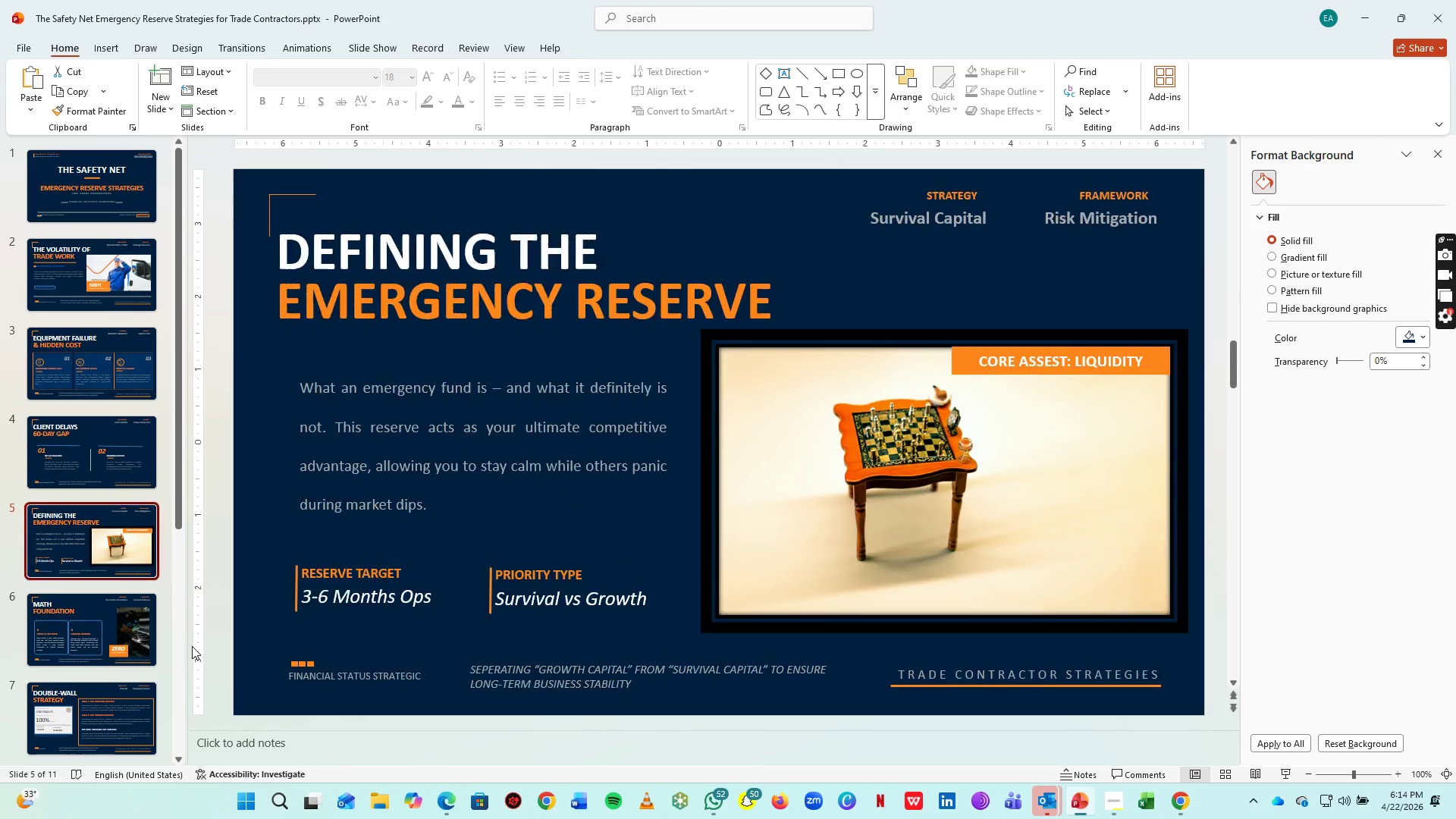 
left_click([119, 667])
 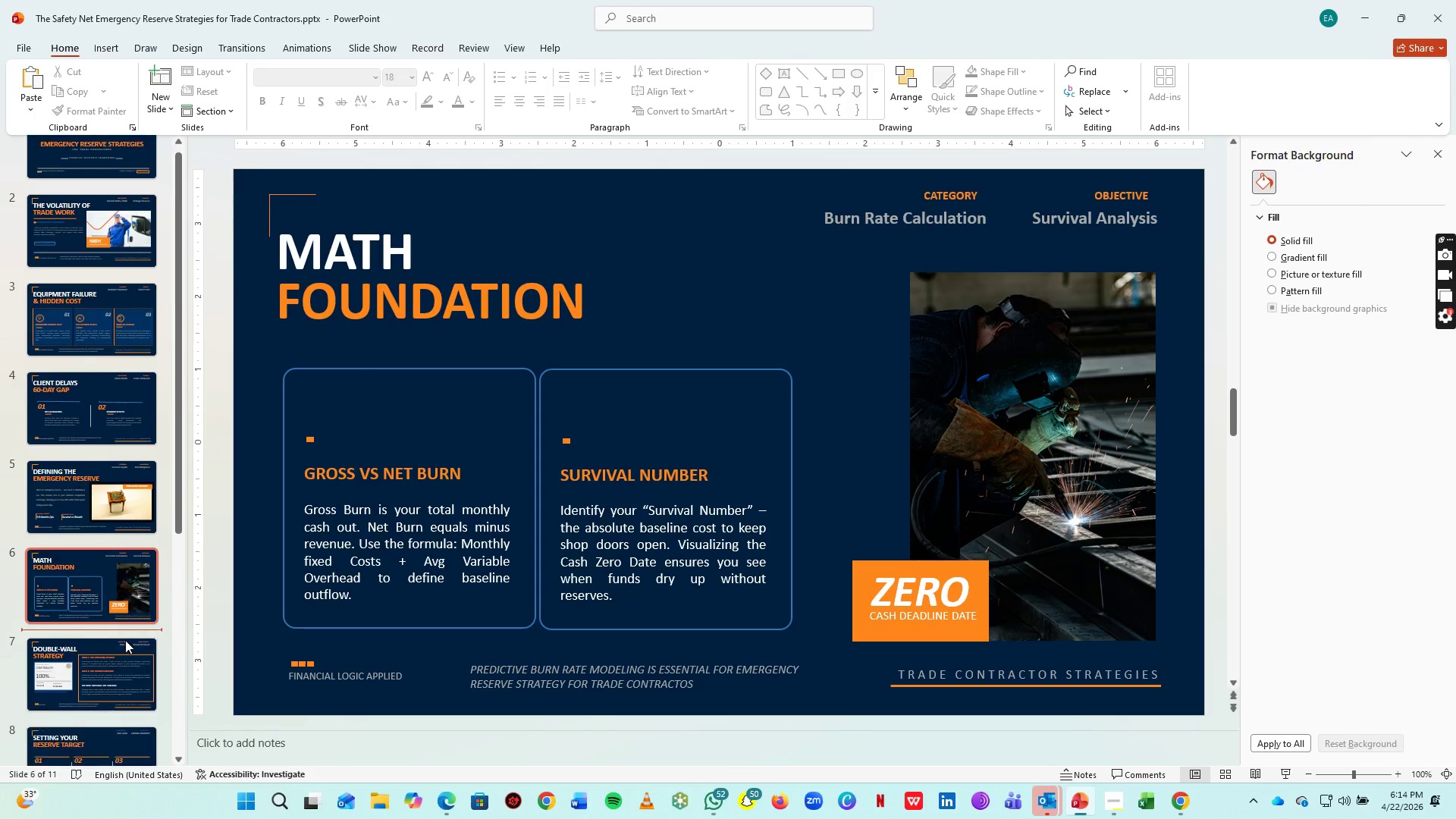 
scroll: coordinate [125, 640], scroll_direction: down, amount: 5.0
 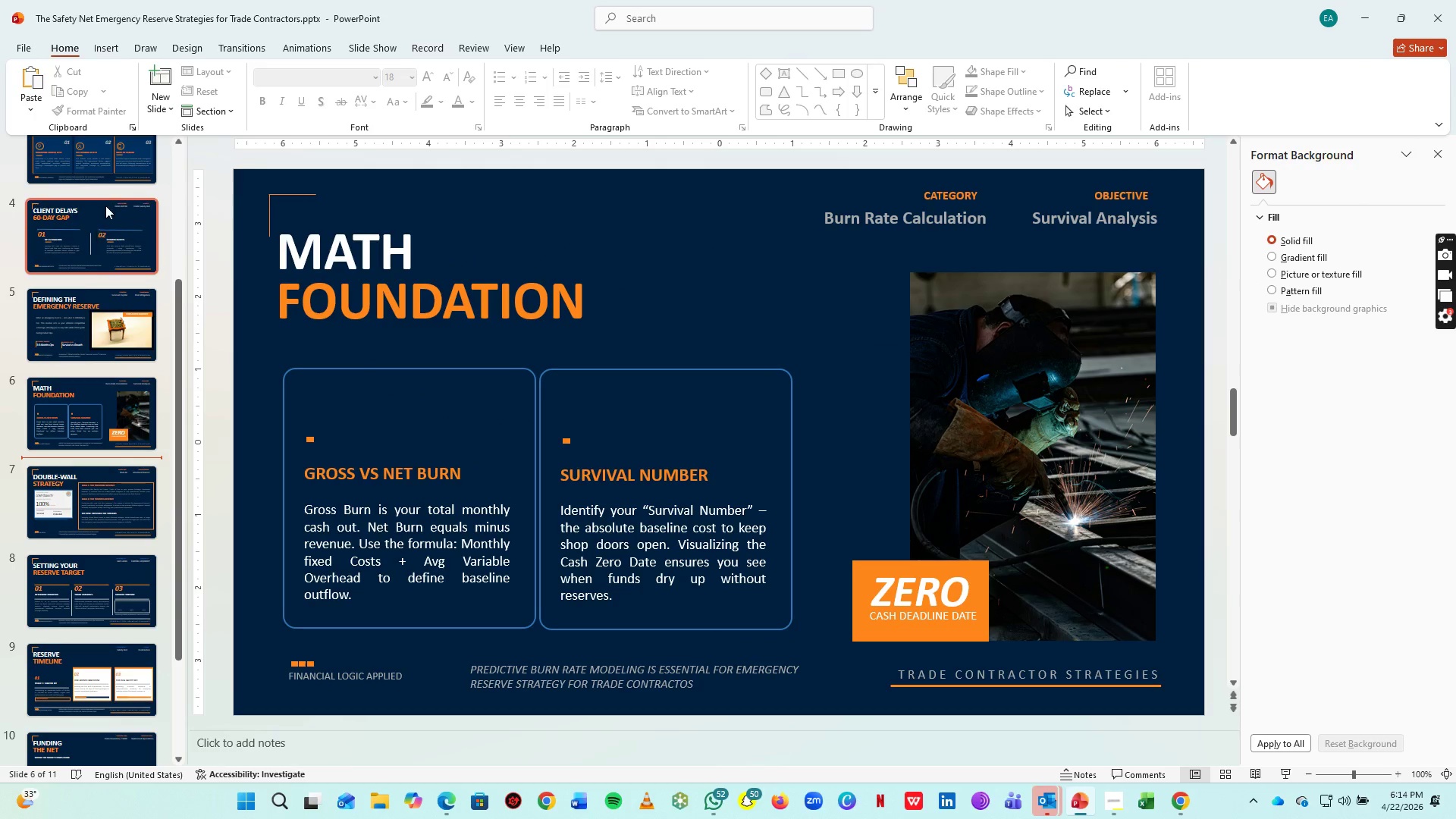 
double_click([124, 165])
 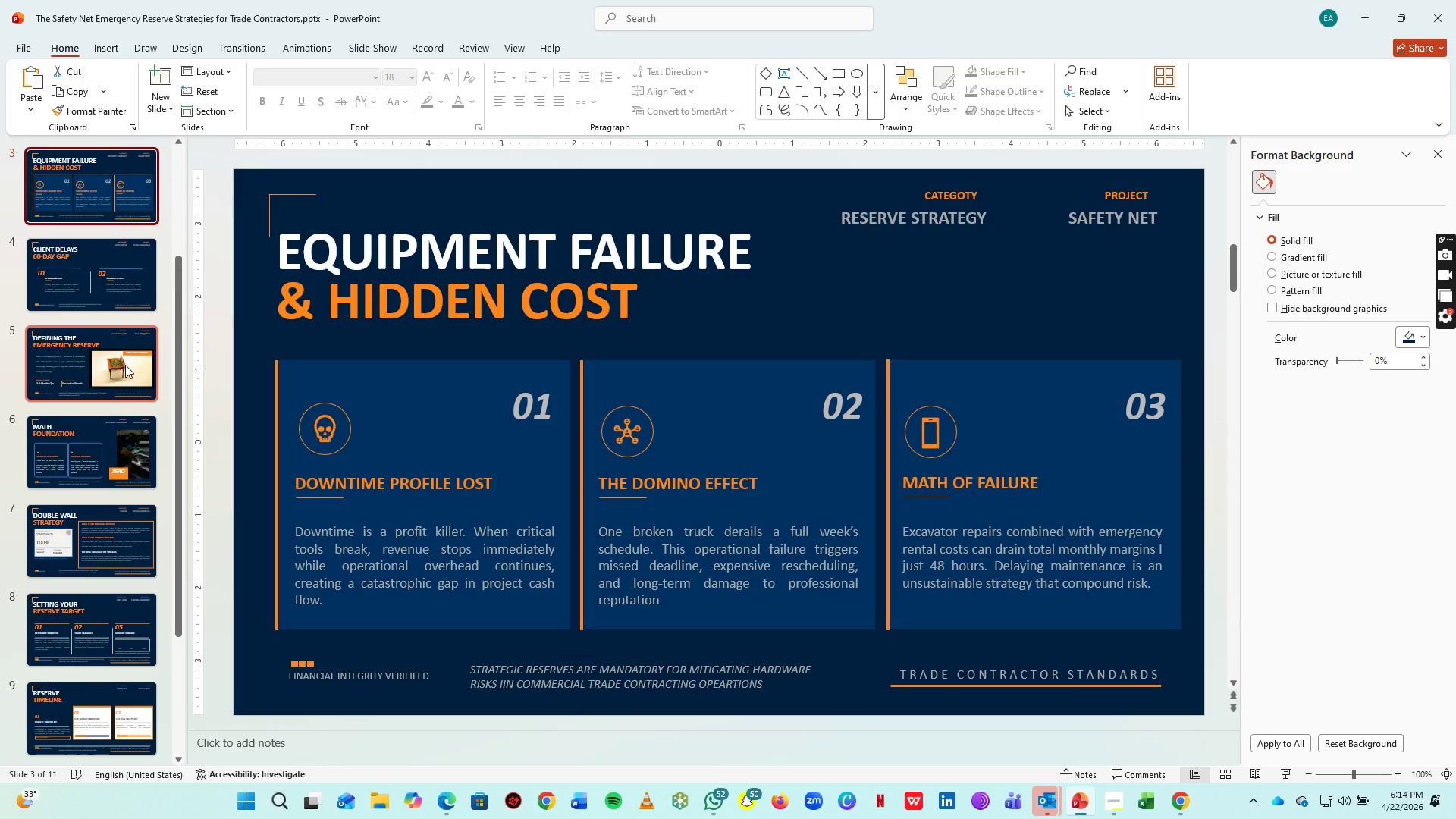 
left_click([134, 442])
 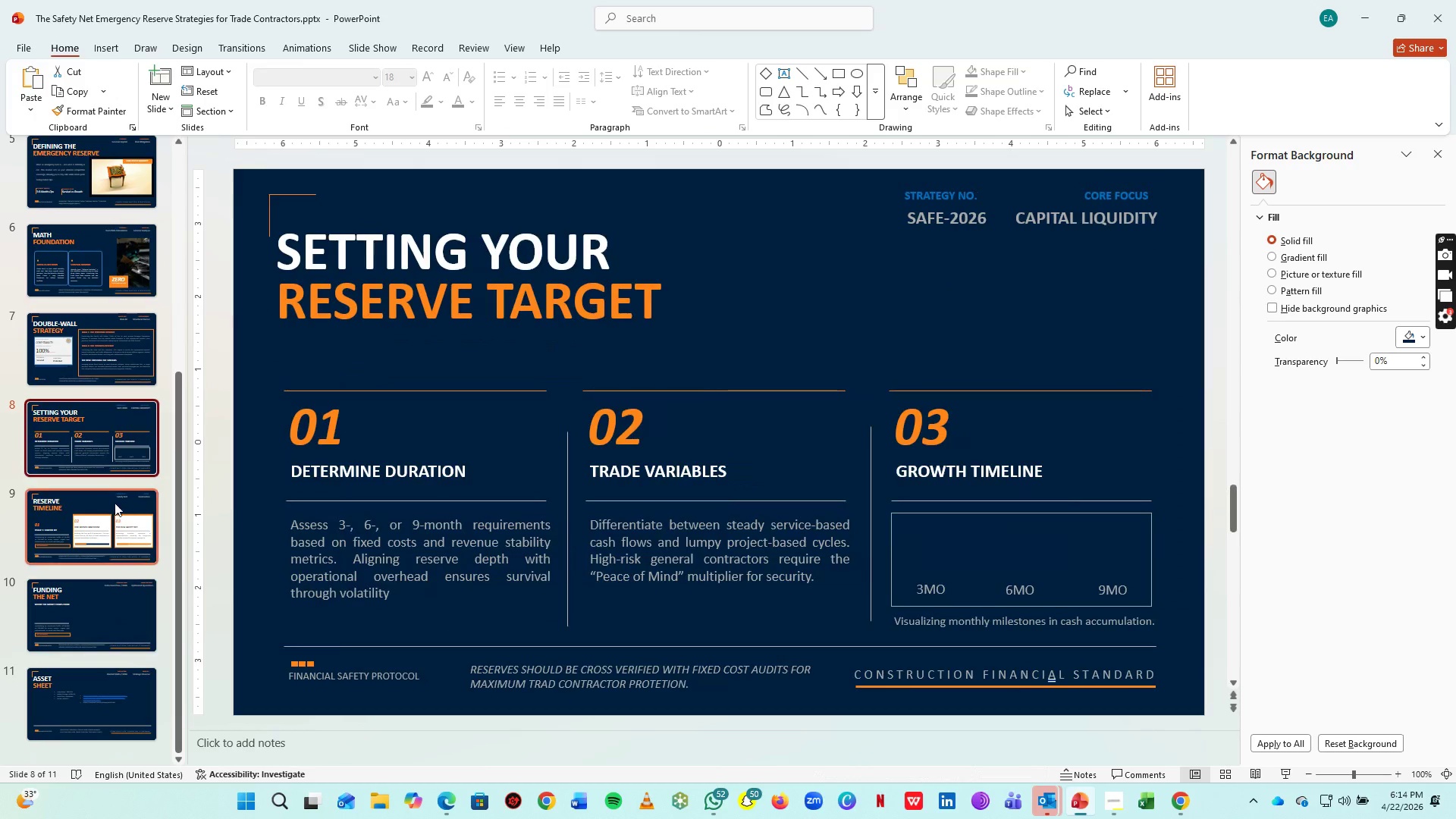 
scroll: coordinate [129, 433], scroll_direction: down, amount: 7.0
 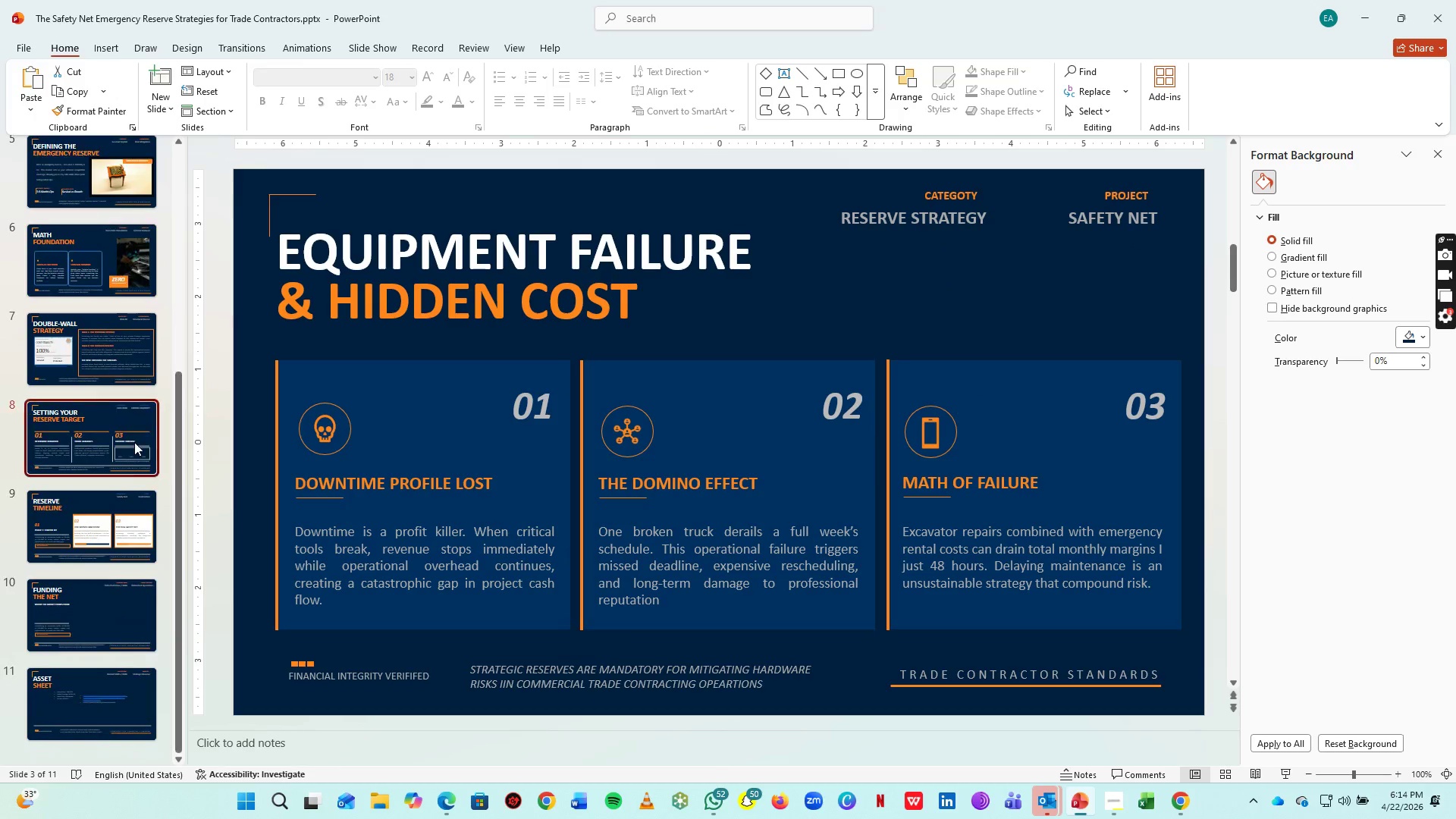 
left_click([115, 503])
 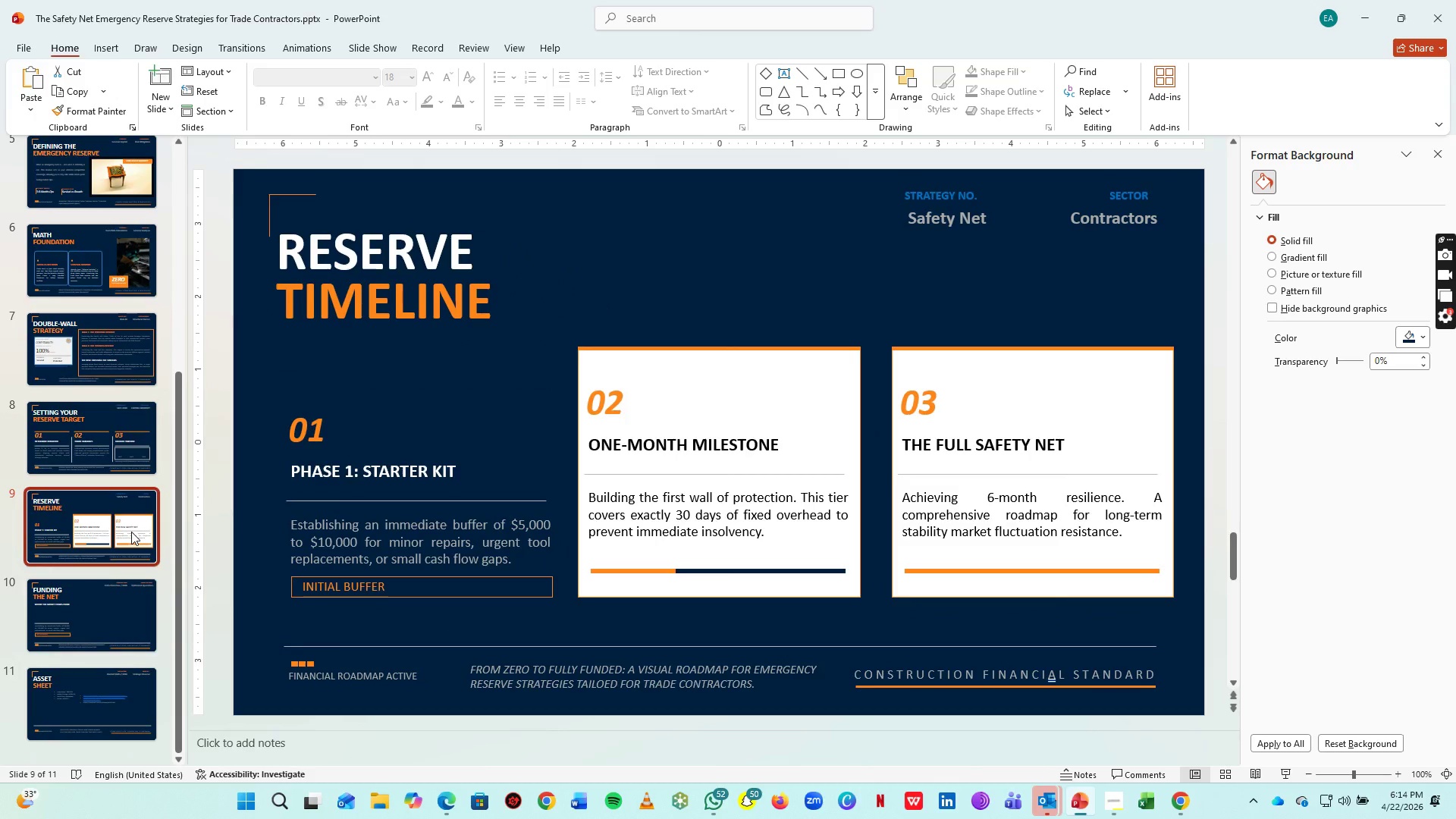 
scroll: coordinate [131, 532], scroll_direction: down, amount: 3.0
 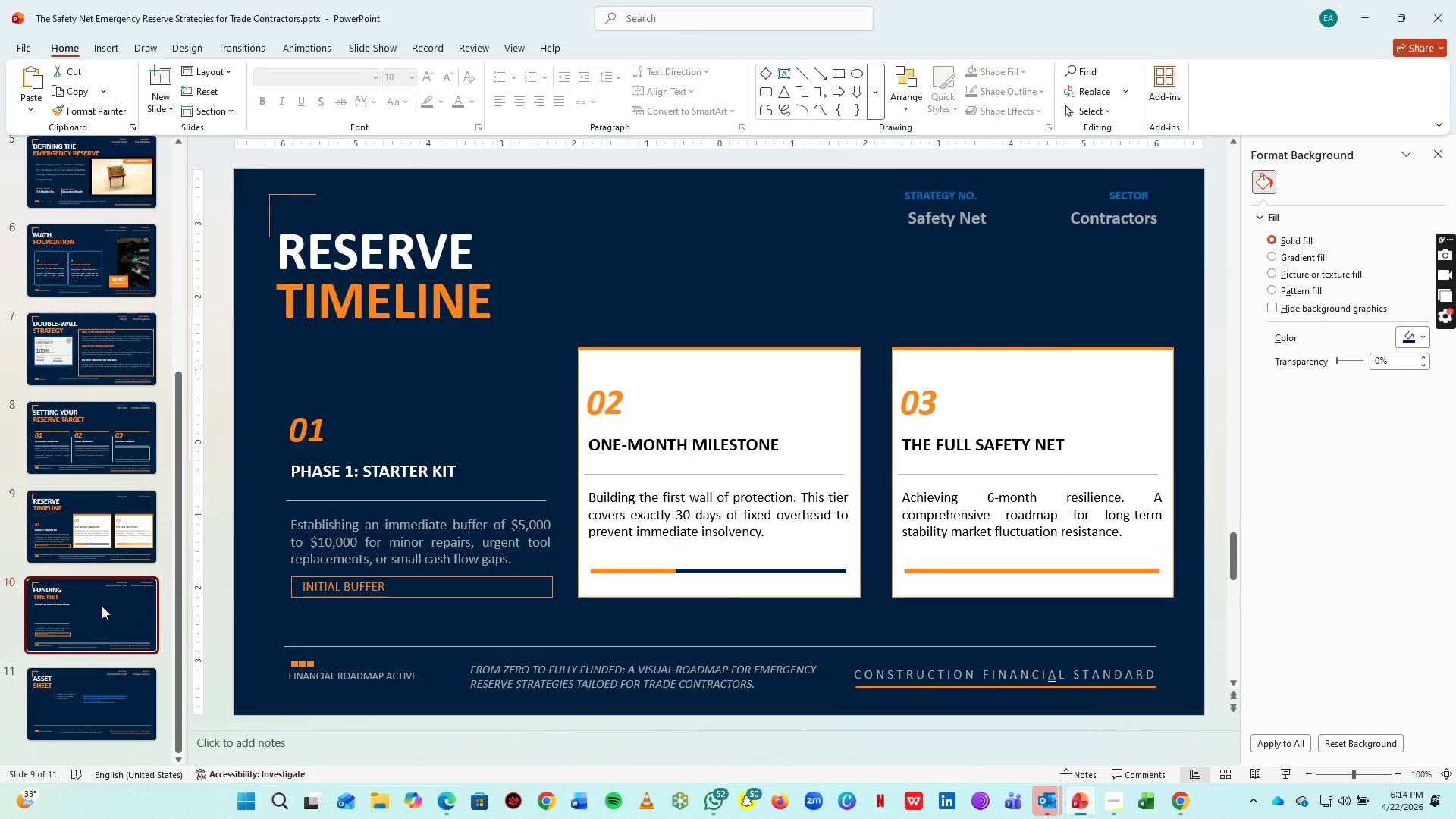 
left_click([102, 606])
 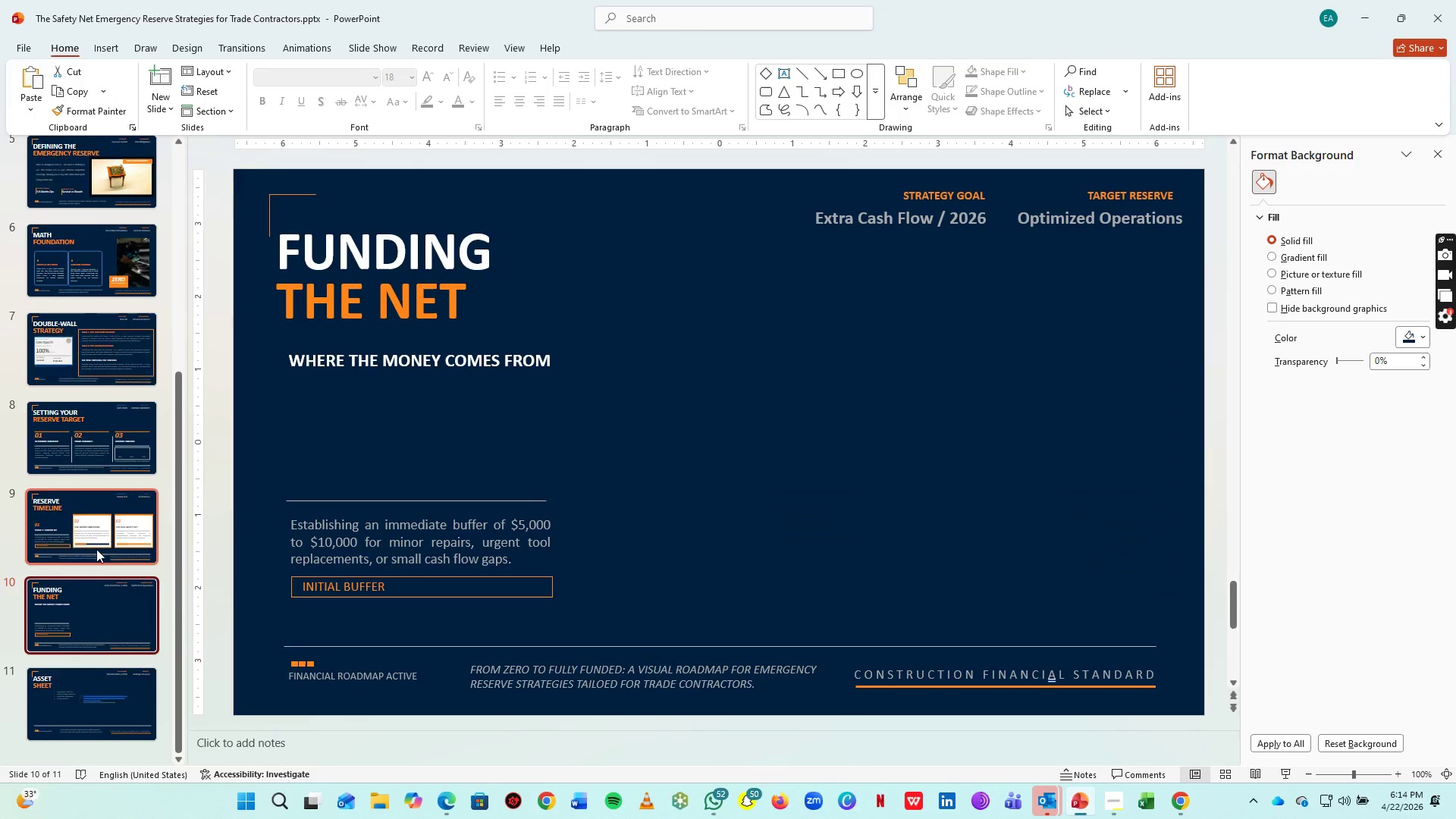 
scroll: coordinate [96, 549], scroll_direction: up, amount: 6.0
 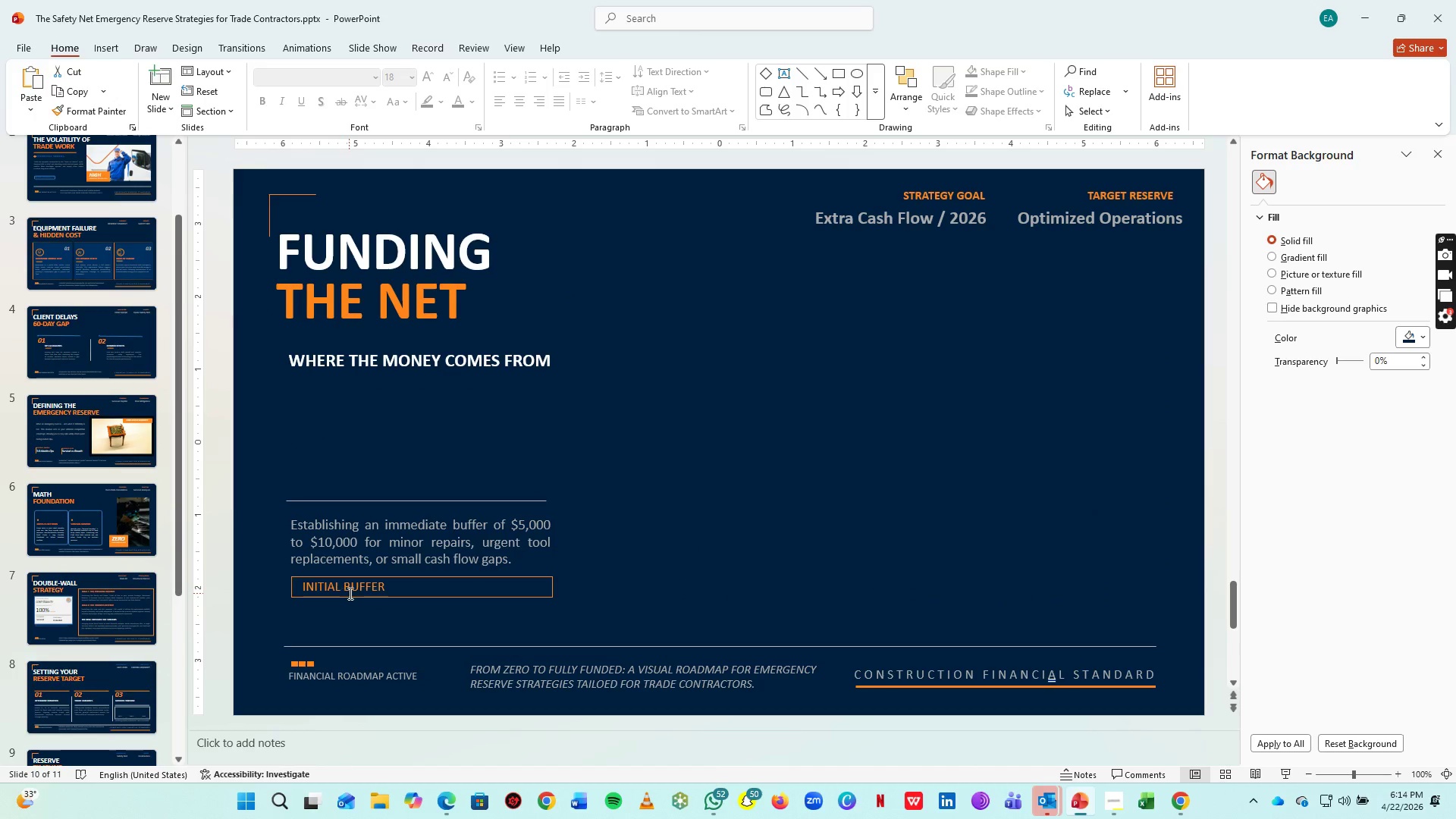 
left_click([349, 593])
 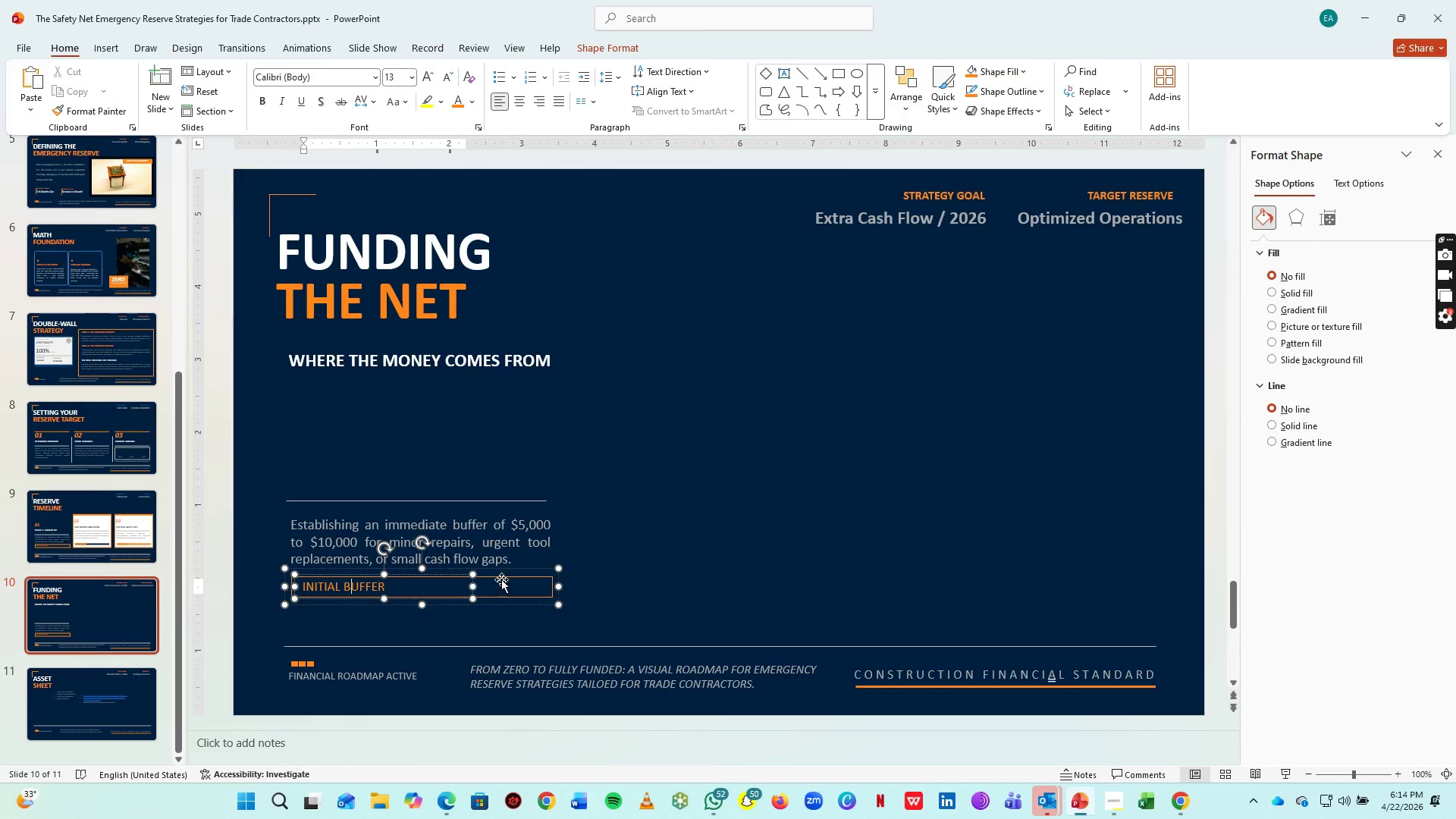 
left_click([510, 578])
 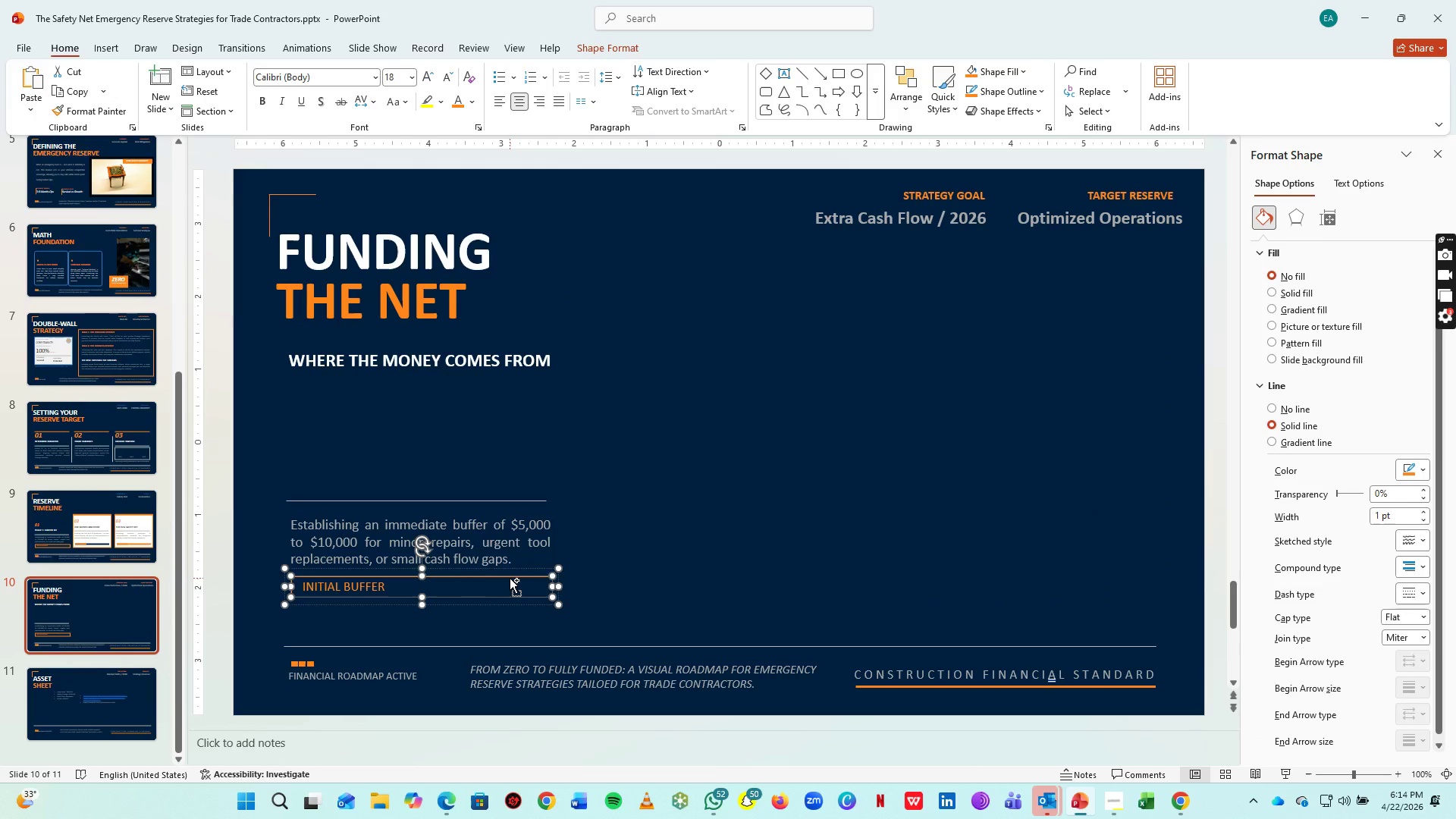 
key(Control+C)
 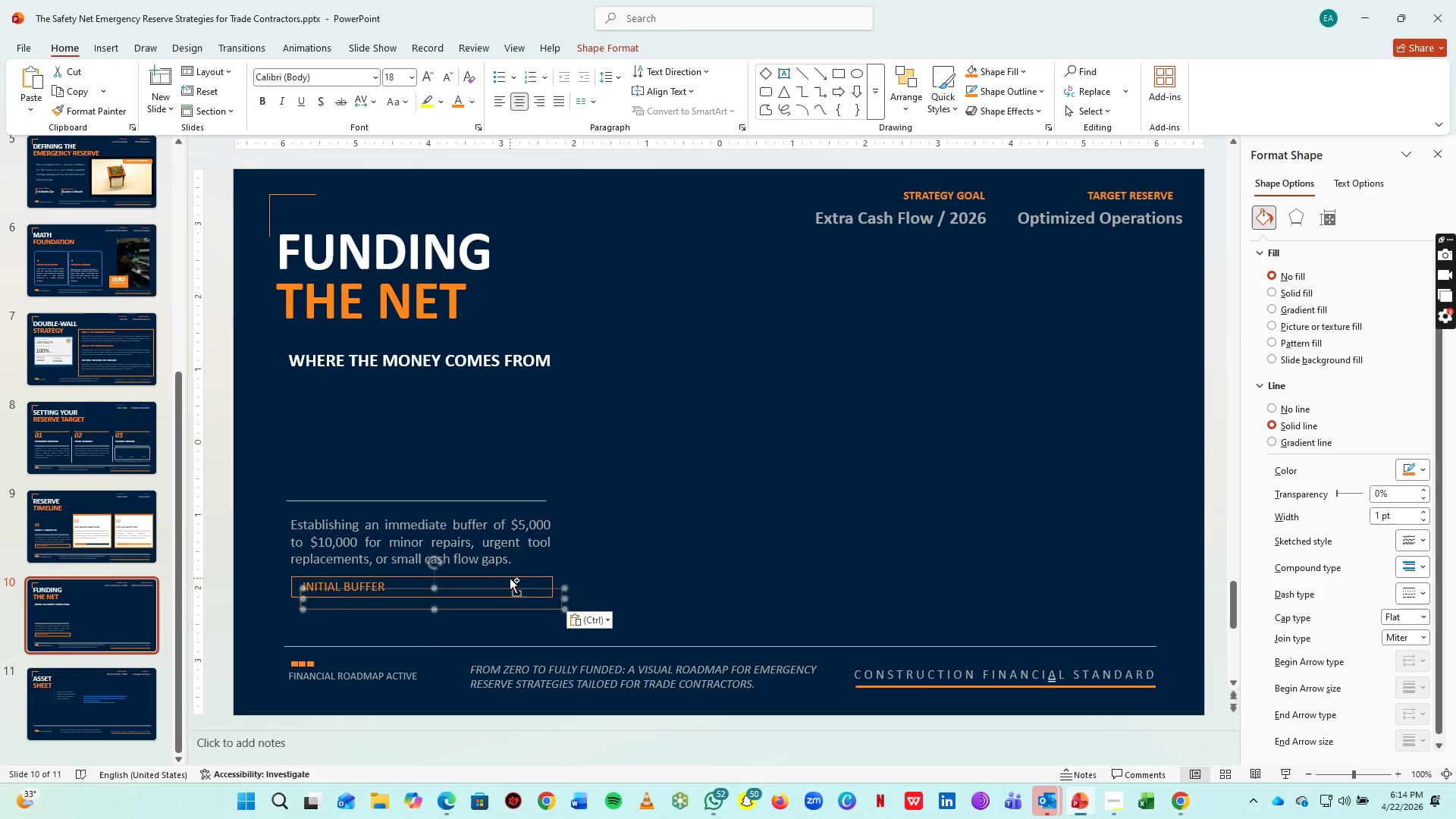 
key(Control+V)
 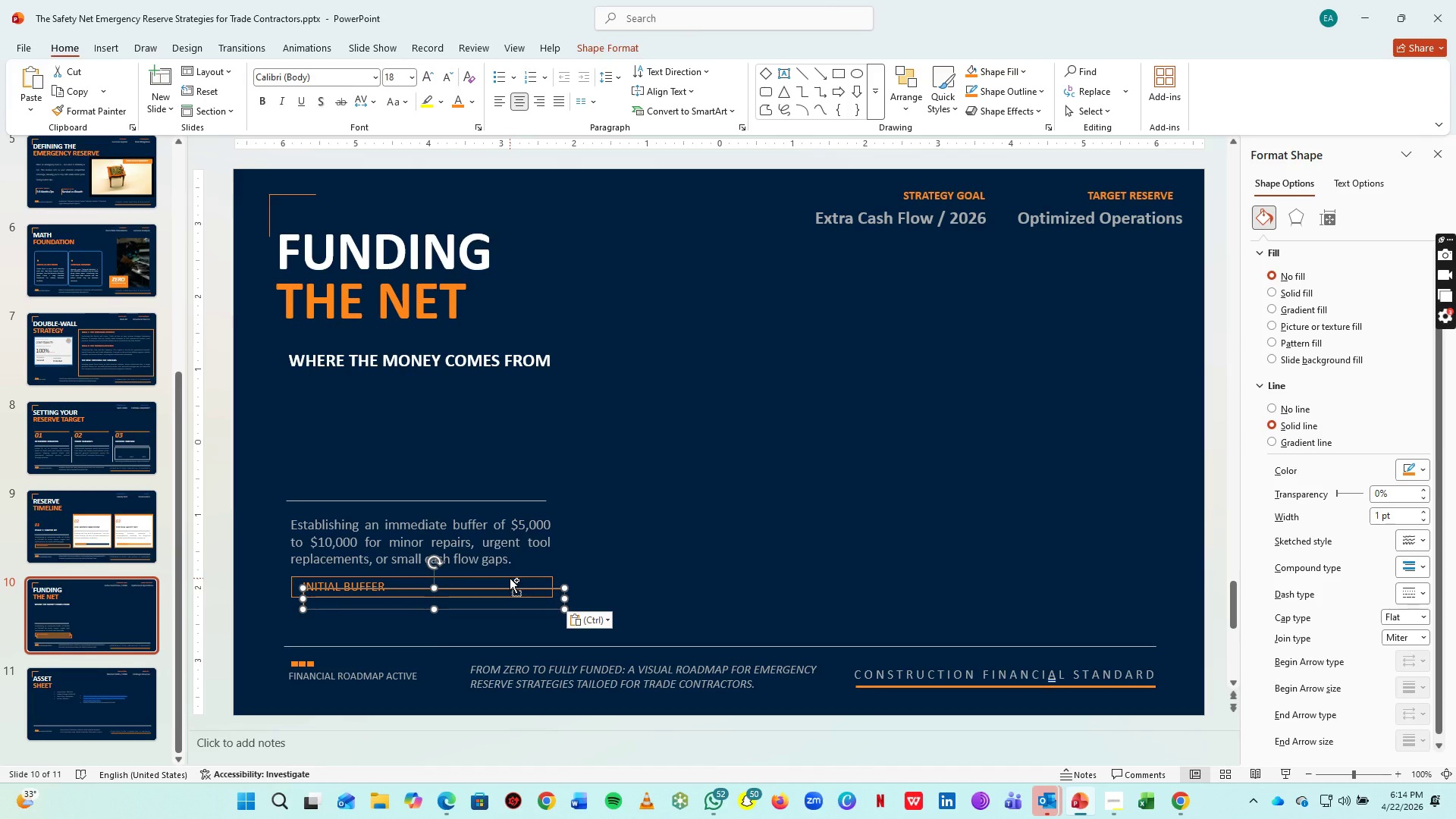 
key(Control+X)
 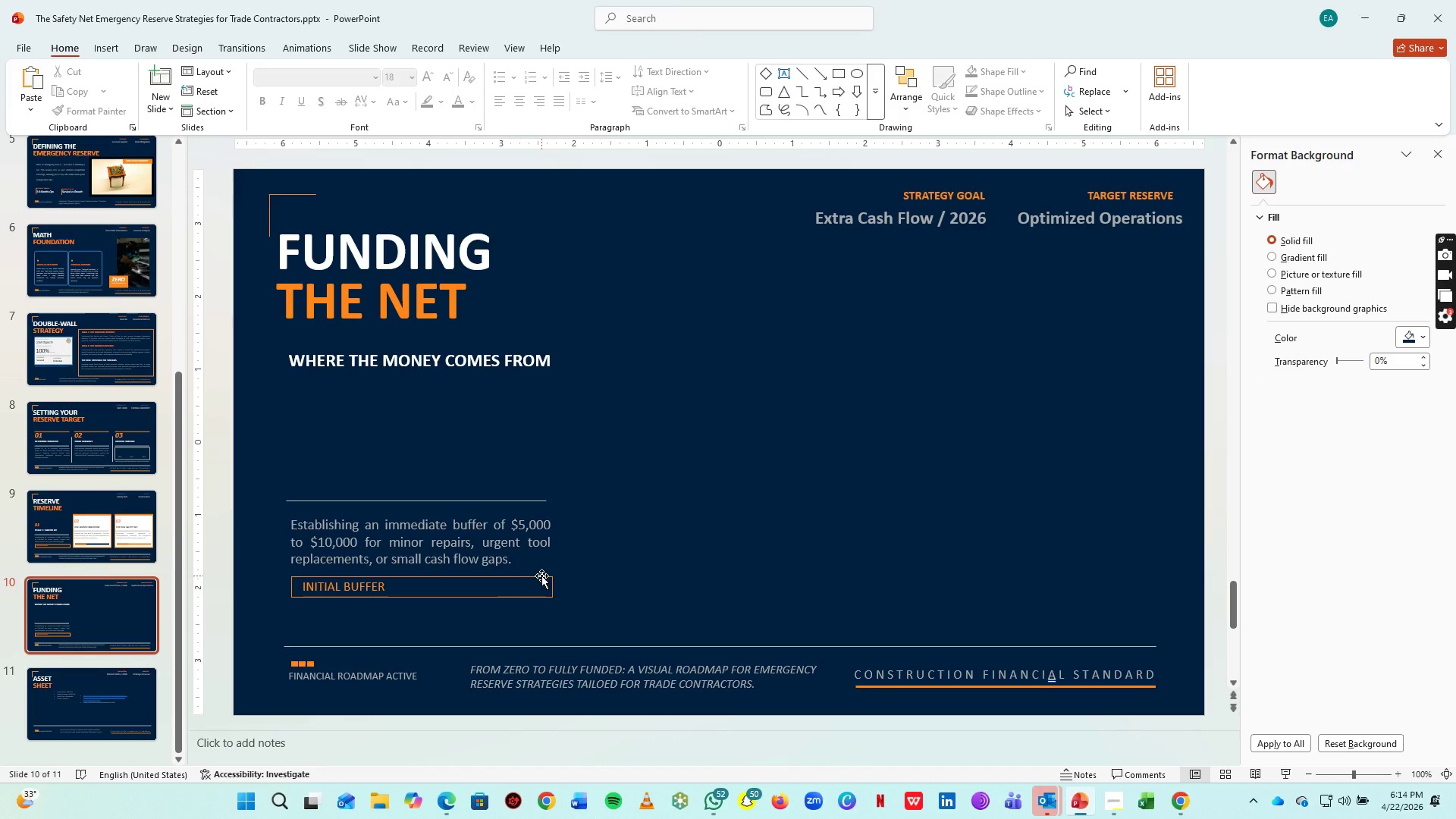 
key(Control+Z)
 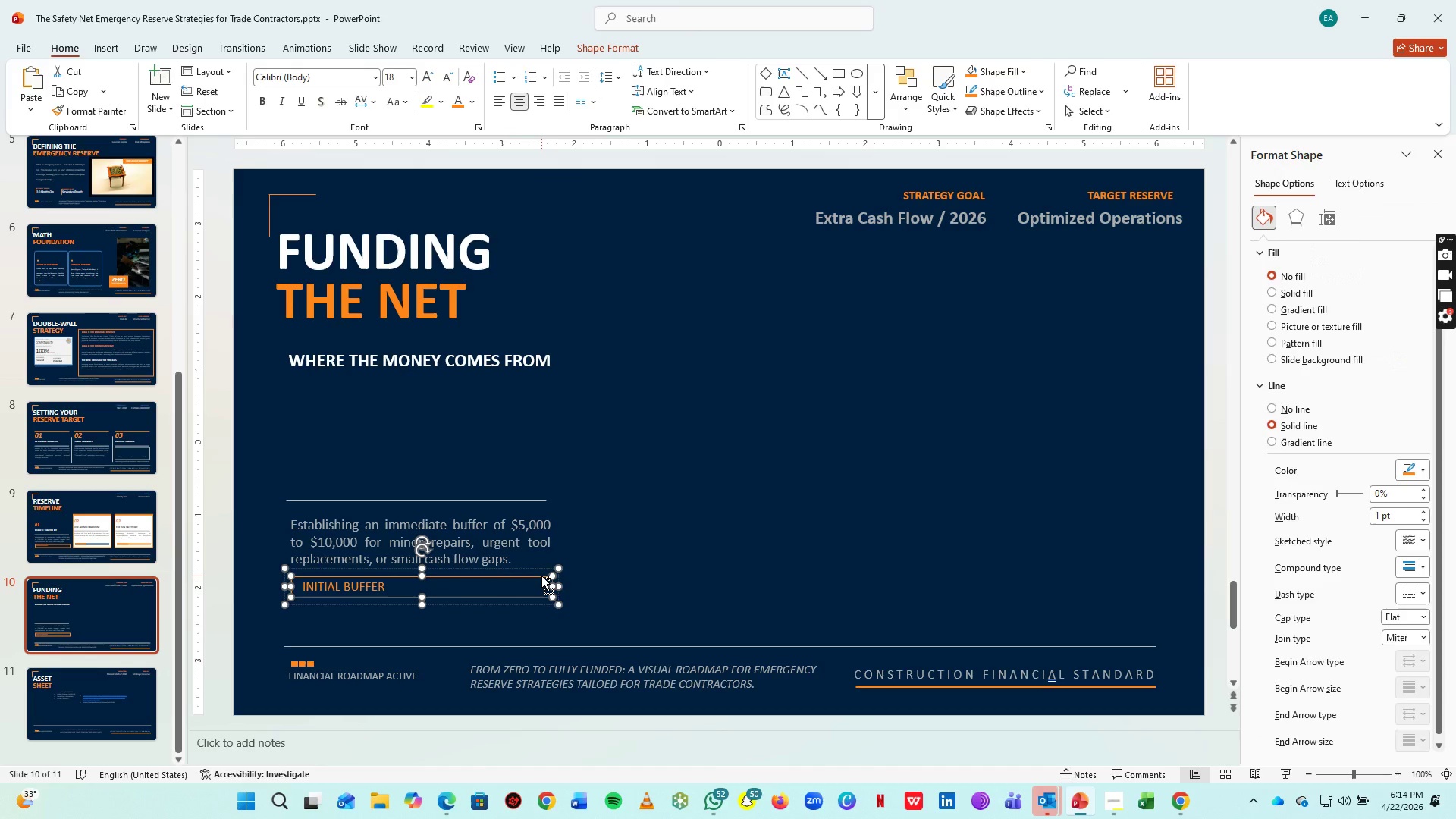 
key(Control+Z)
 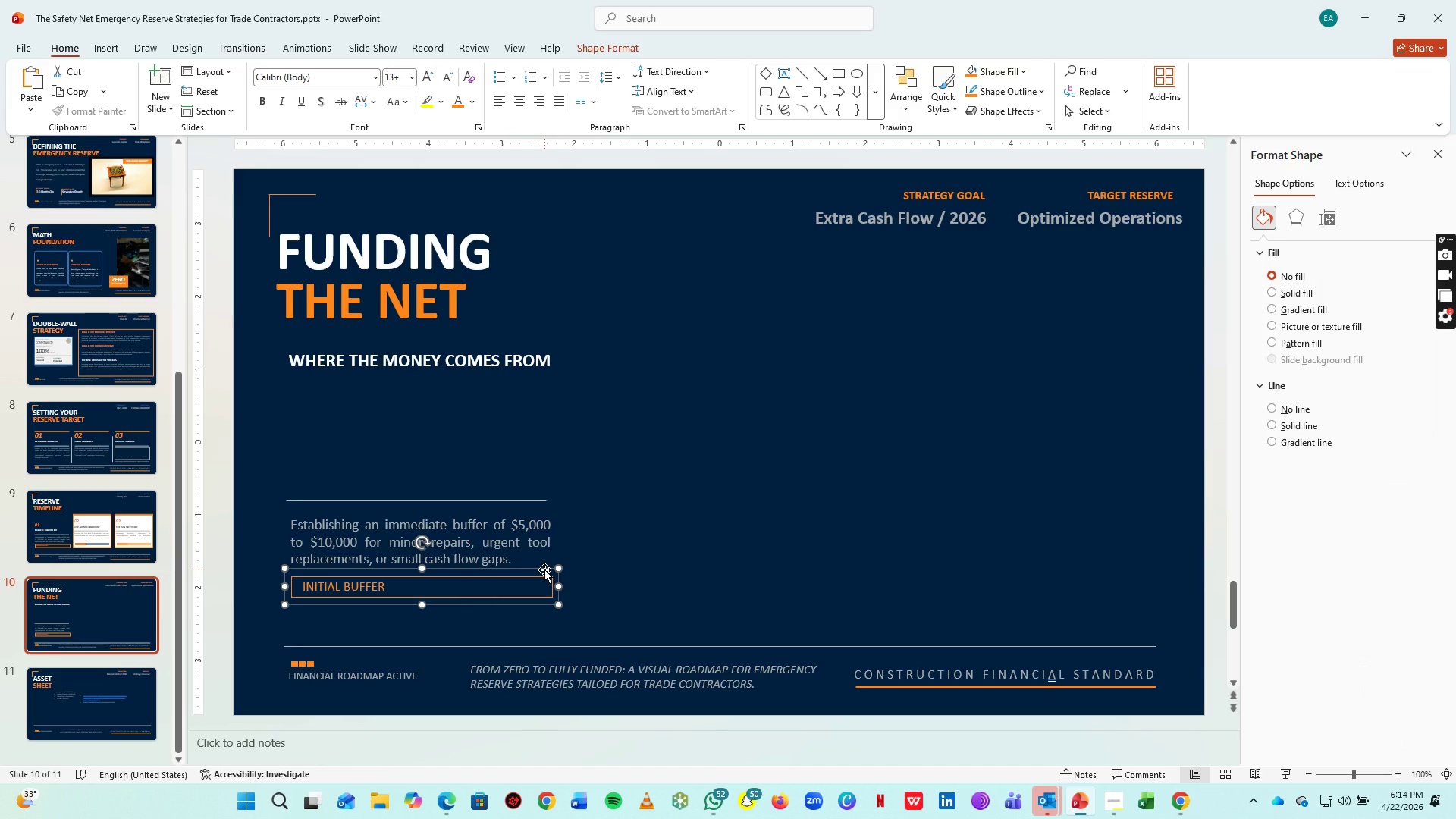 
key(Control+C)
 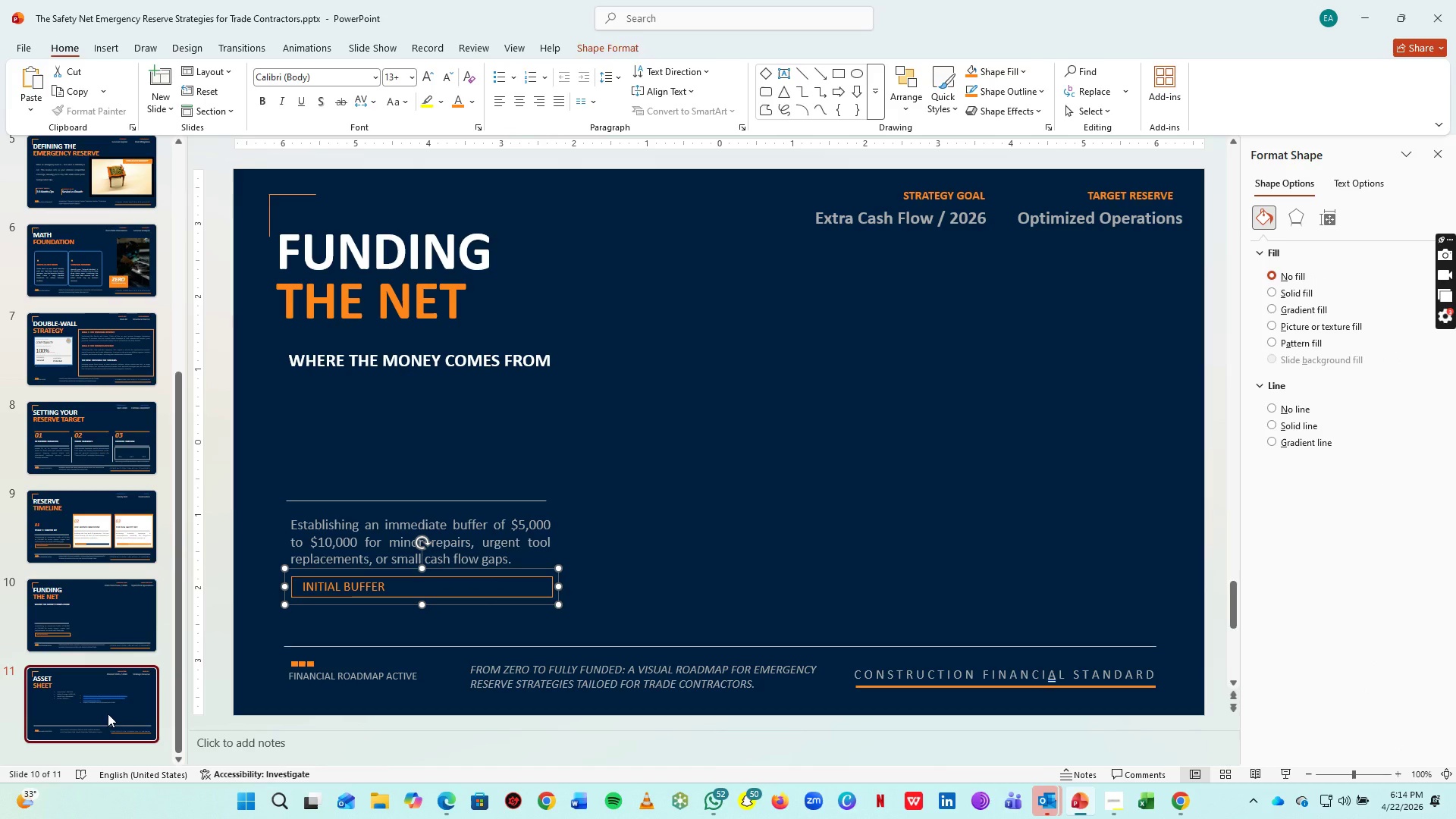 
left_click([108, 714])
 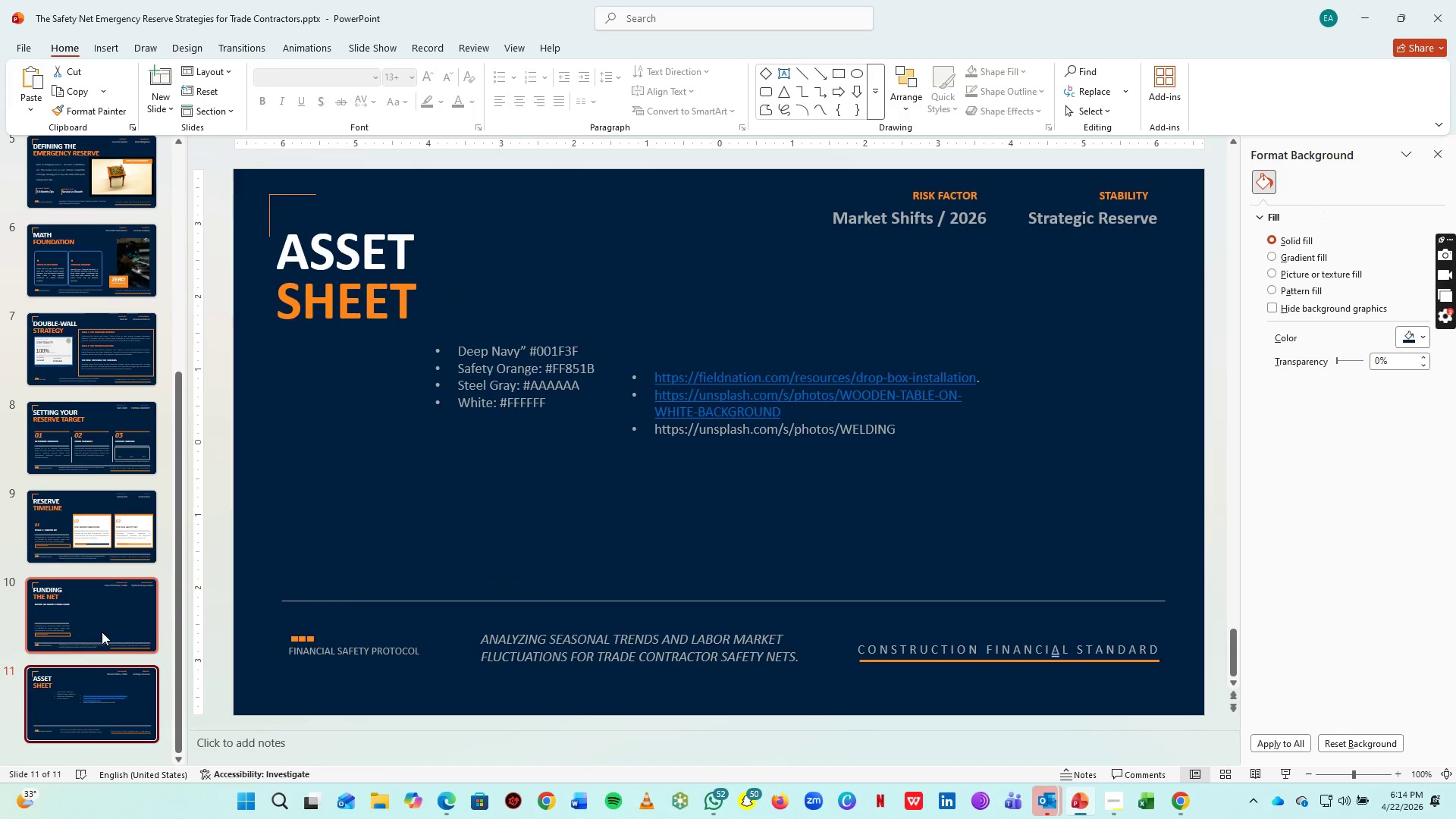 
left_click([102, 632])
 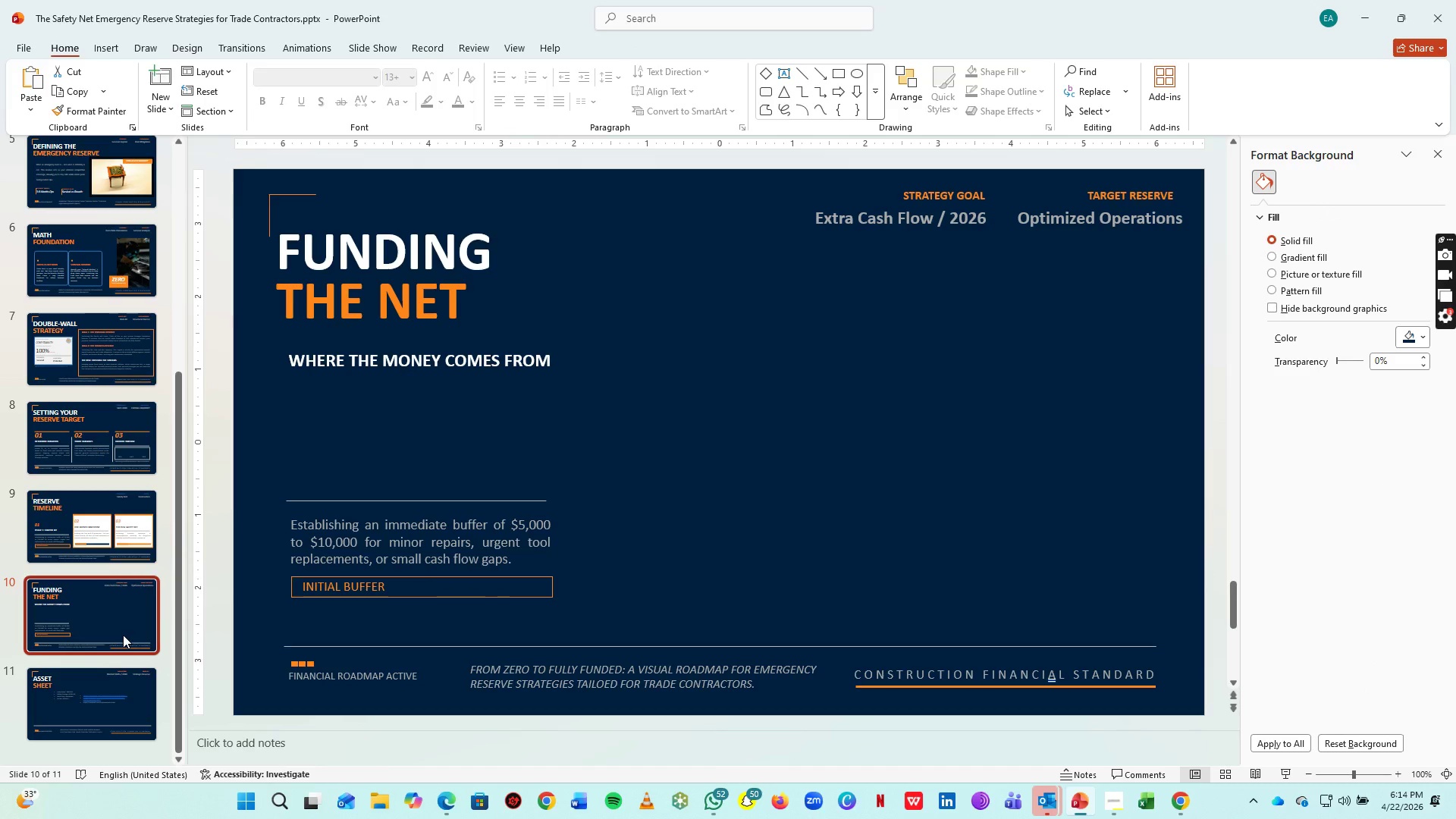 
key(Control+V)
 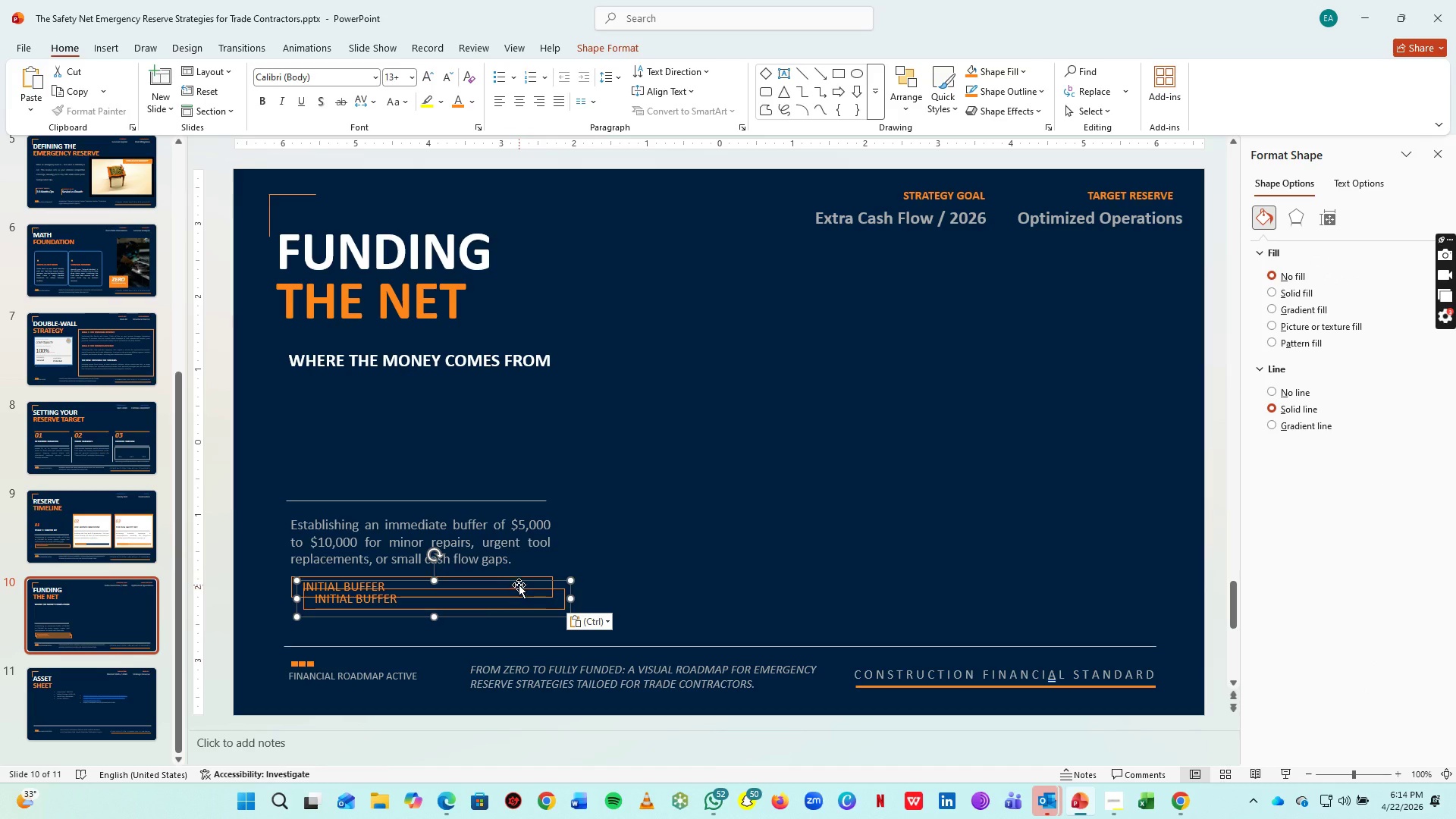 
left_click_drag(start_coordinate=[519, 583], to_coordinate=[830, 418])
 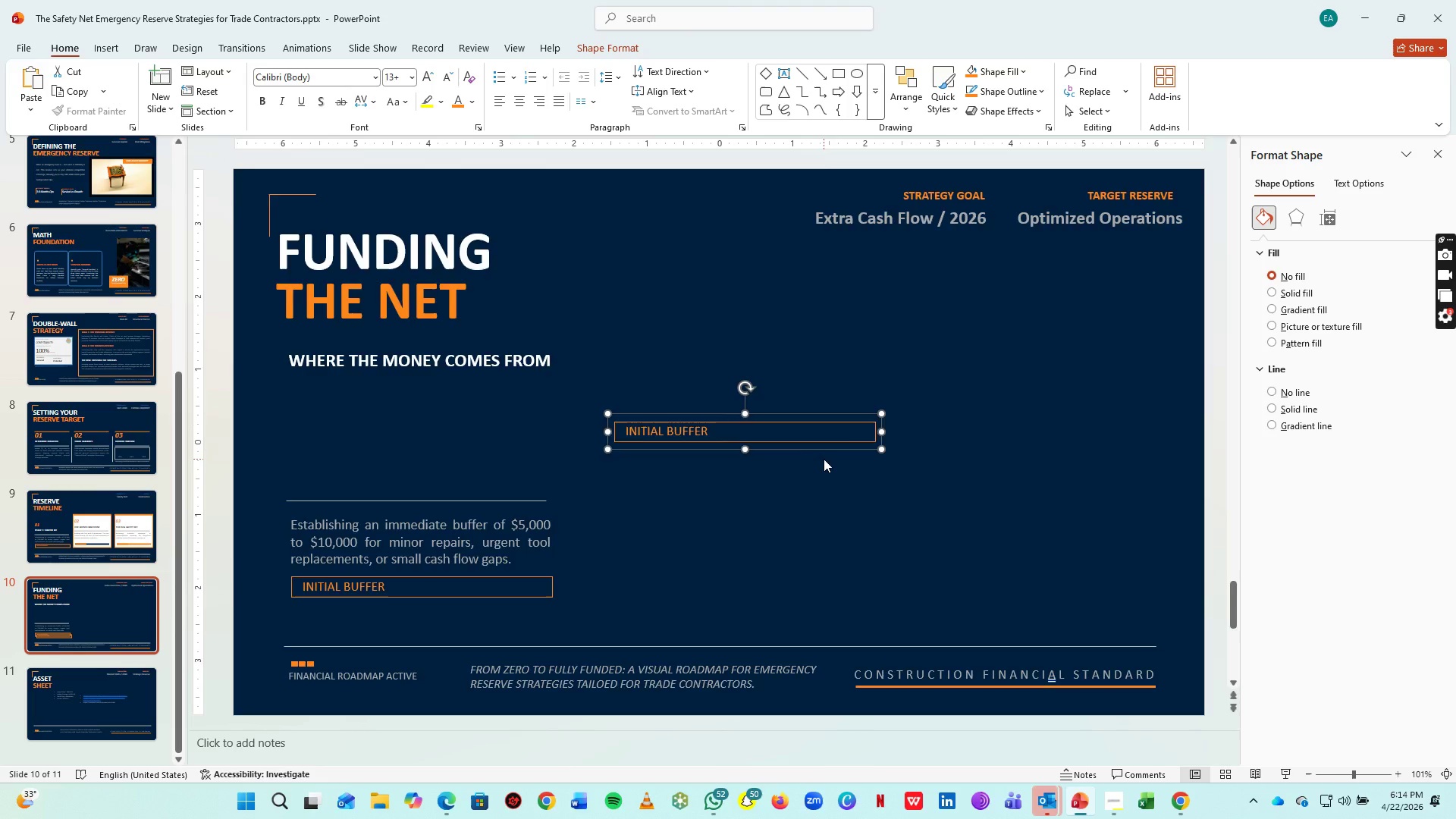 
hold_key(key=ControlLeft, duration=0.78)
scroll: coordinate [826, 466], scroll_direction: up, amount: 6.0
 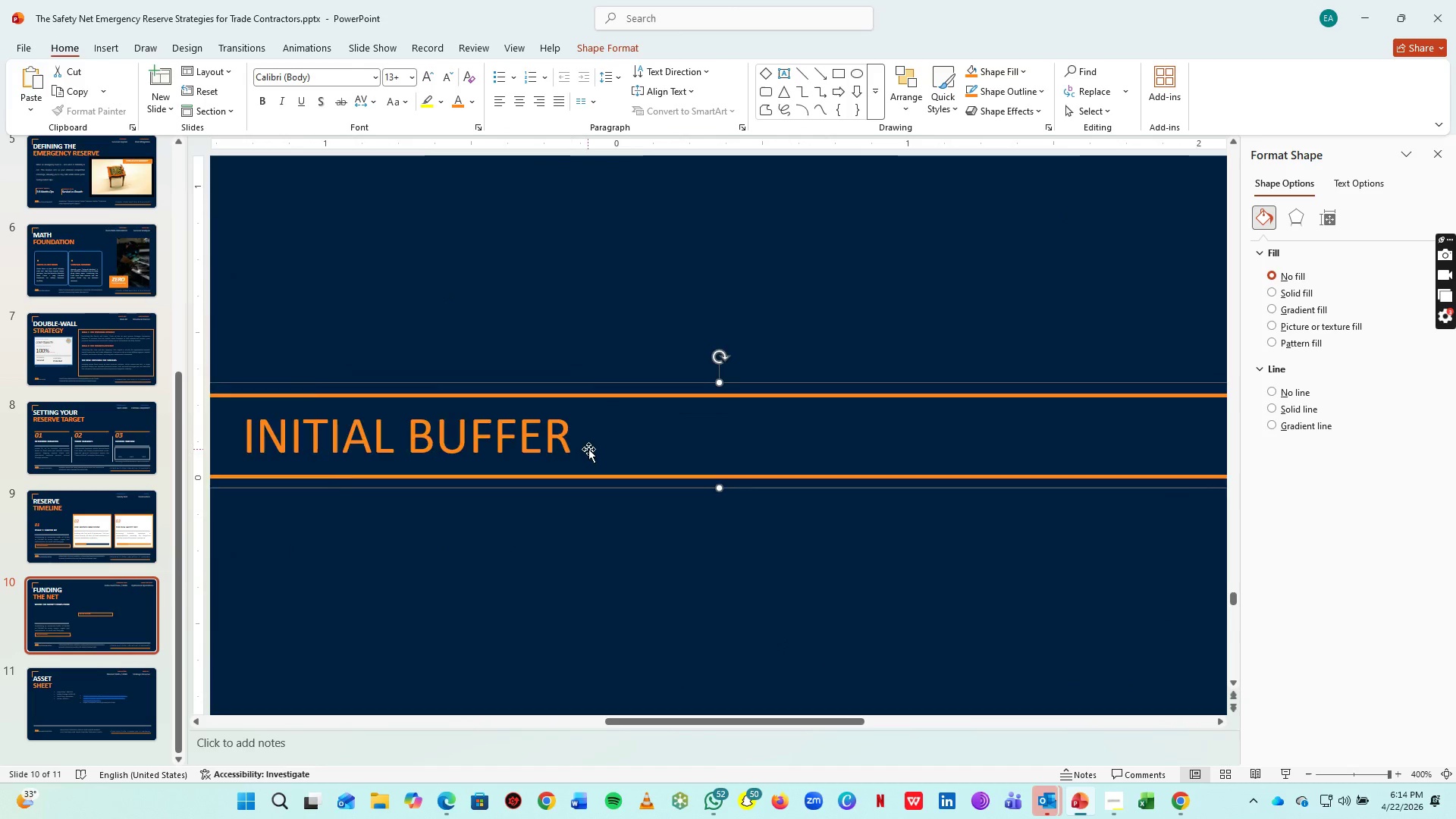 
hold_key(key=ControlLeft, duration=0.33)
 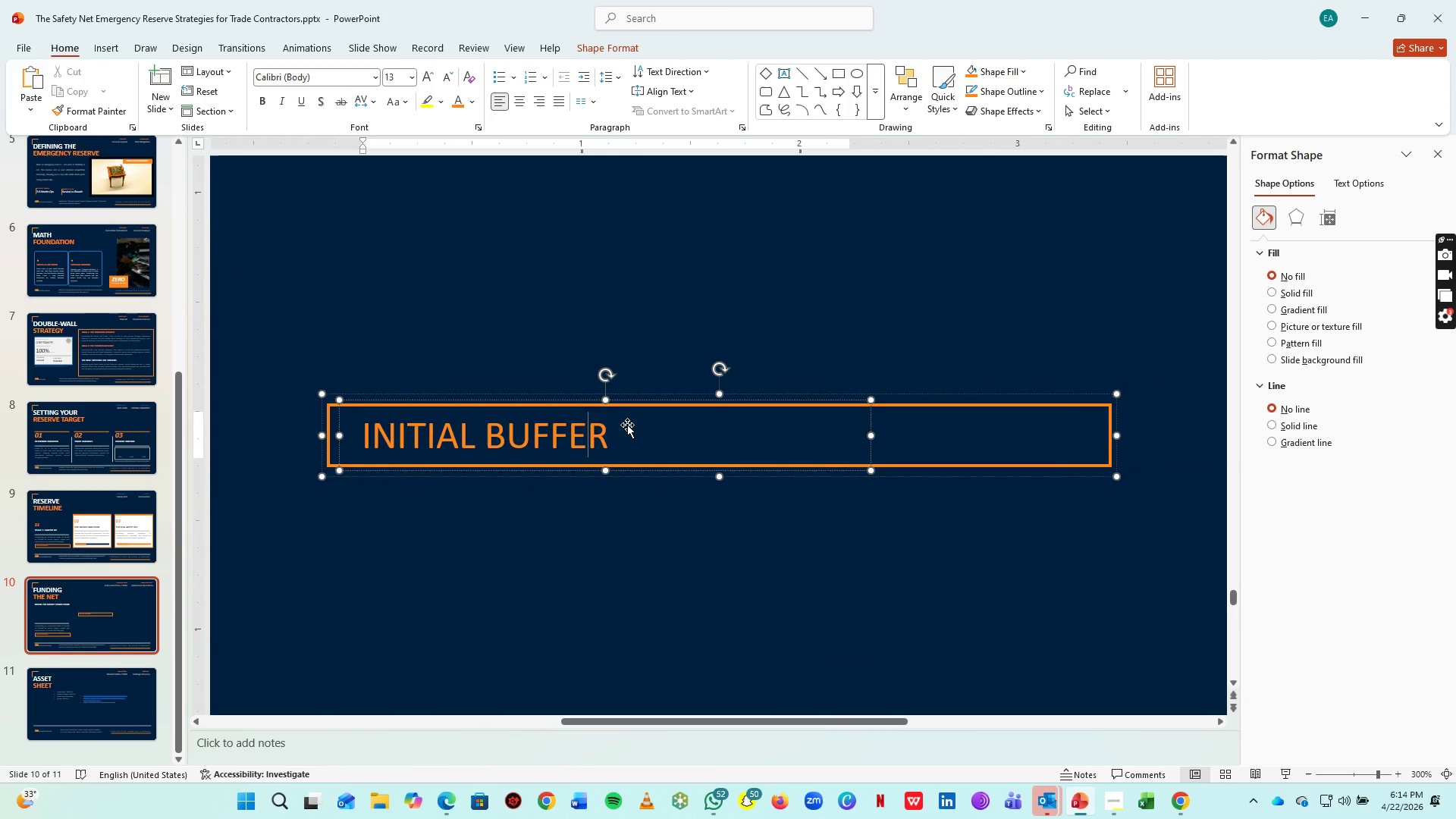 
left_click([580, 441])
 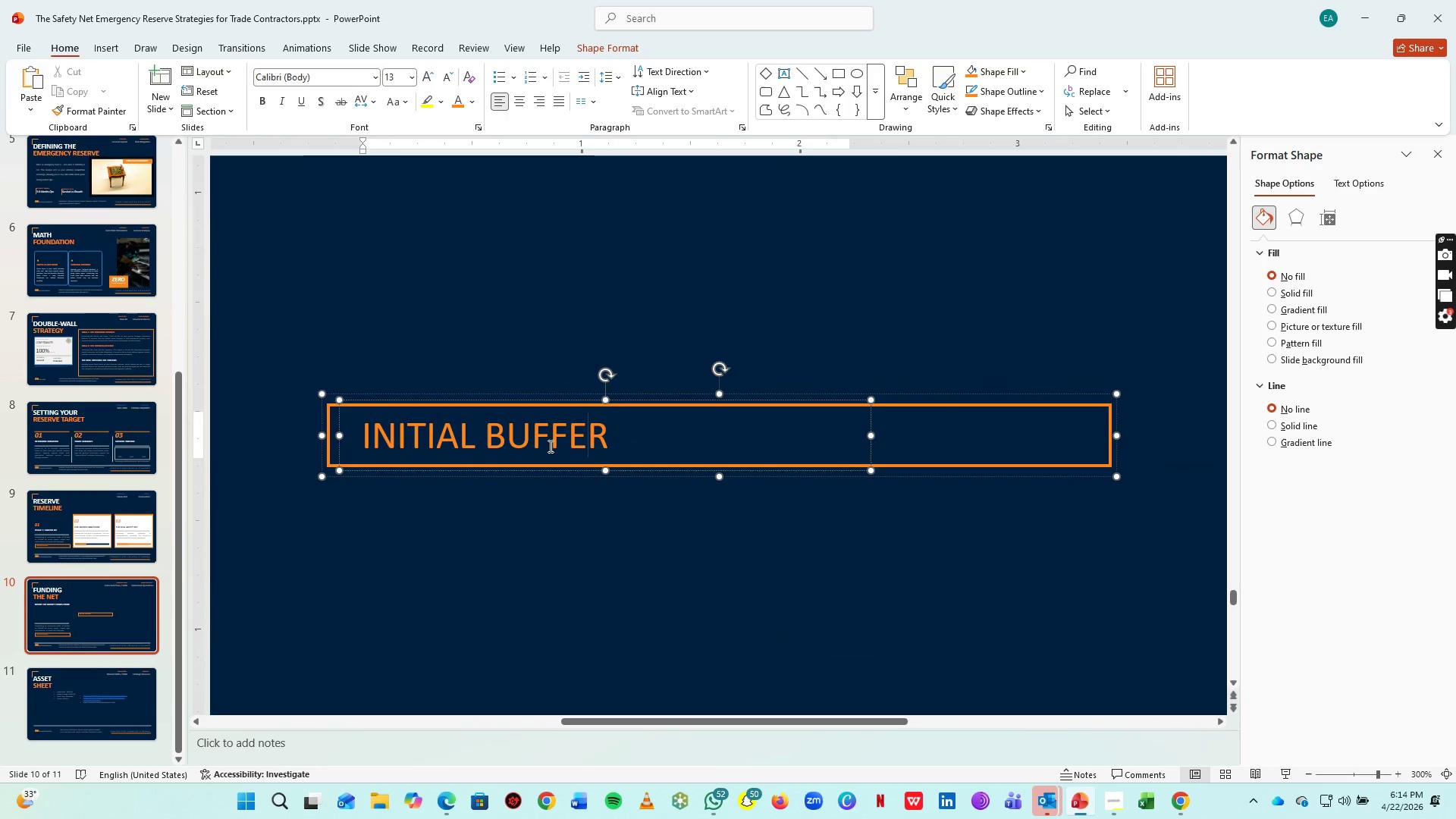 
scroll: coordinate [591, 449], scroll_direction: down, amount: 1.0
 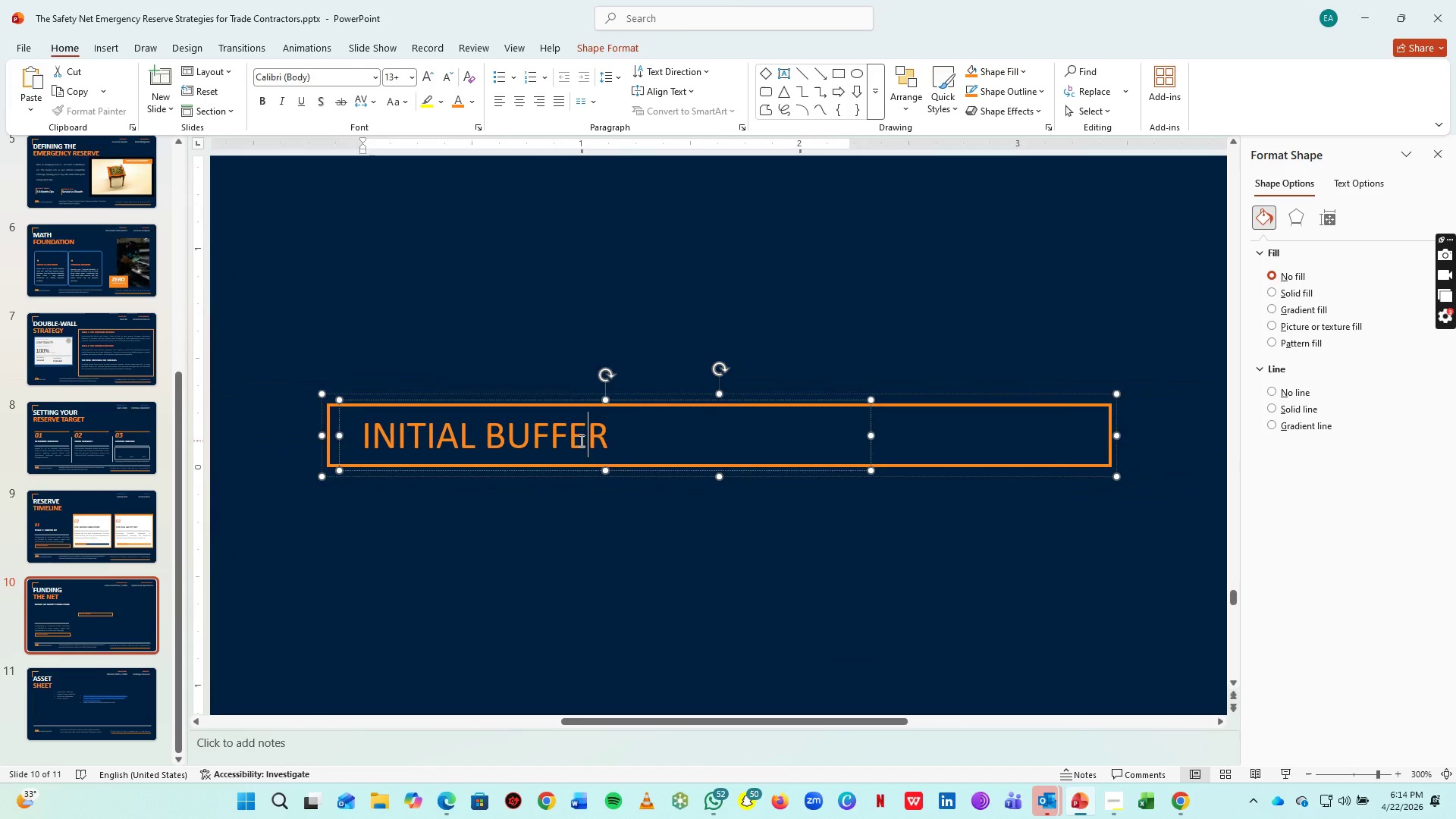 
key(Control+A)
 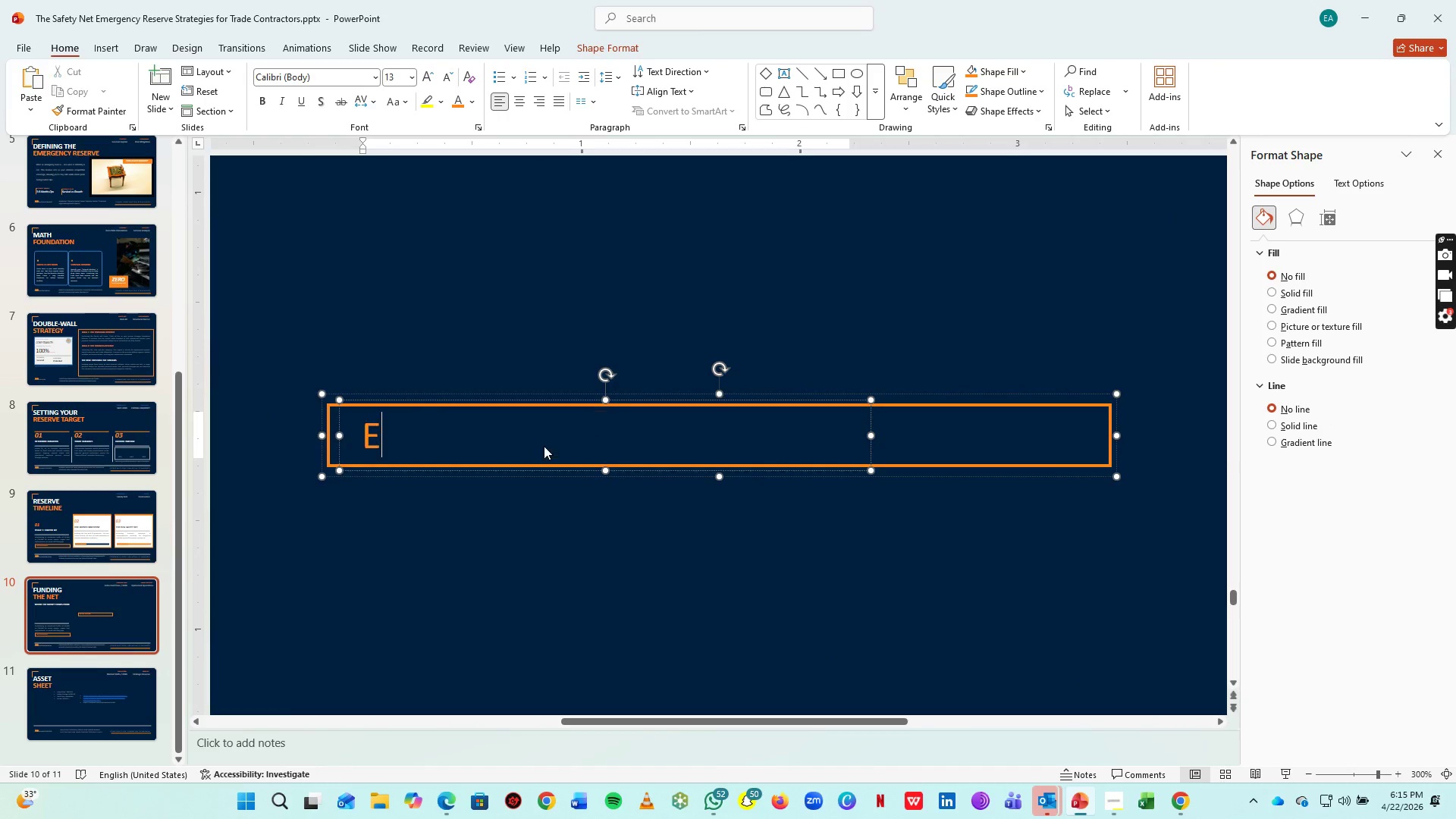 
type(EXECUTION PLAN)
 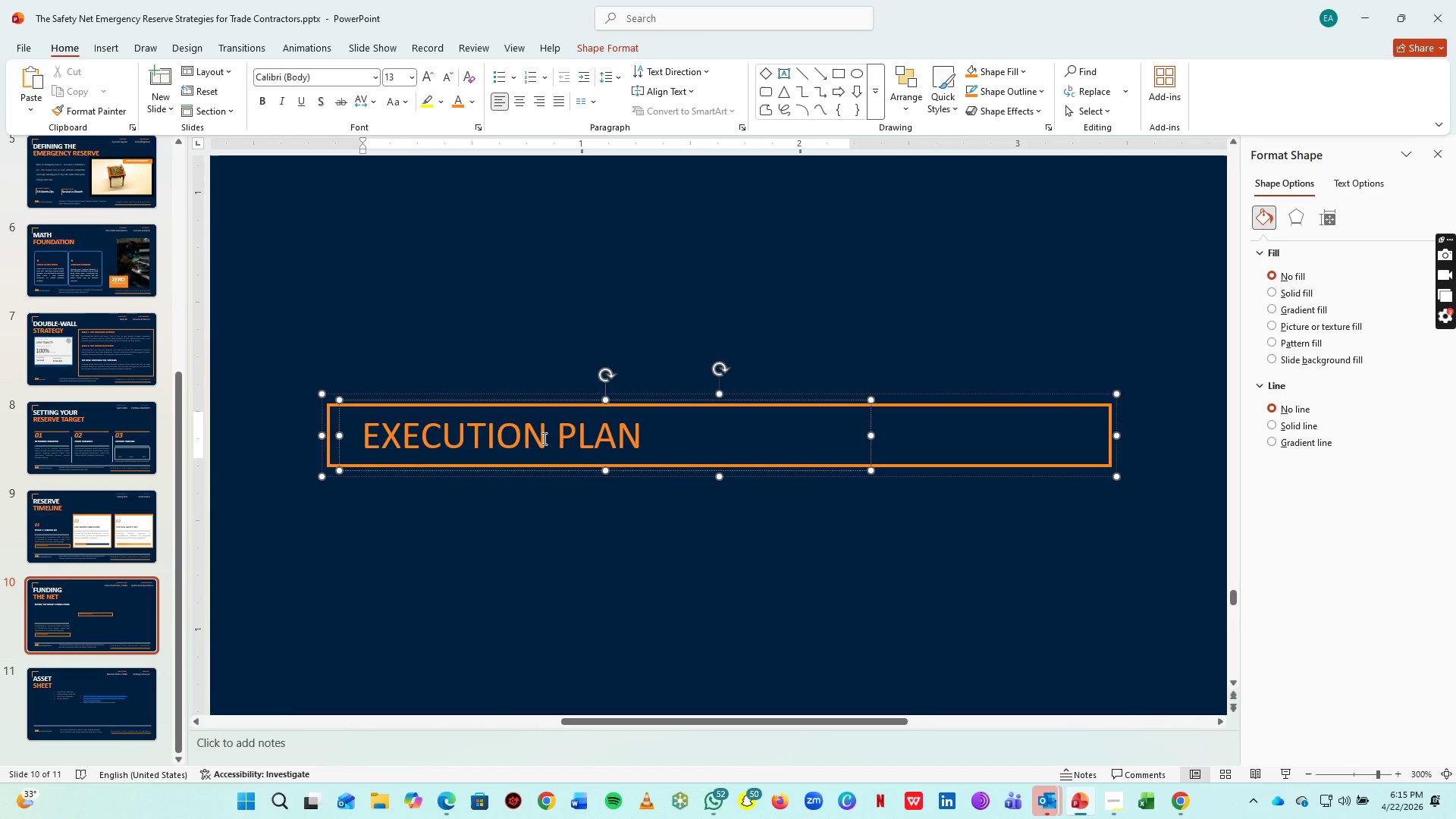 
hold_key(key=ControlLeft, duration=0.91)
 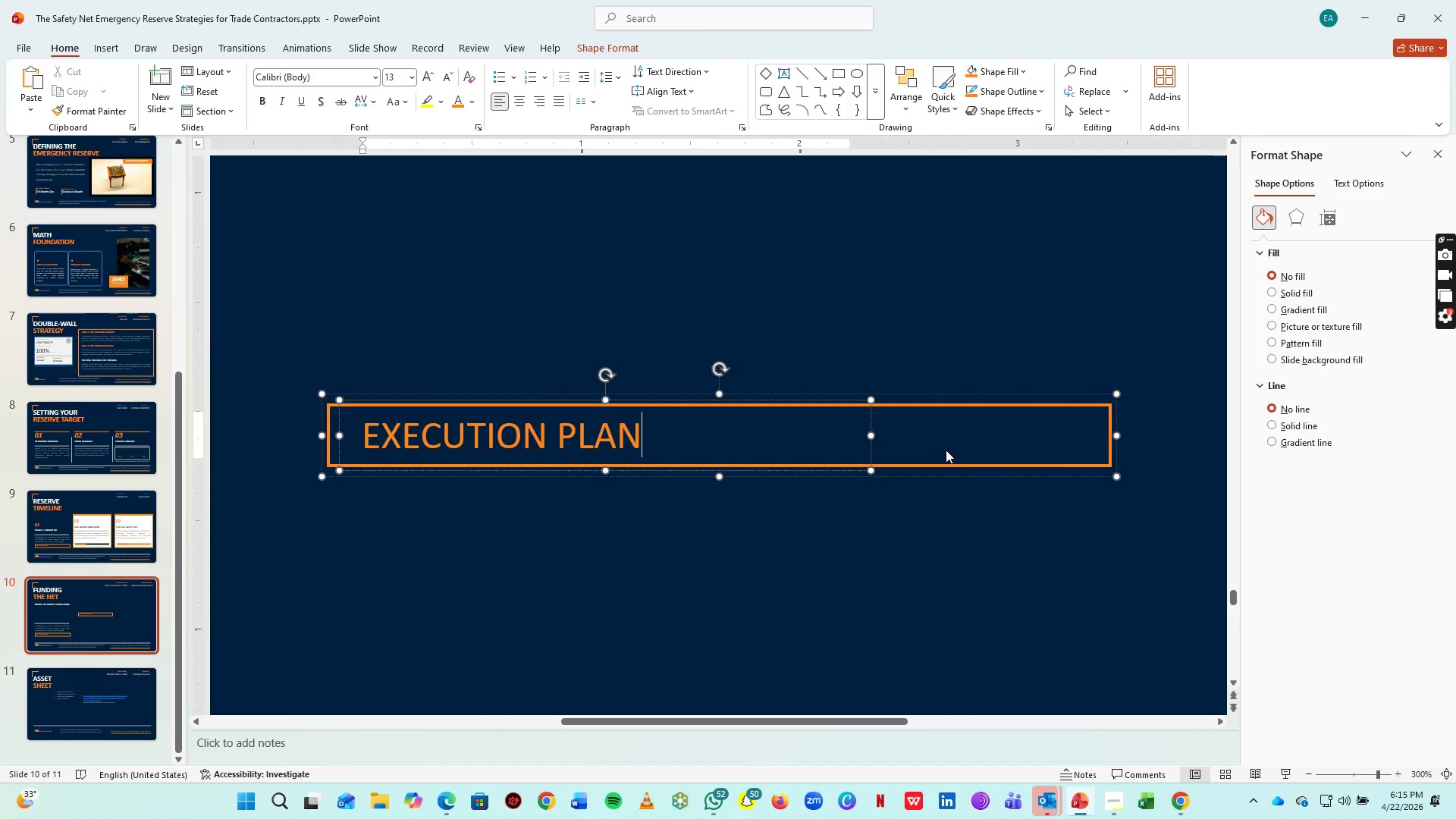 
left_click([949, 449])
 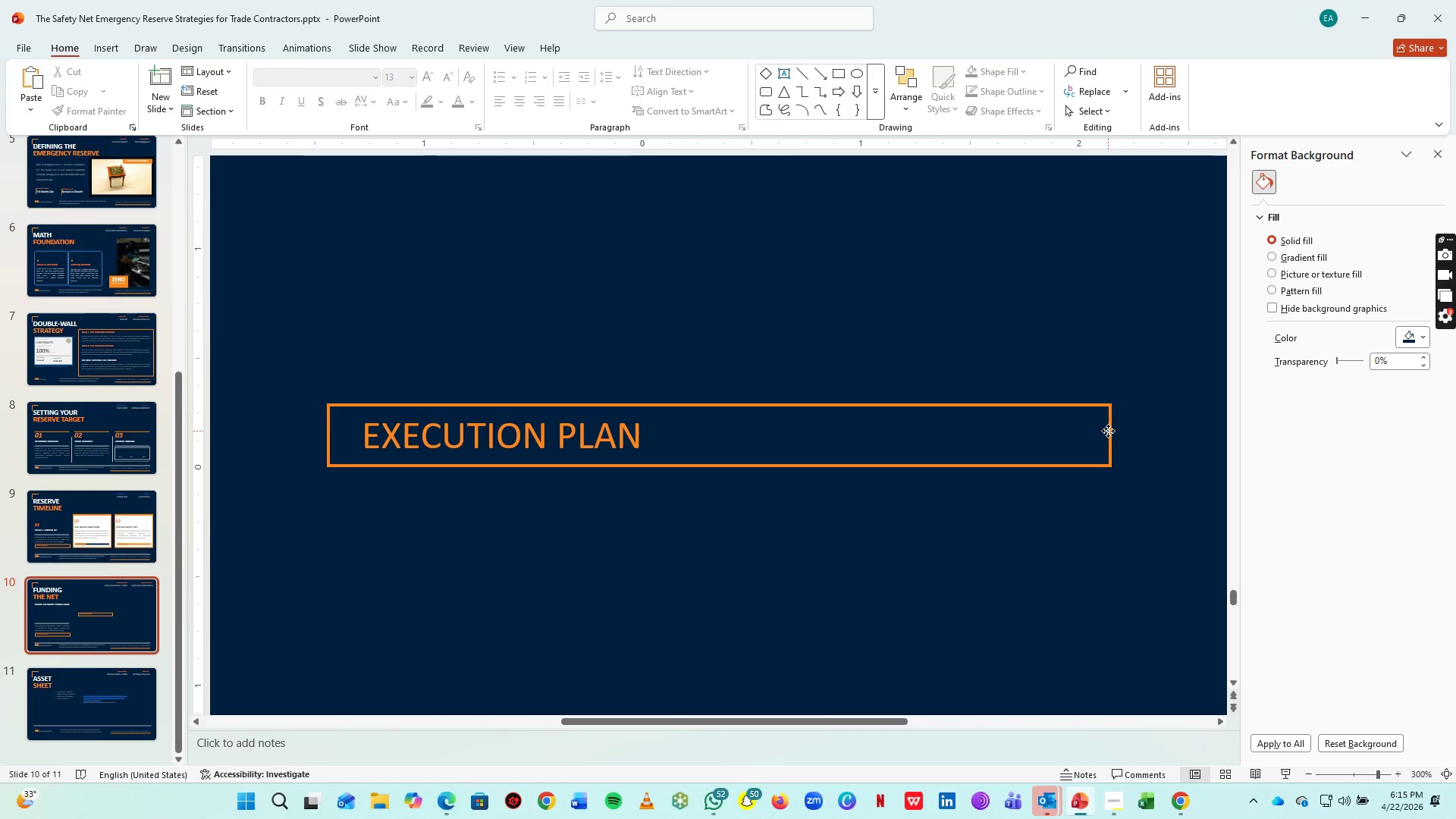 
left_click([1108, 431])
 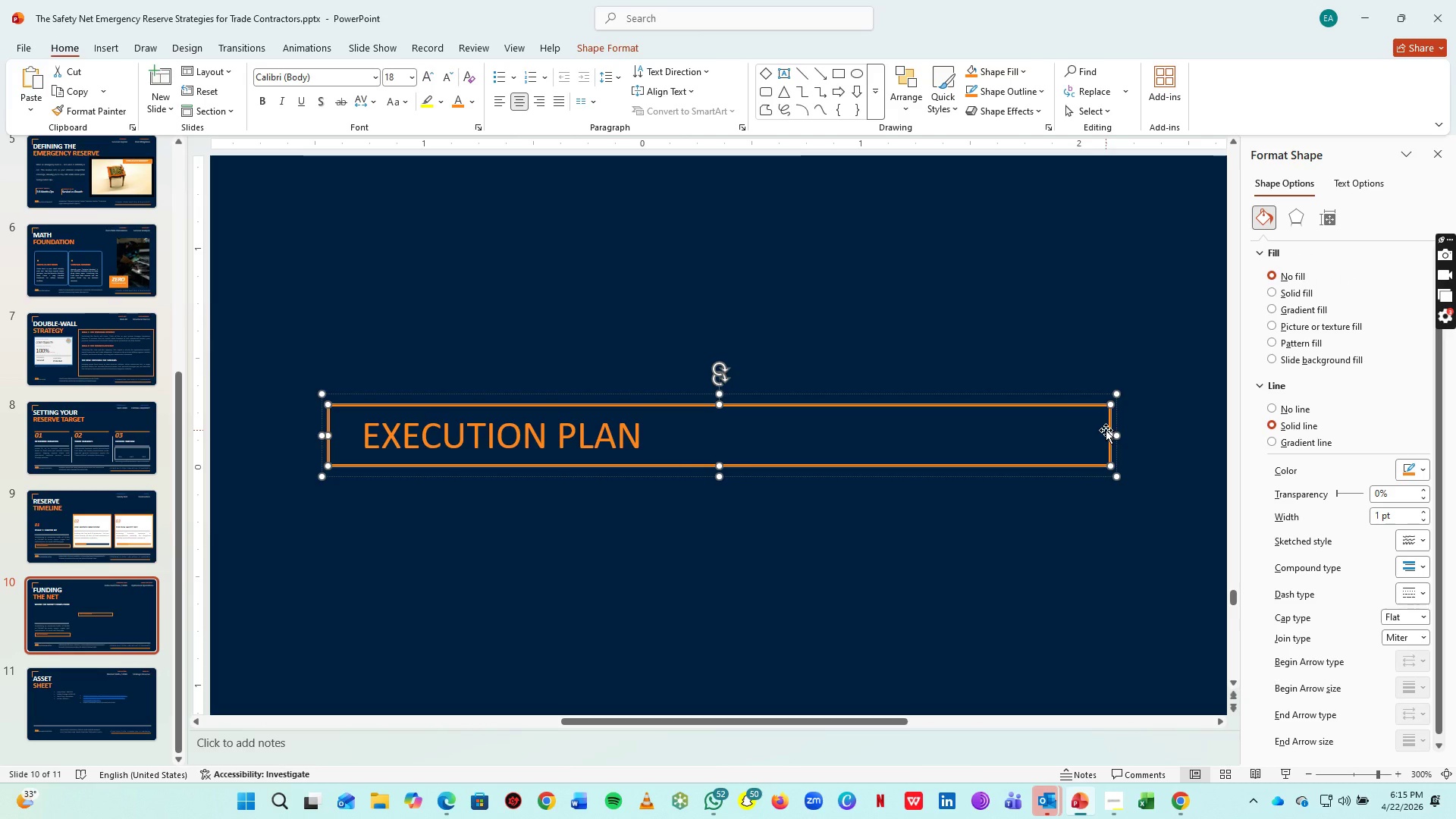 
left_click_drag(start_coordinate=[1109, 435], to_coordinate=[701, 429])
 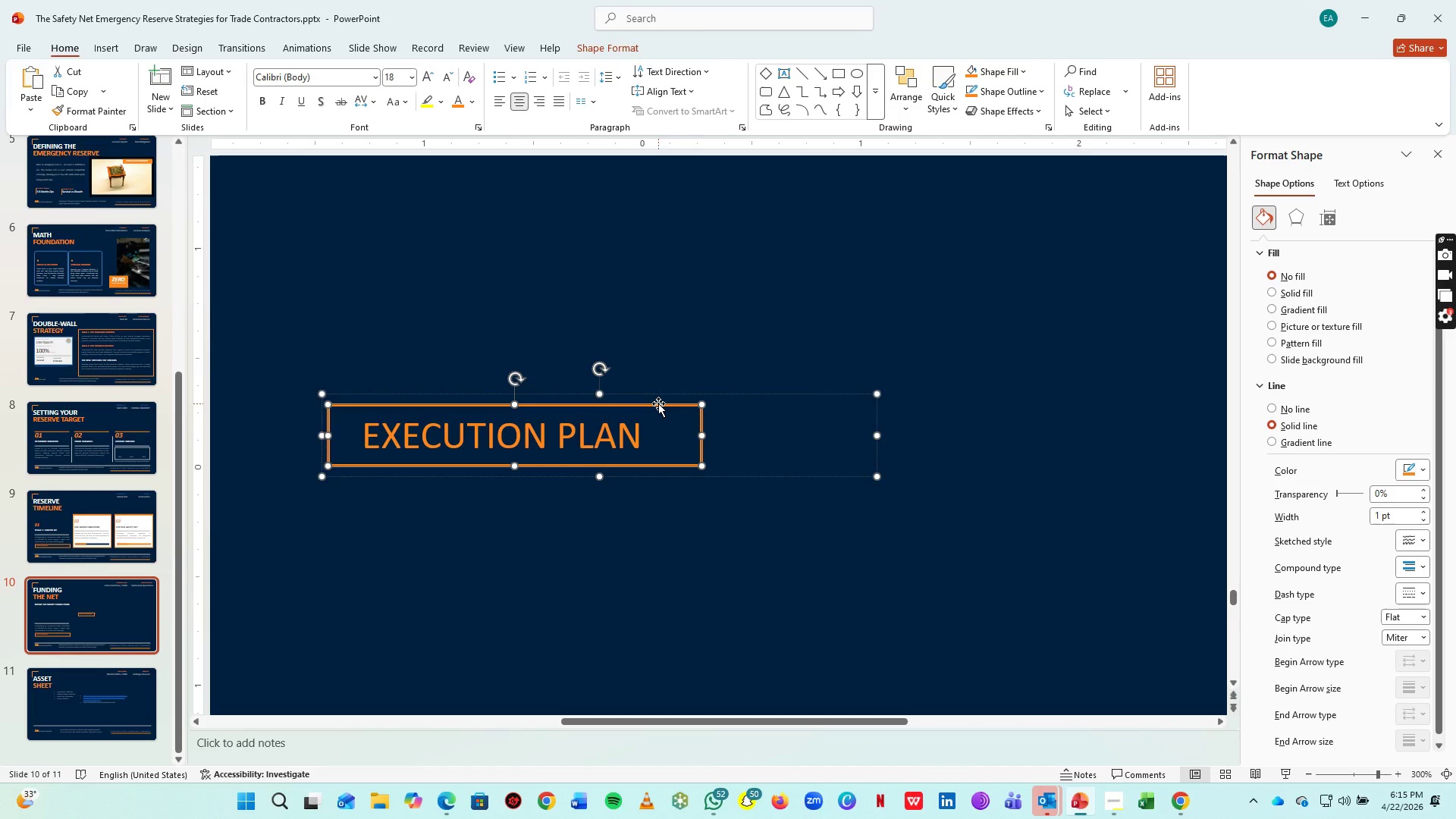 
right_click([658, 403])
 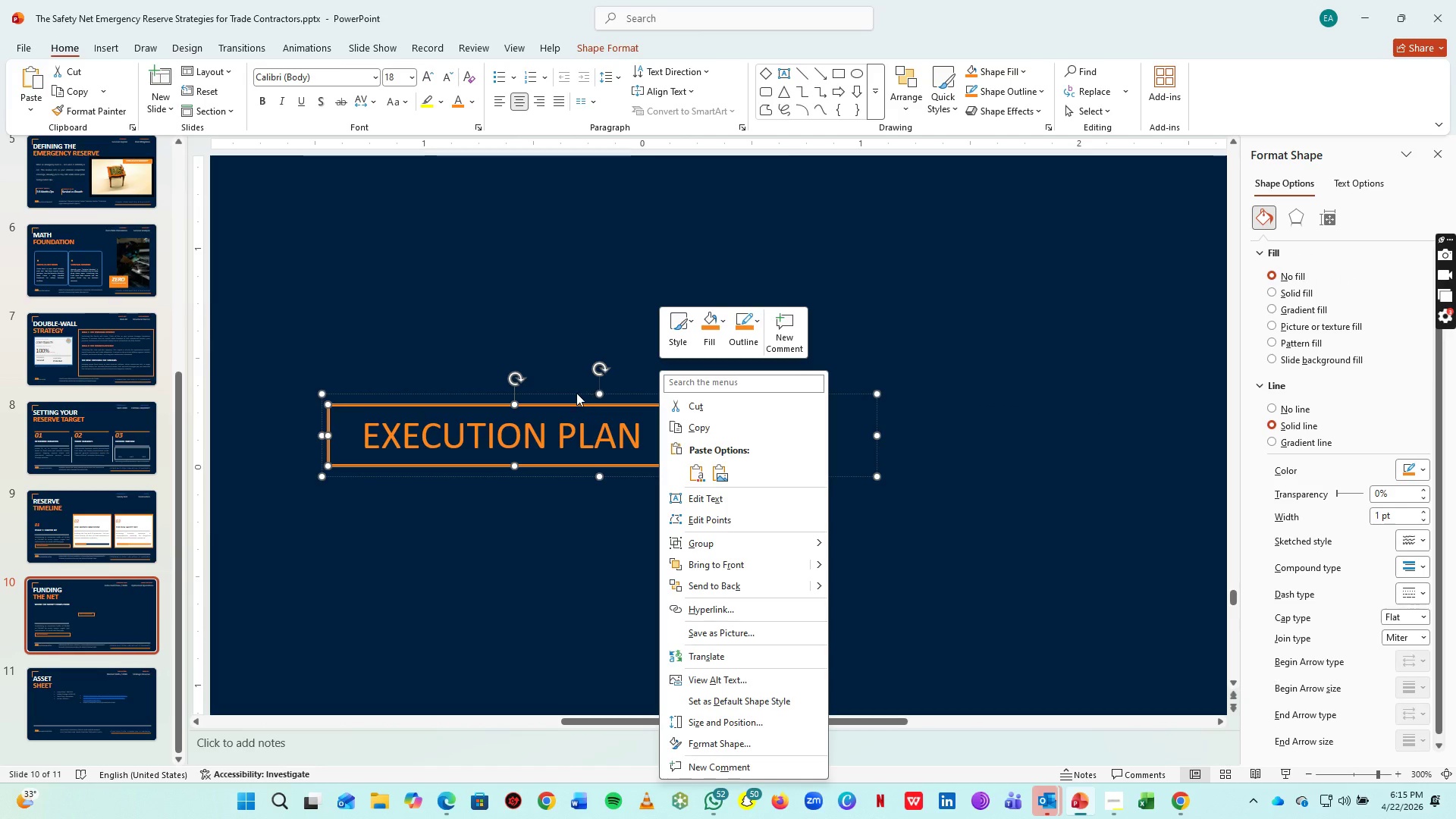 
right_click([575, 392])
 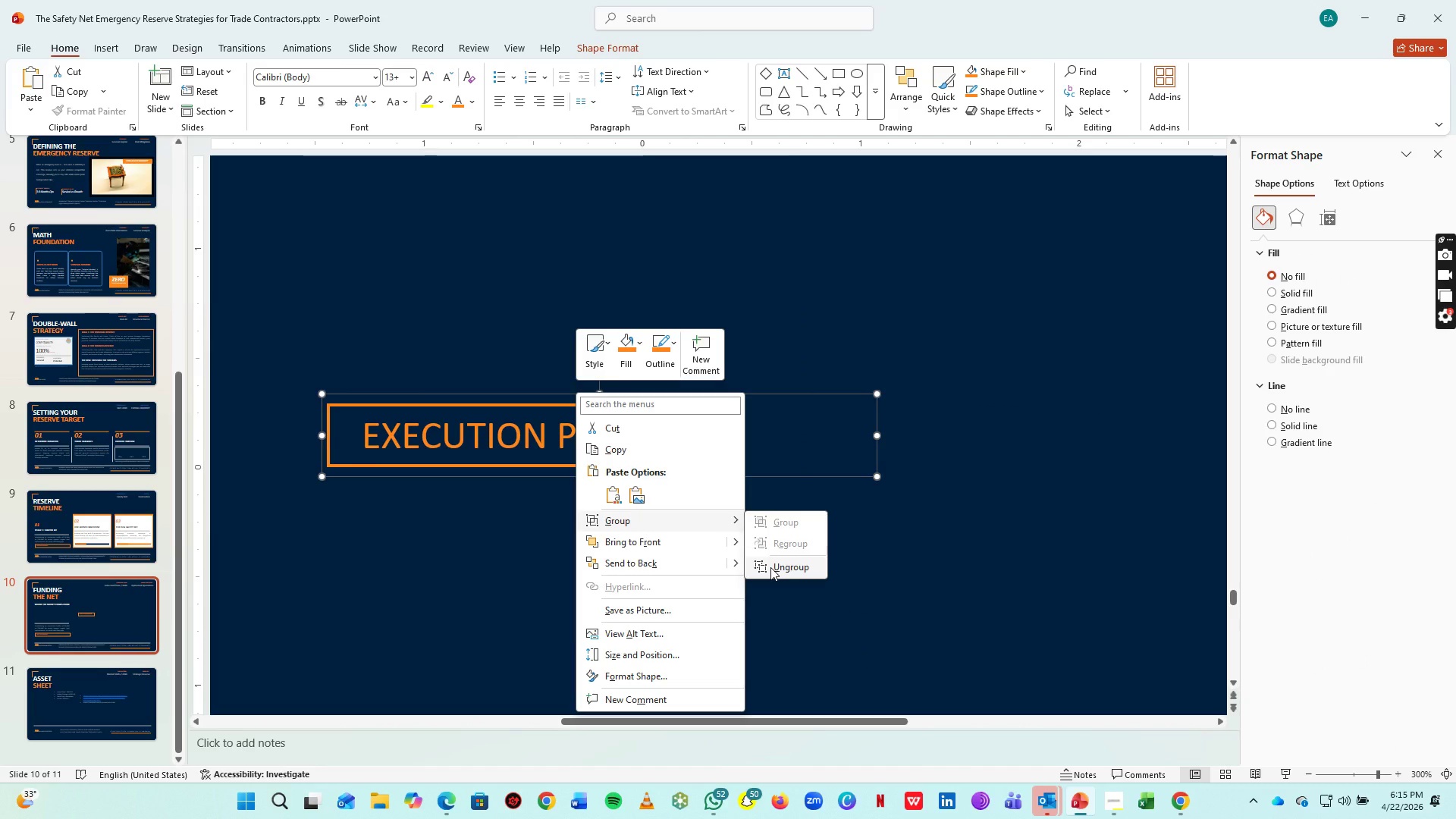 
double_click([798, 578])
 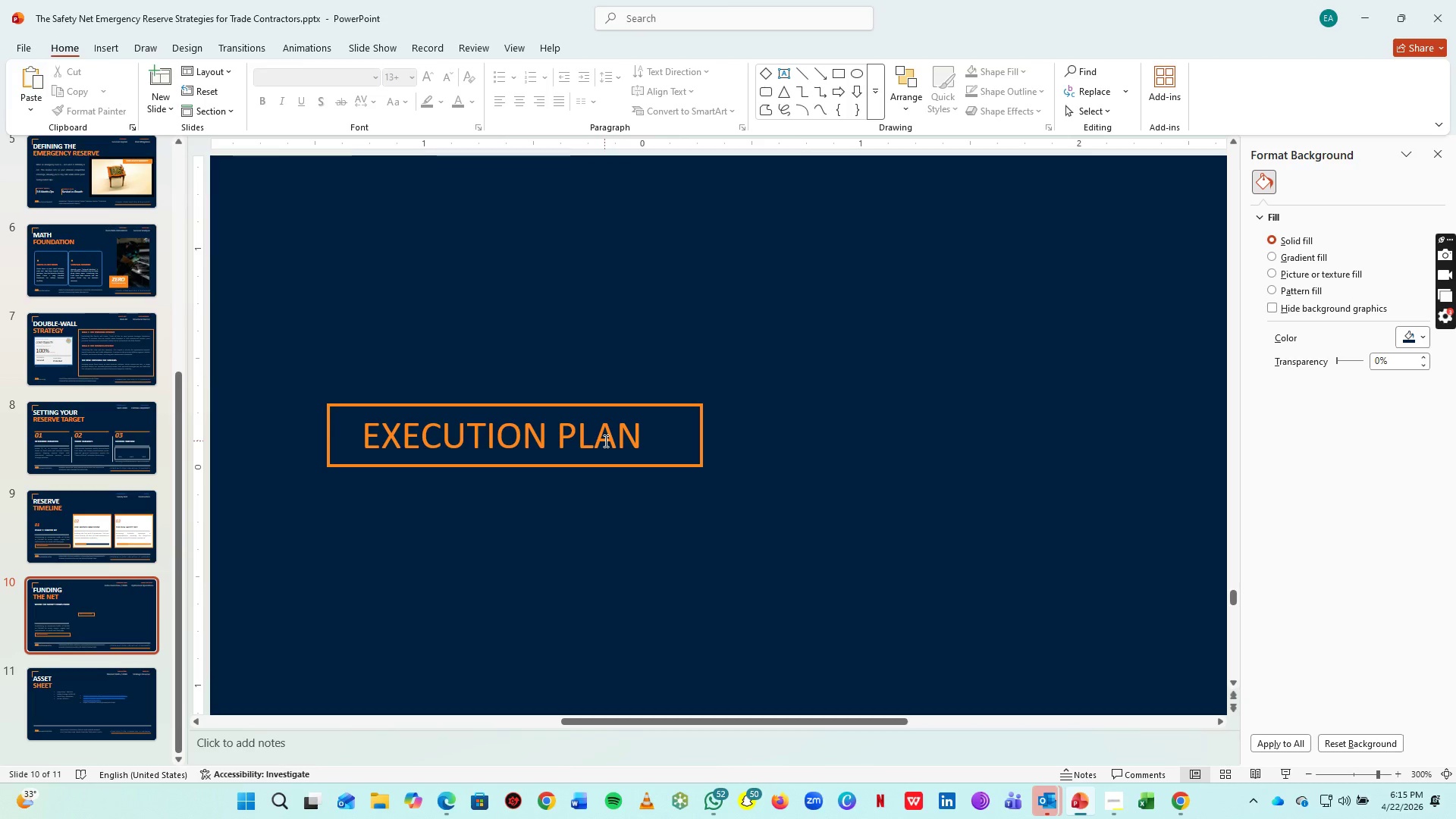 
left_click([604, 441])
 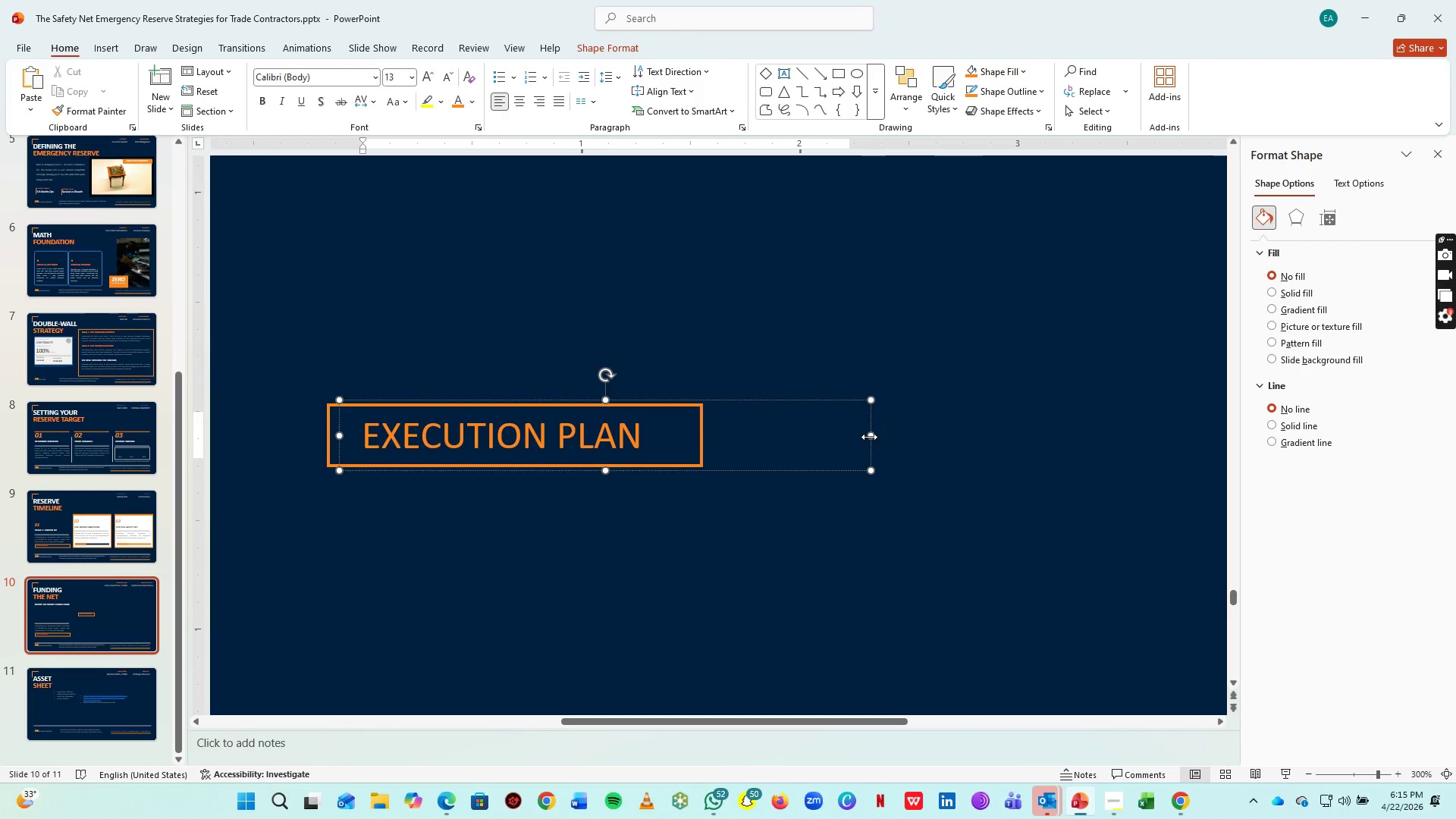 
left_click_drag(start_coordinate=[871, 438], to_coordinate=[670, 438])
 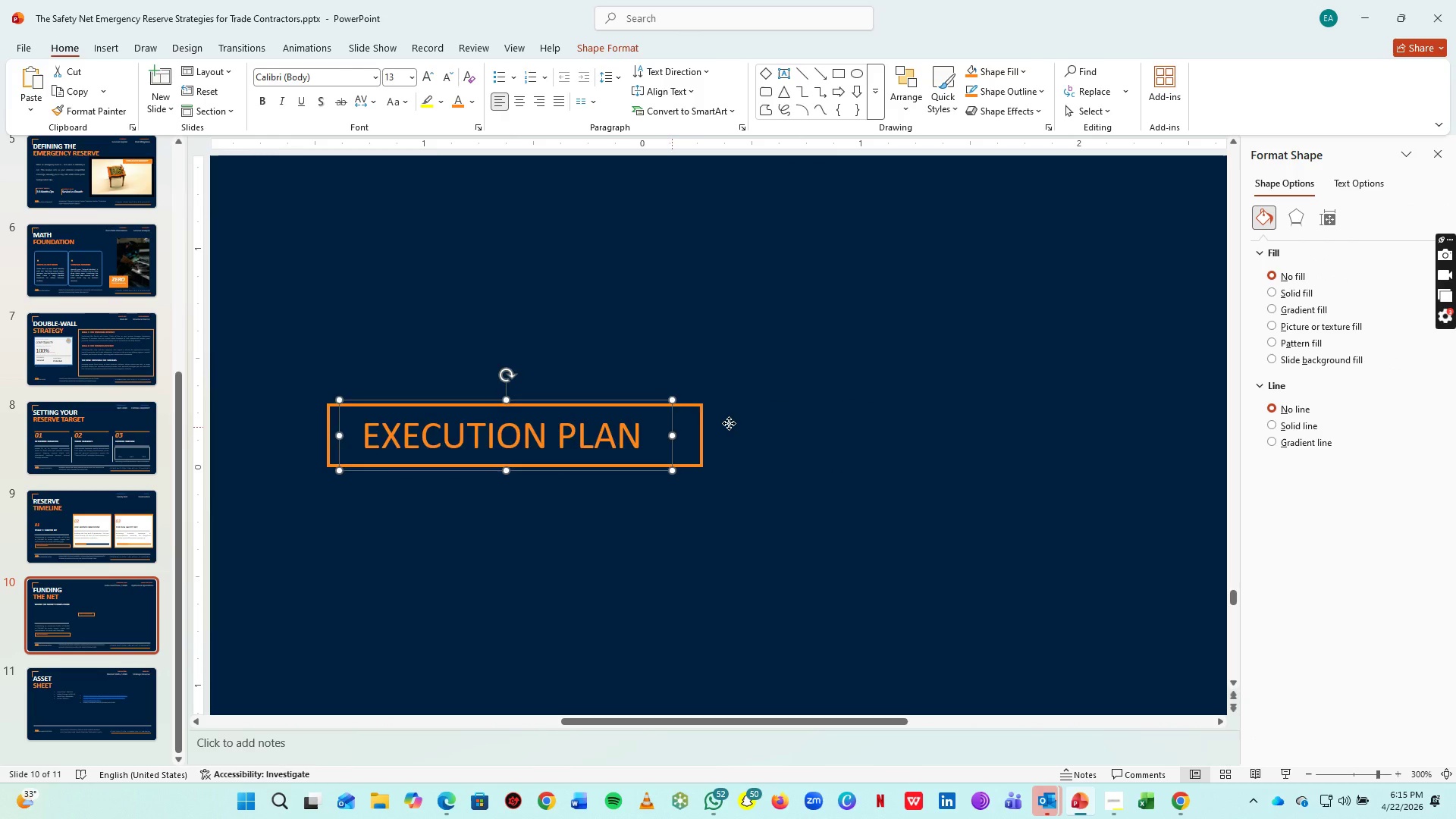 
left_click_drag(start_coordinate=[672, 427], to_coordinate=[797, 325])
 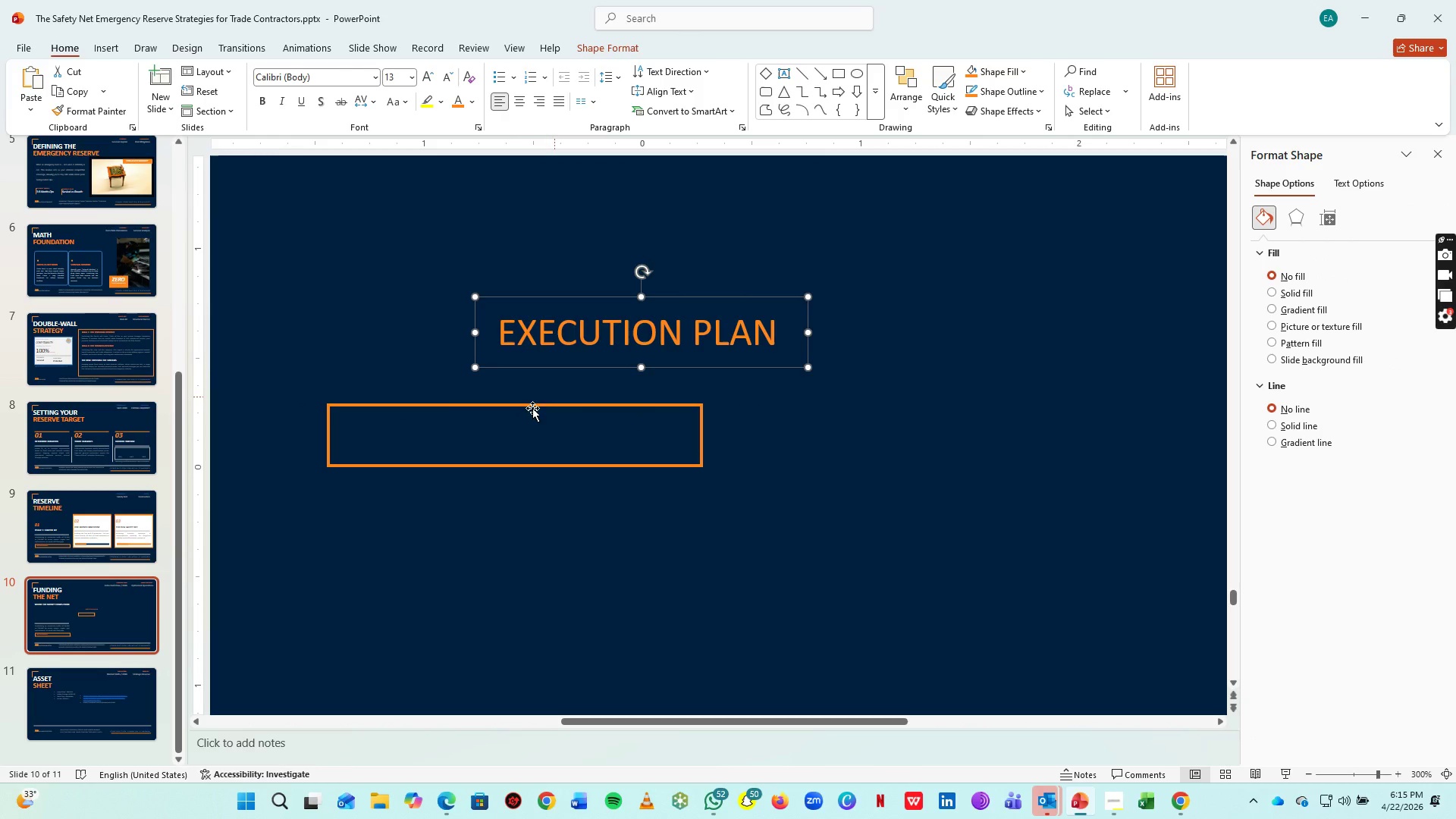 
left_click([478, 404])
 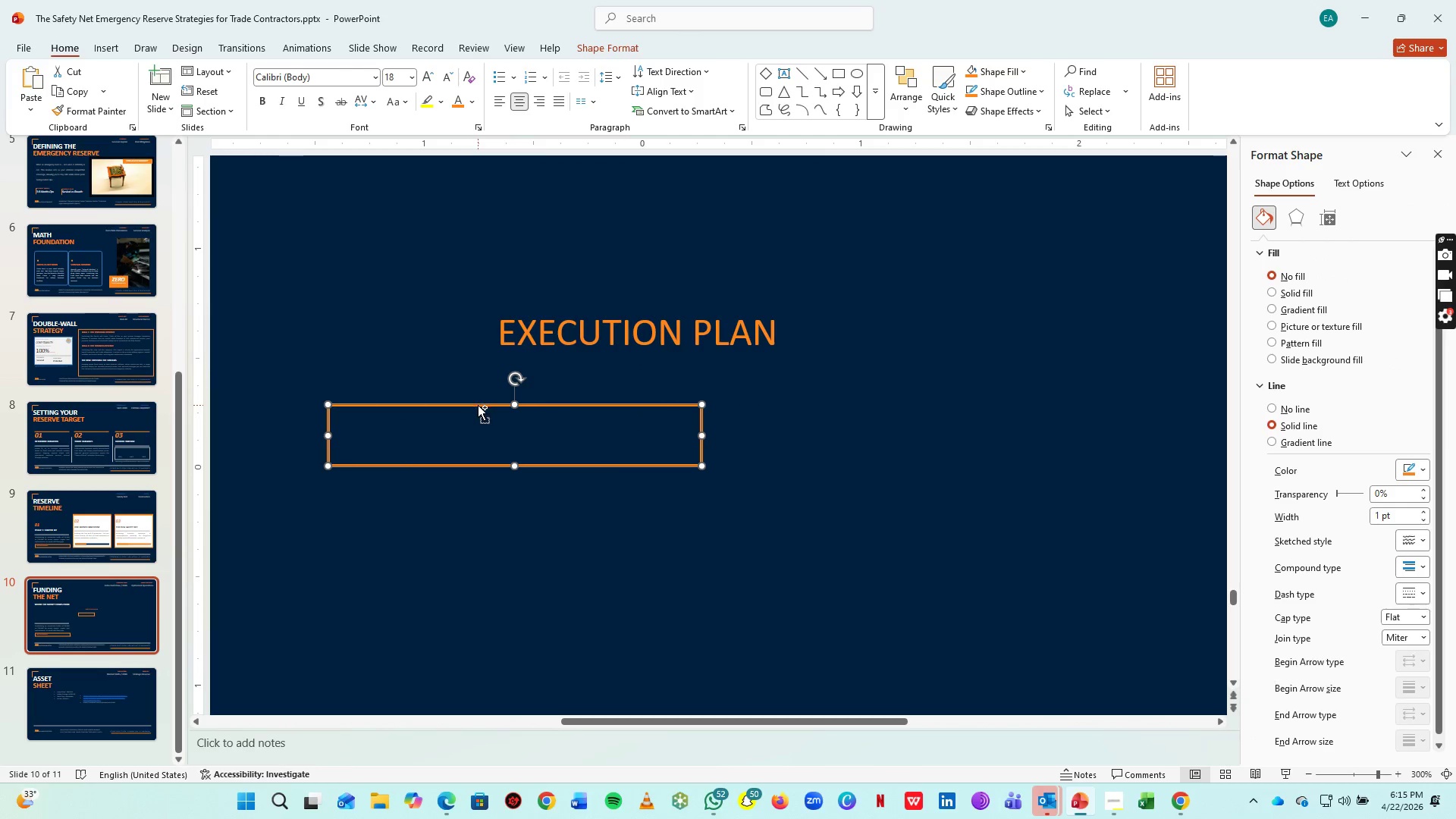 
key(Control+C)
 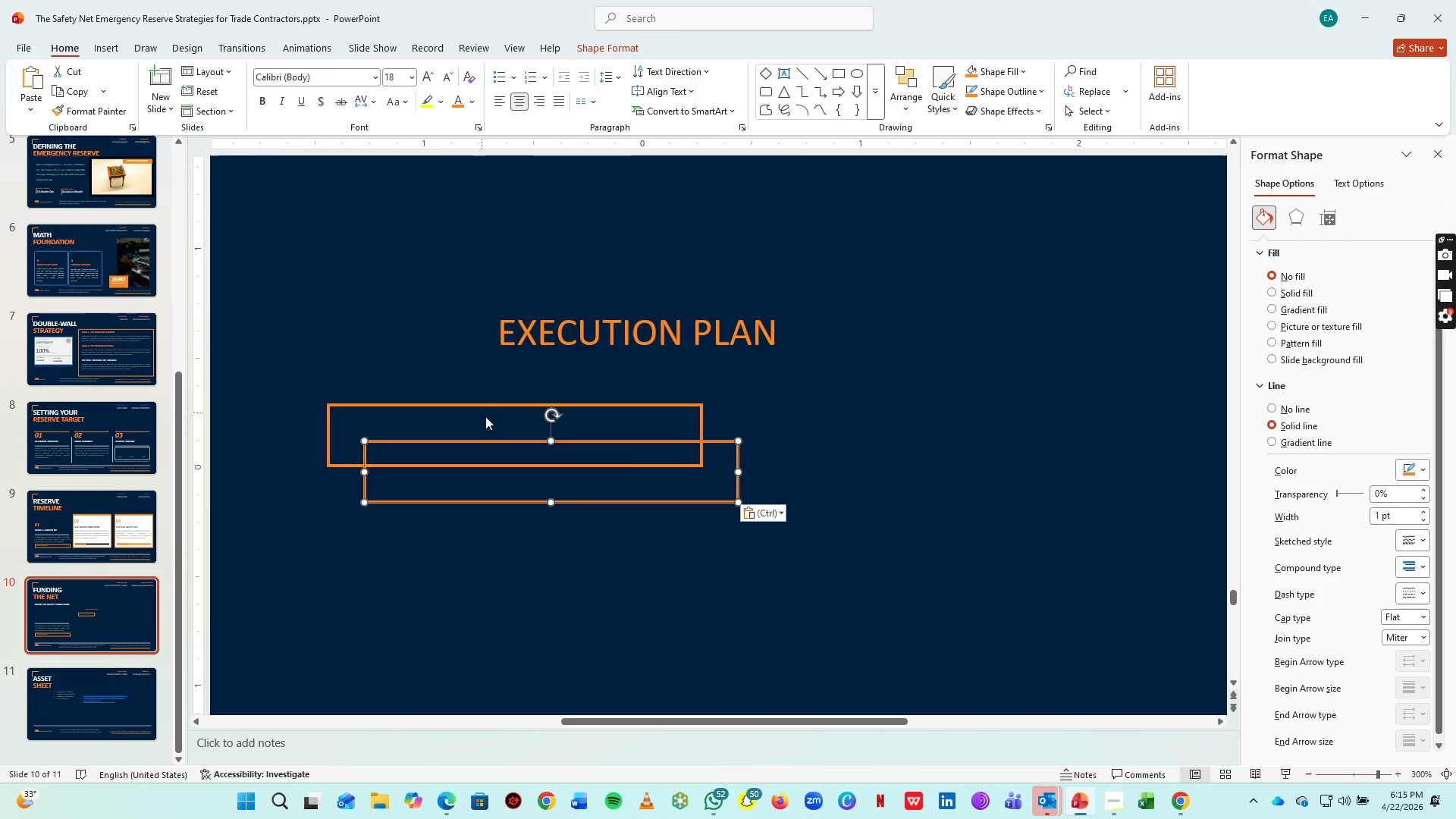 
key(Control+V)
 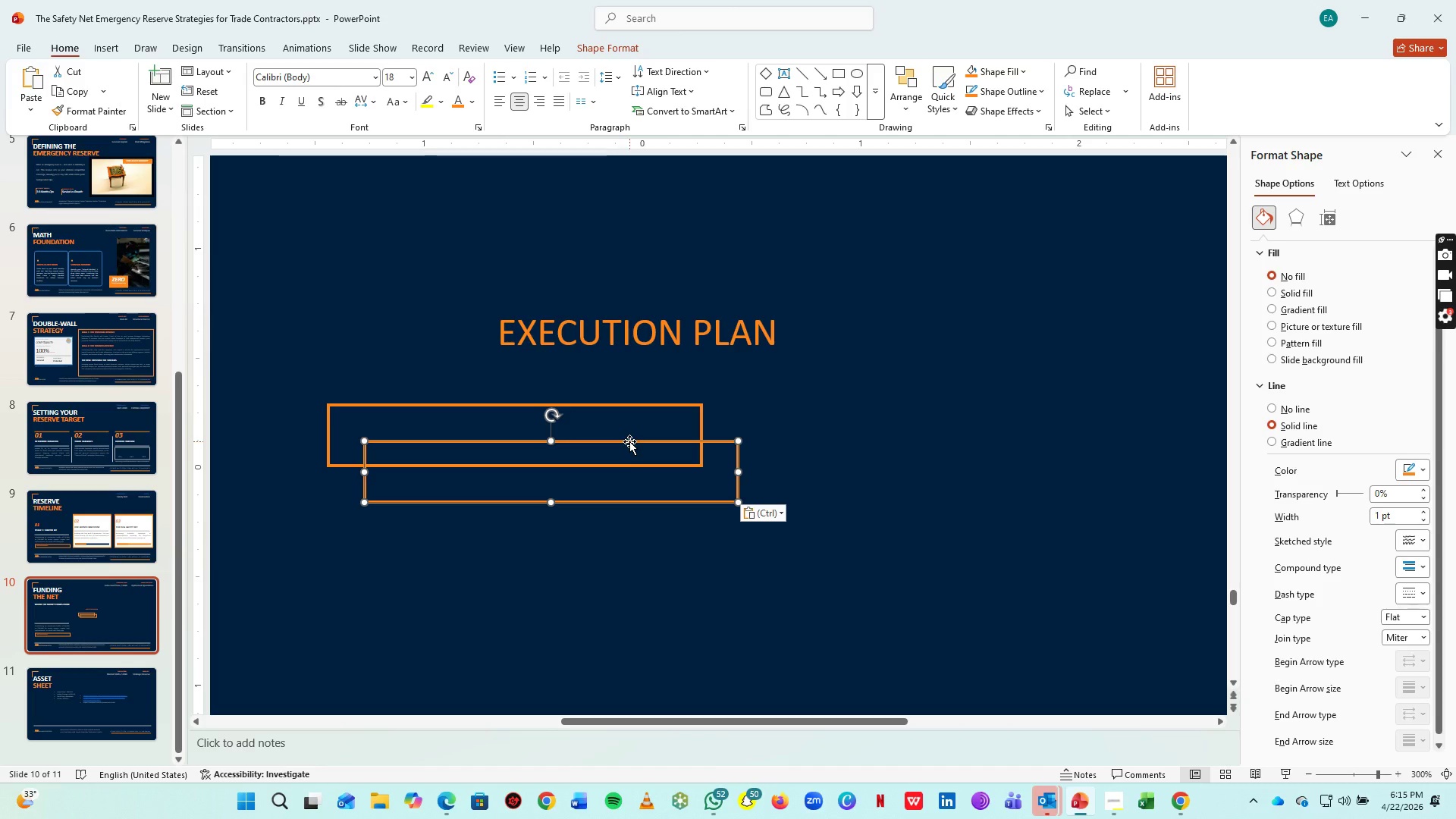 
left_click_drag(start_coordinate=[629, 441], to_coordinate=[607, 408])
 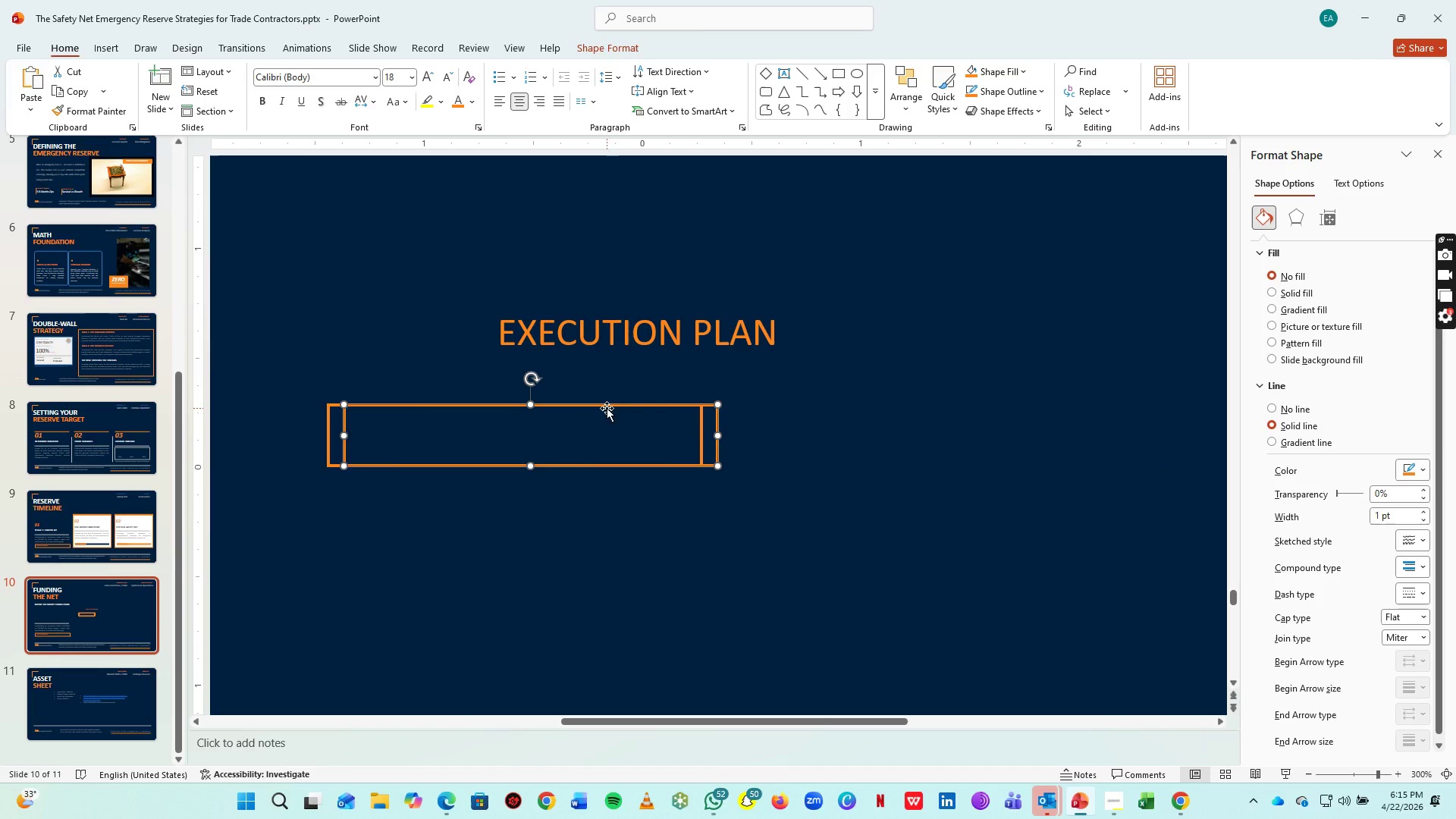 
key(ArrowLeft)
 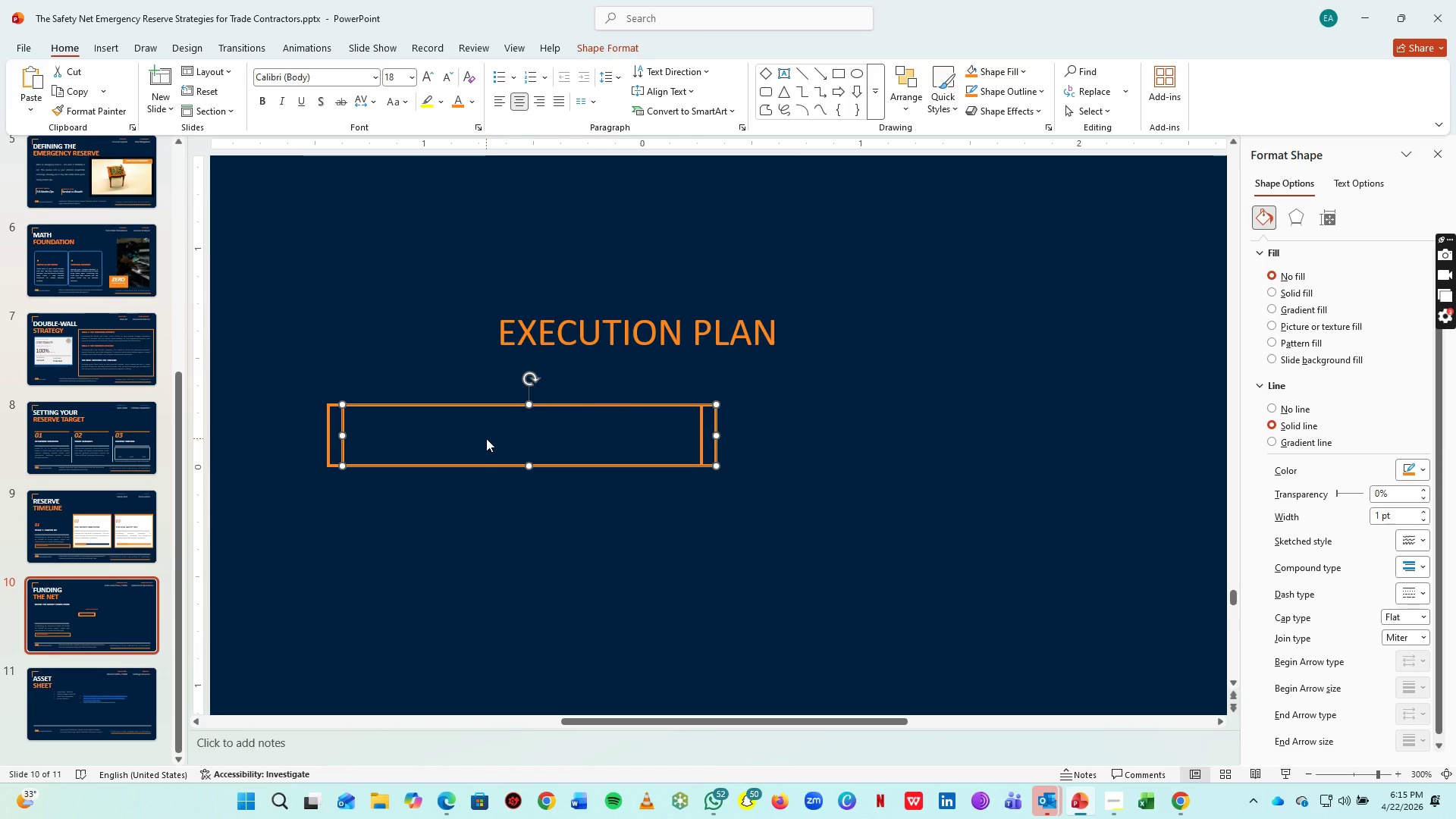 
key(ArrowLeft)
 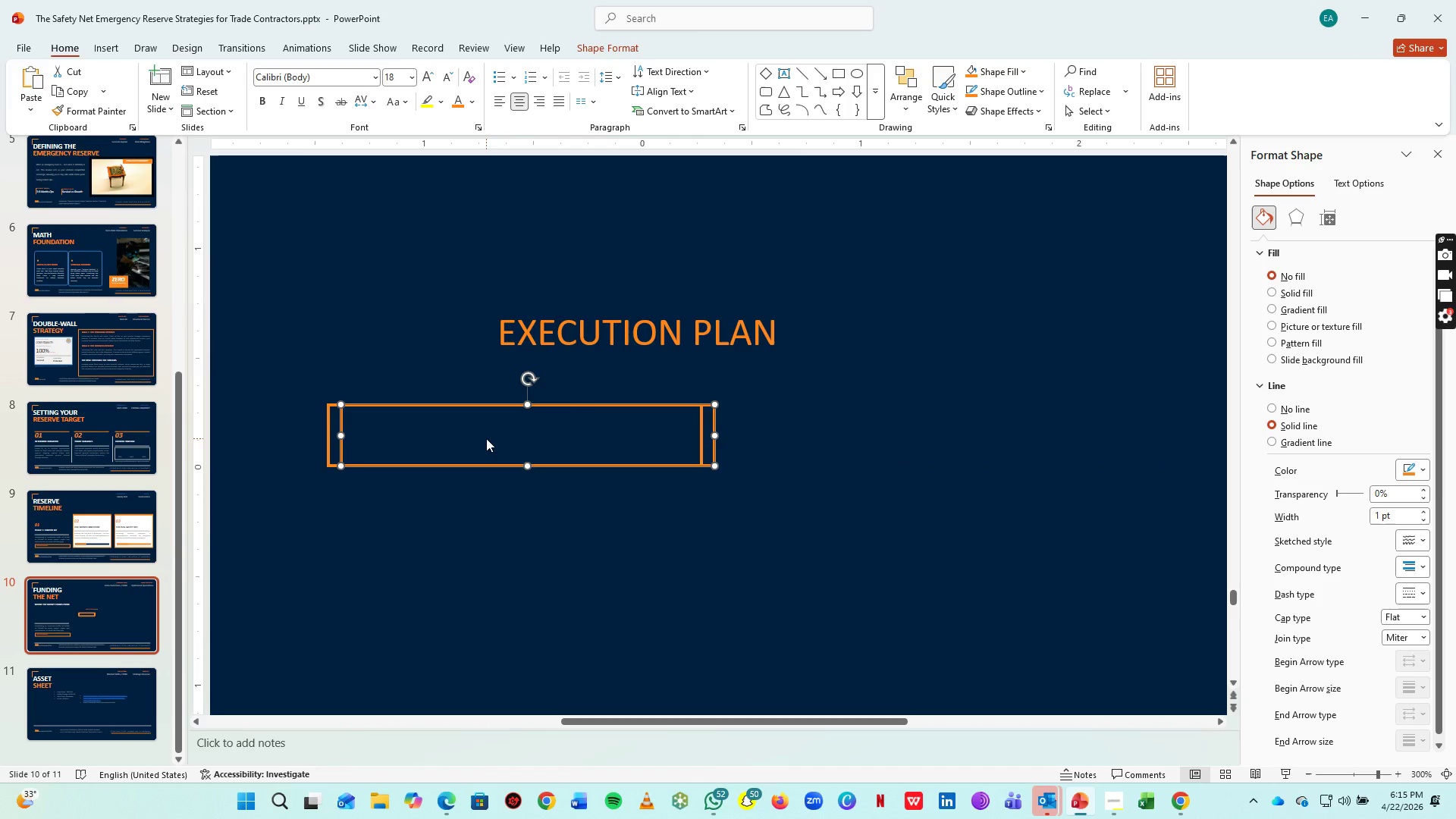 
key(ArrowLeft)
 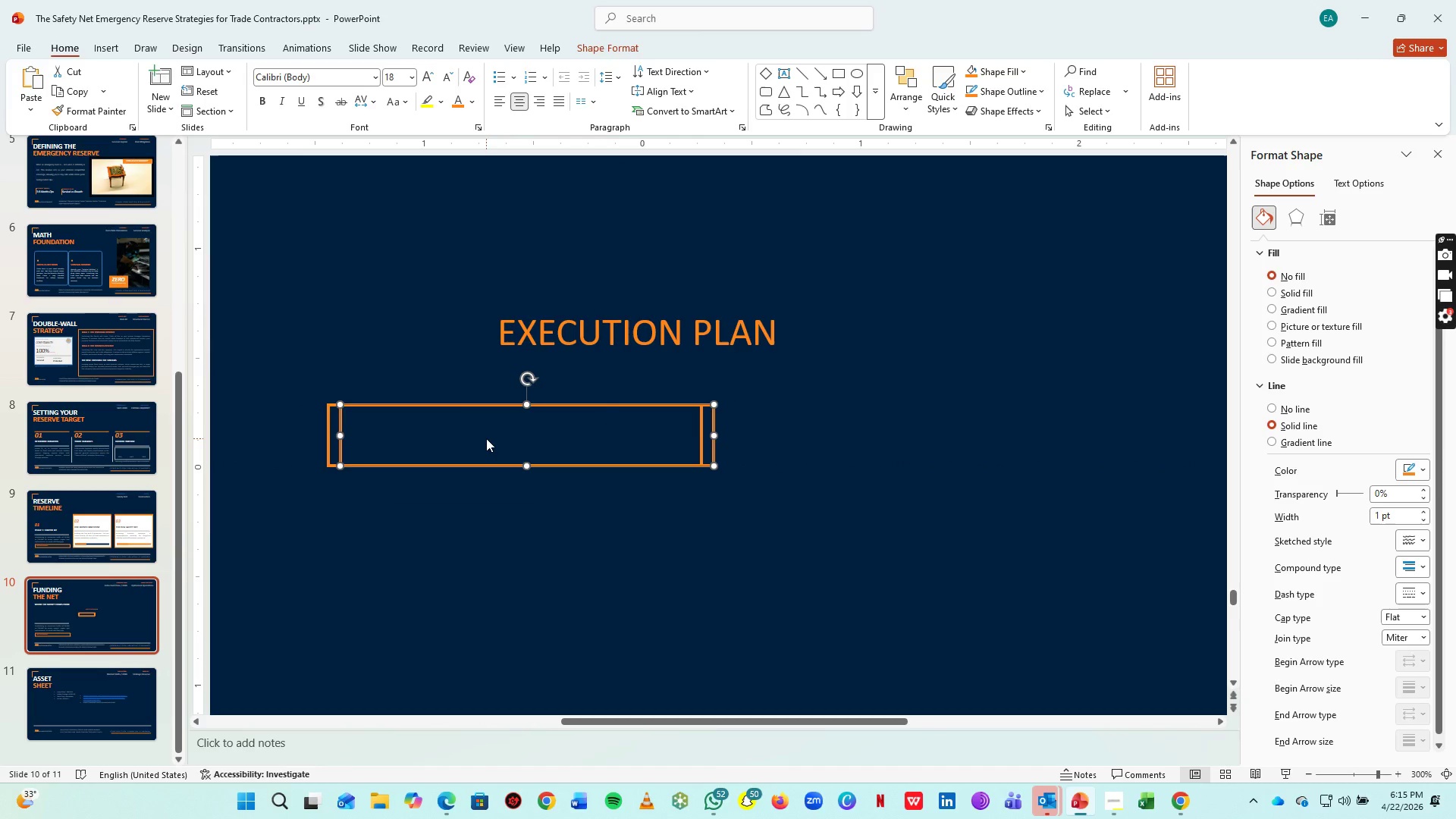 
key(ArrowLeft)
 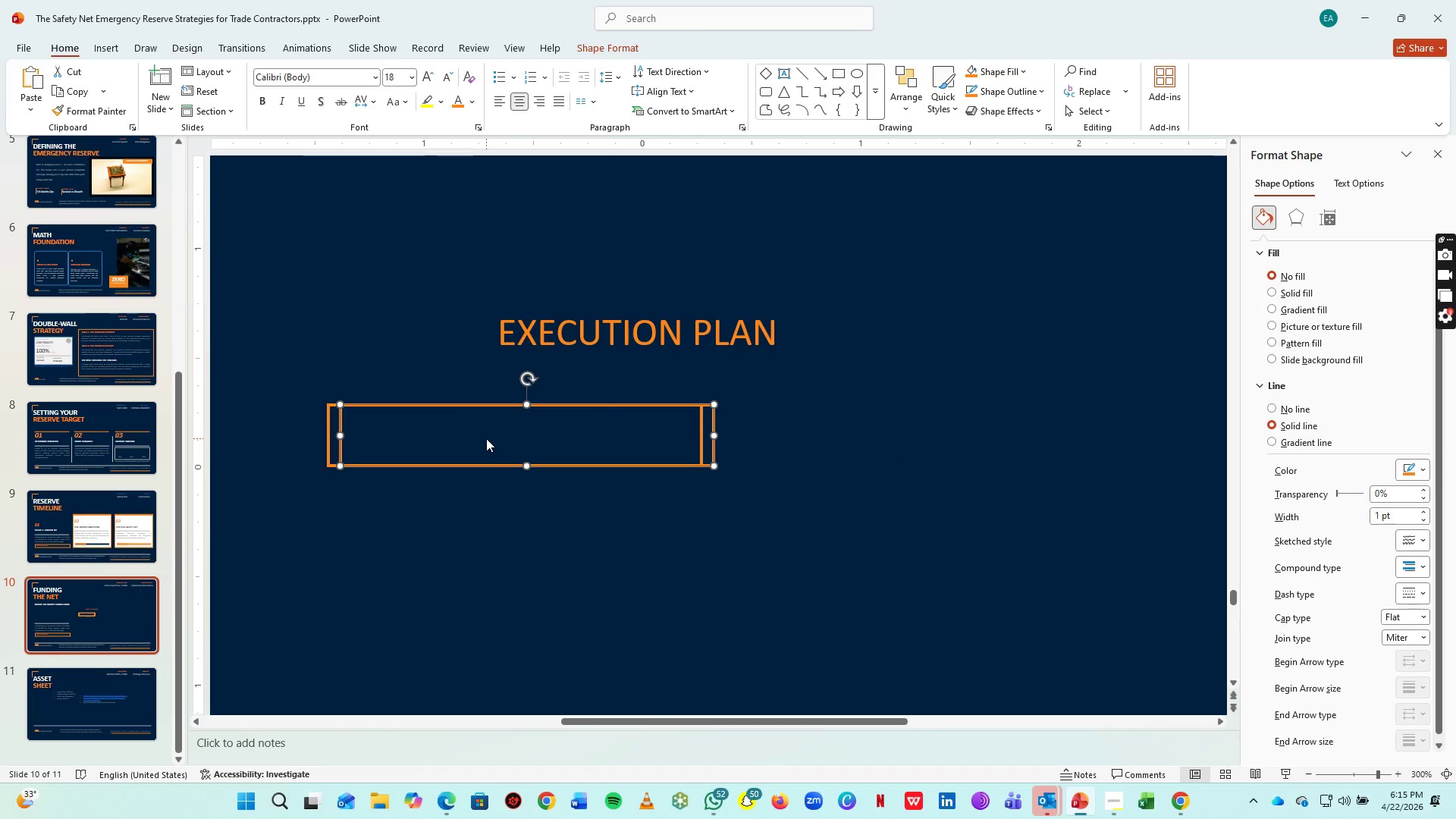 
key(ArrowLeft)
 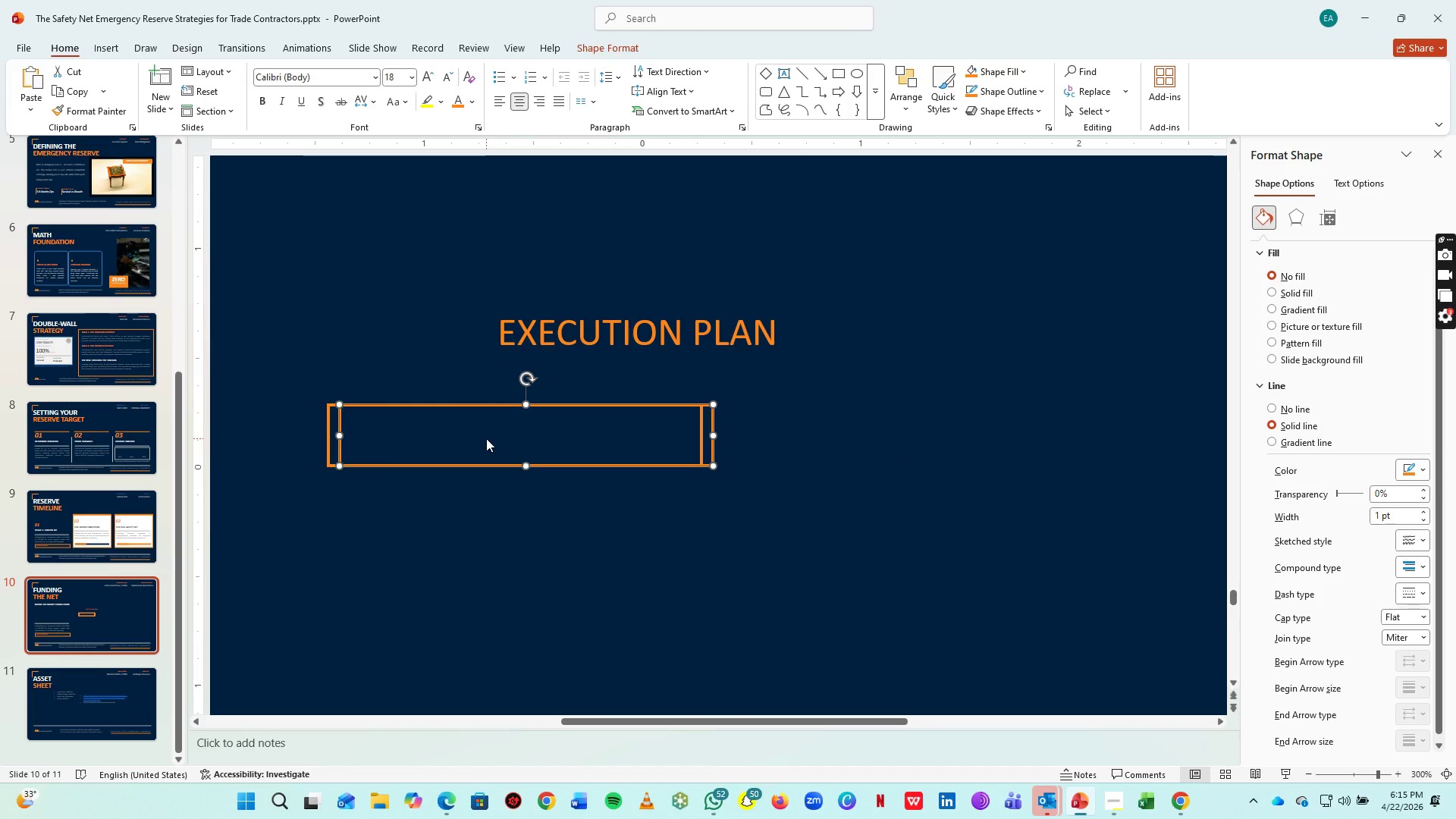 
key(ArrowLeft)
 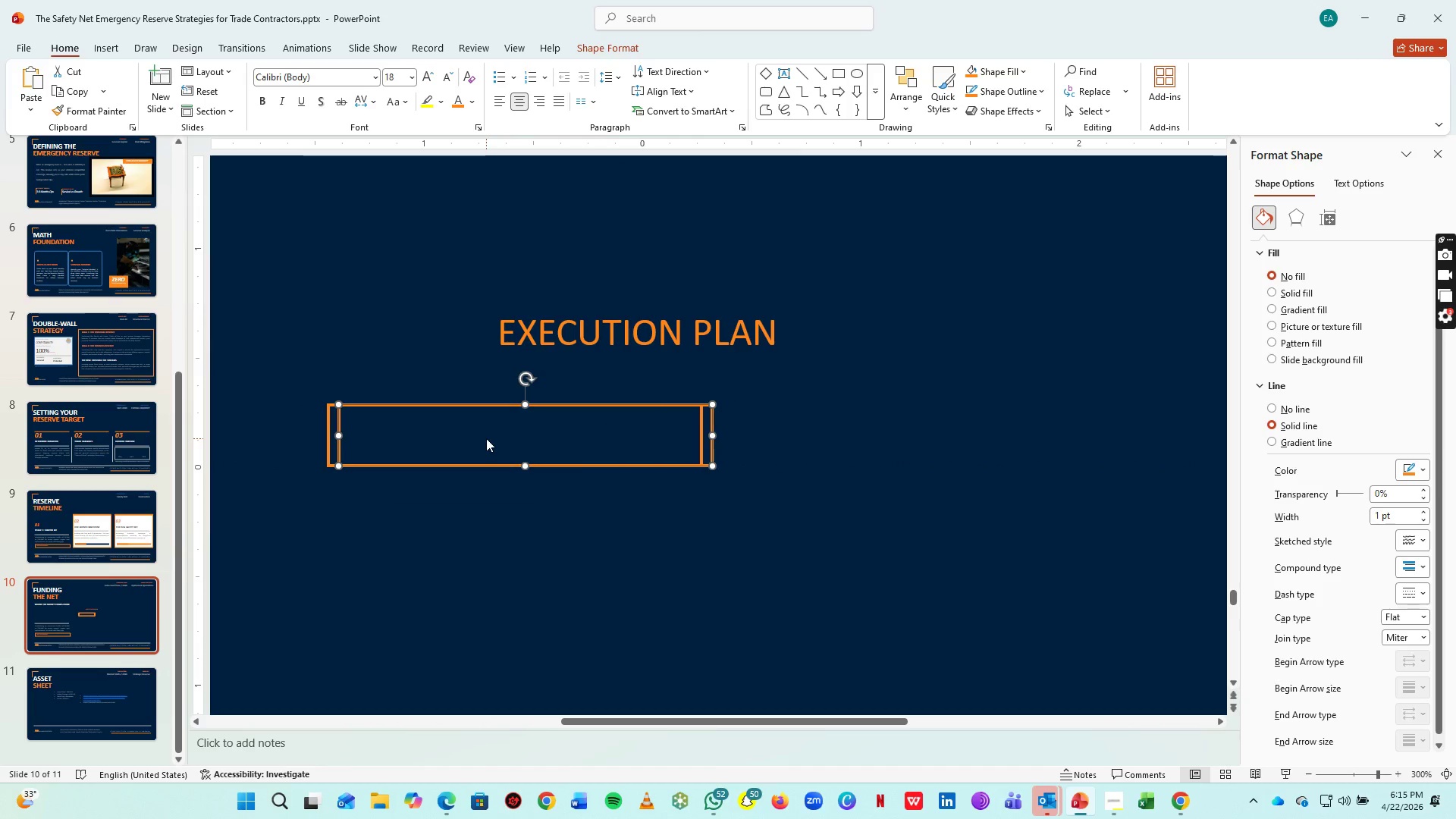 
key(ArrowLeft)
 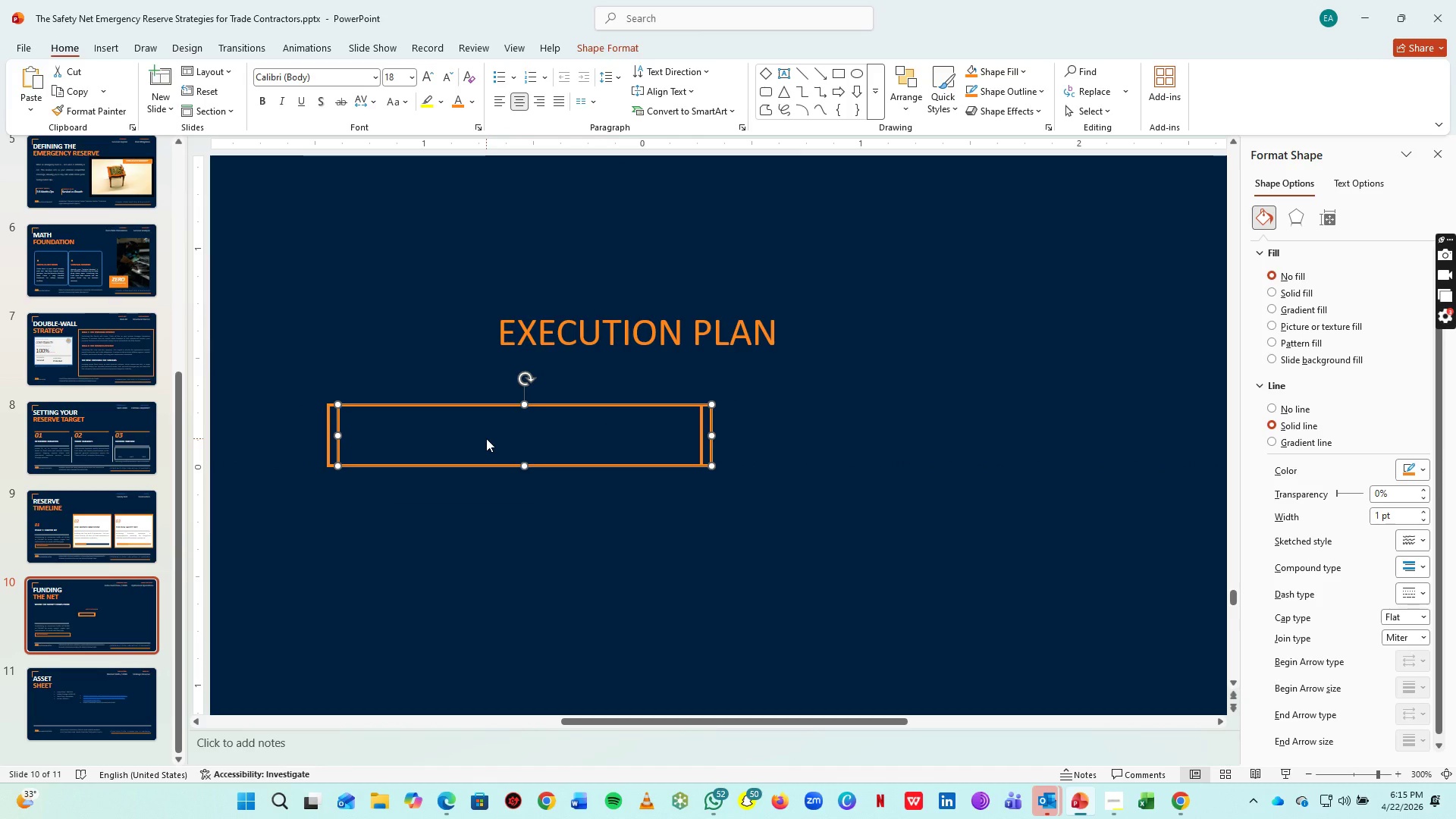 
key(ArrowLeft)
 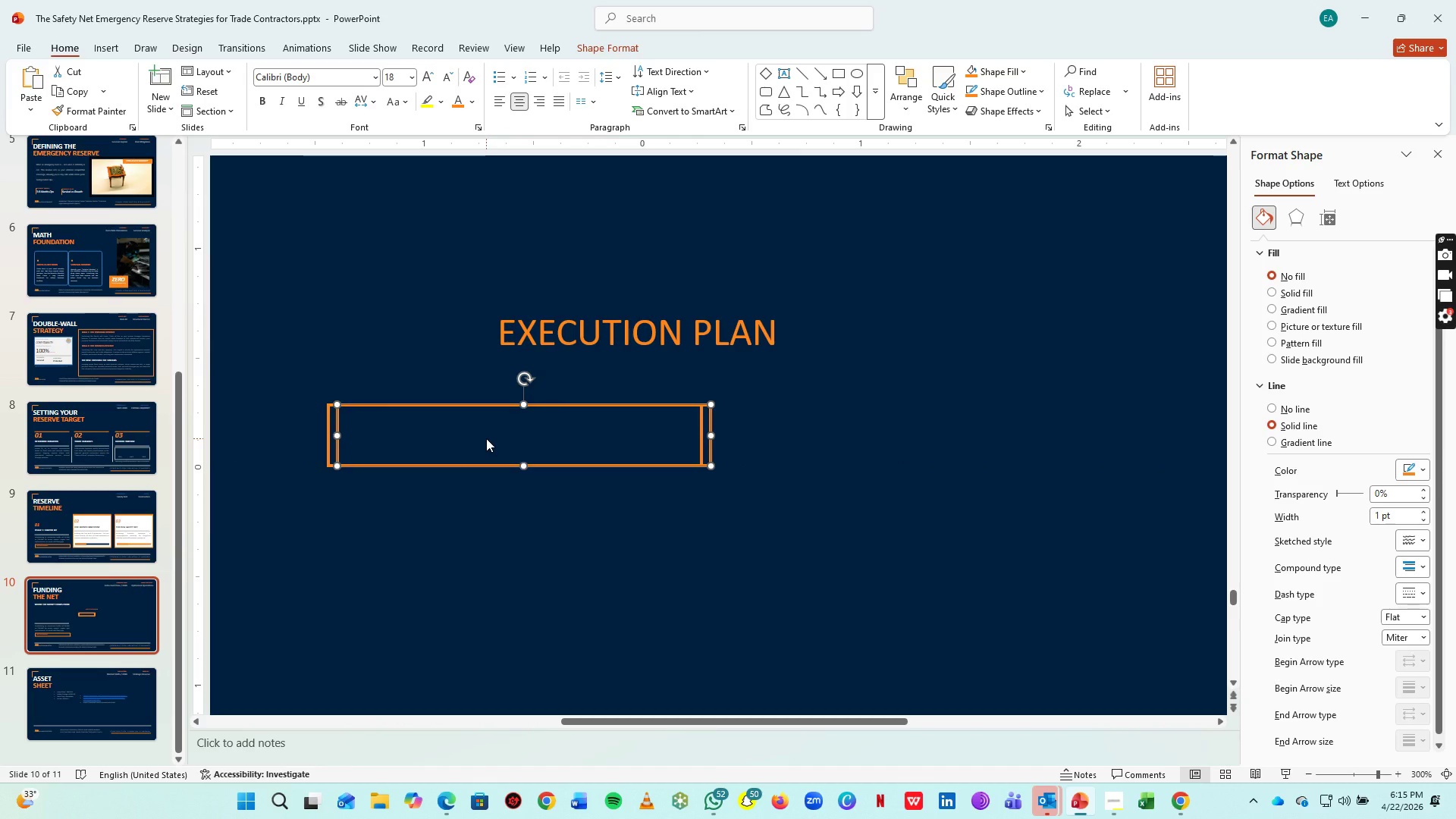 
key(ArrowLeft)
 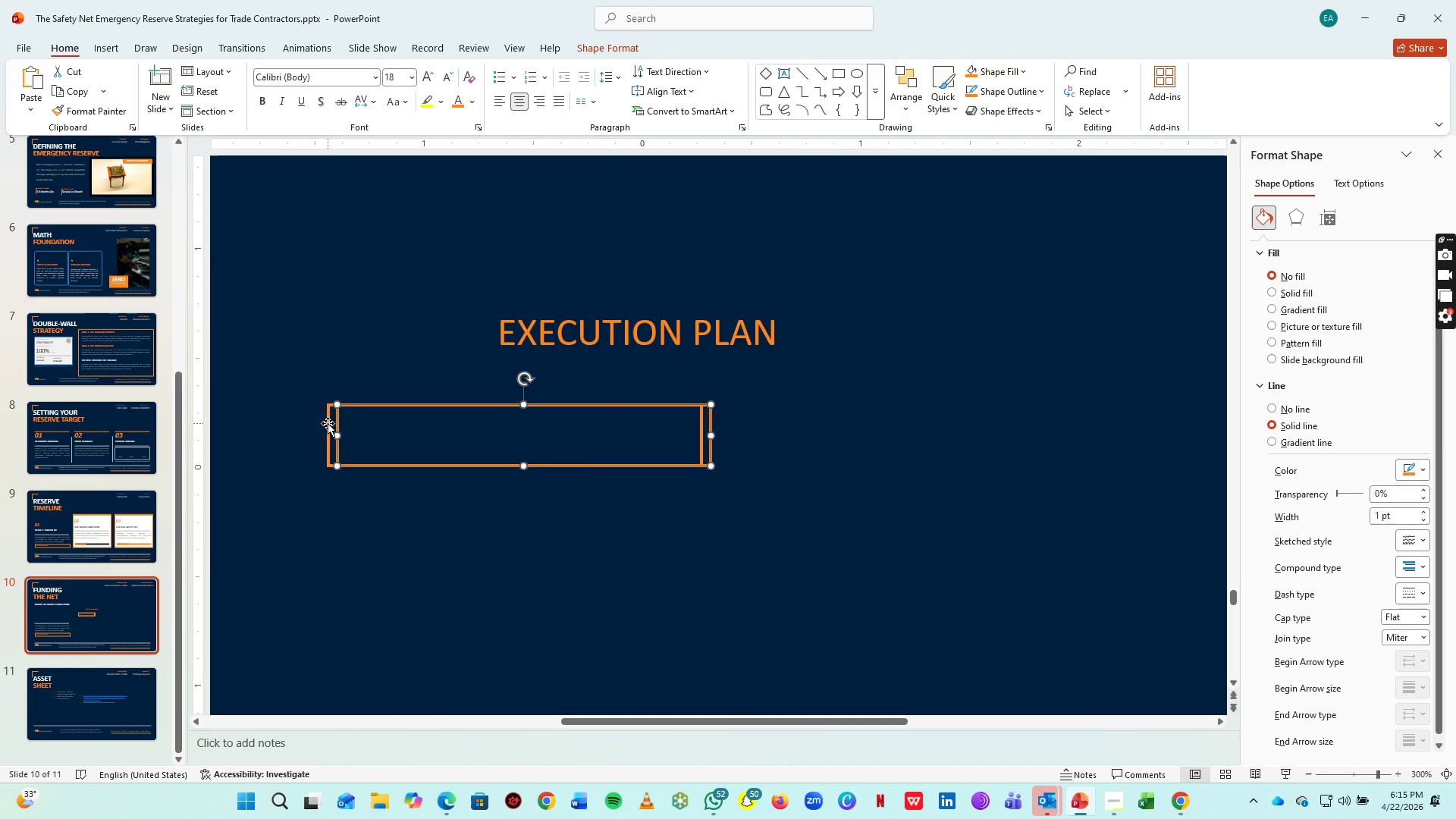 
left_click([328, 423])
 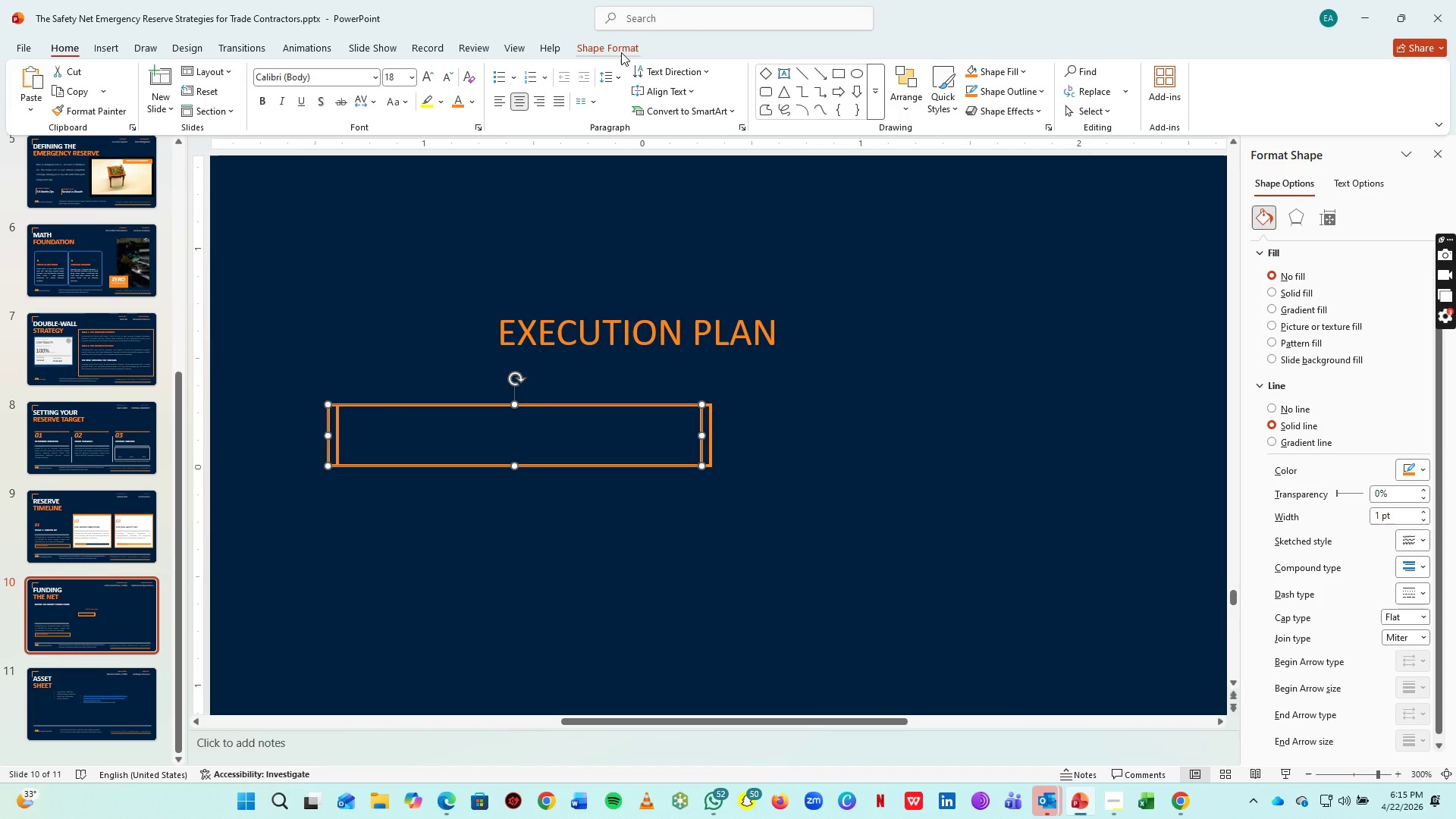 
left_click_drag(start_coordinate=[638, 43], to_coordinate=[583, 71])
 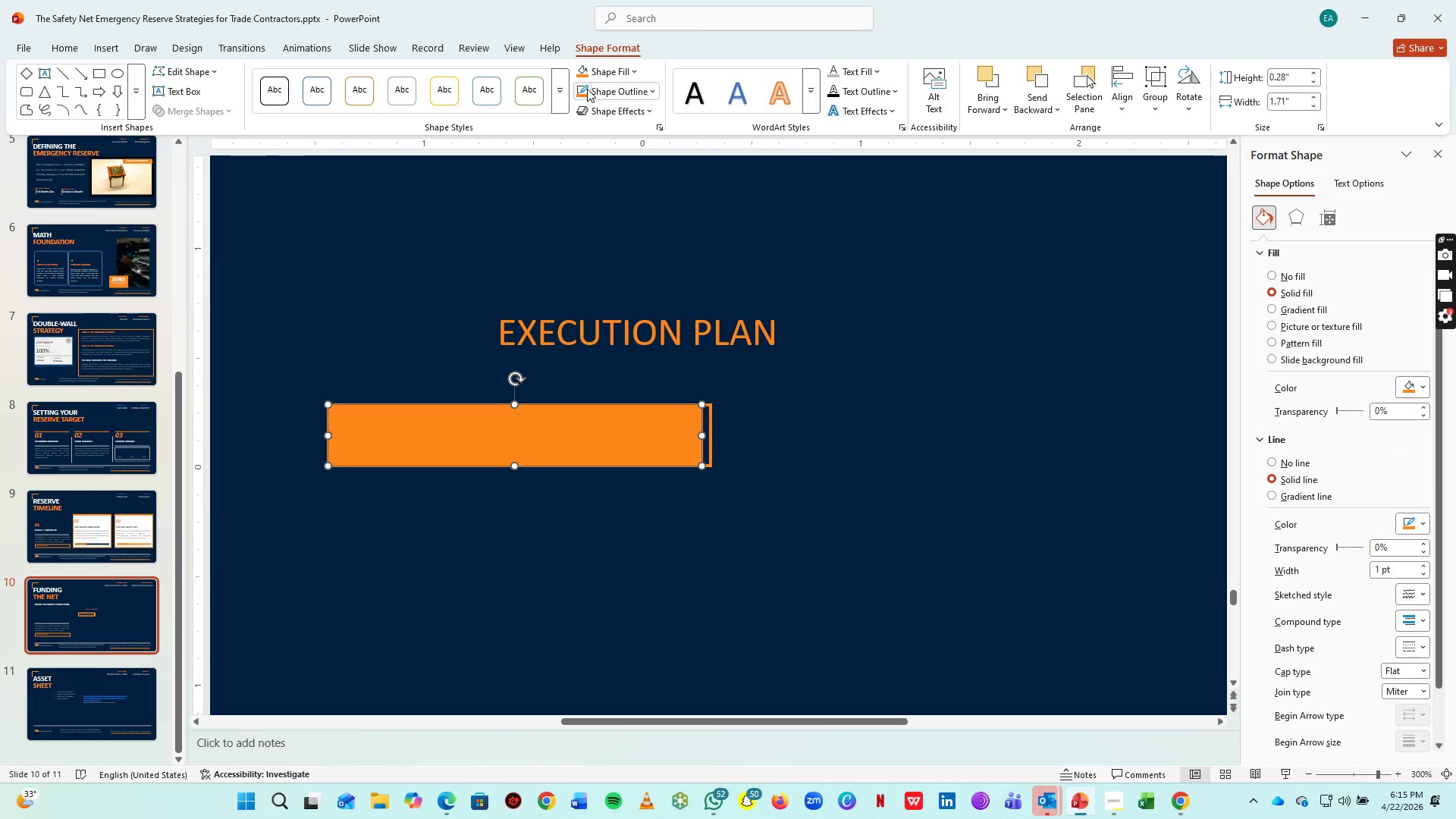 
double_click([587, 89])
 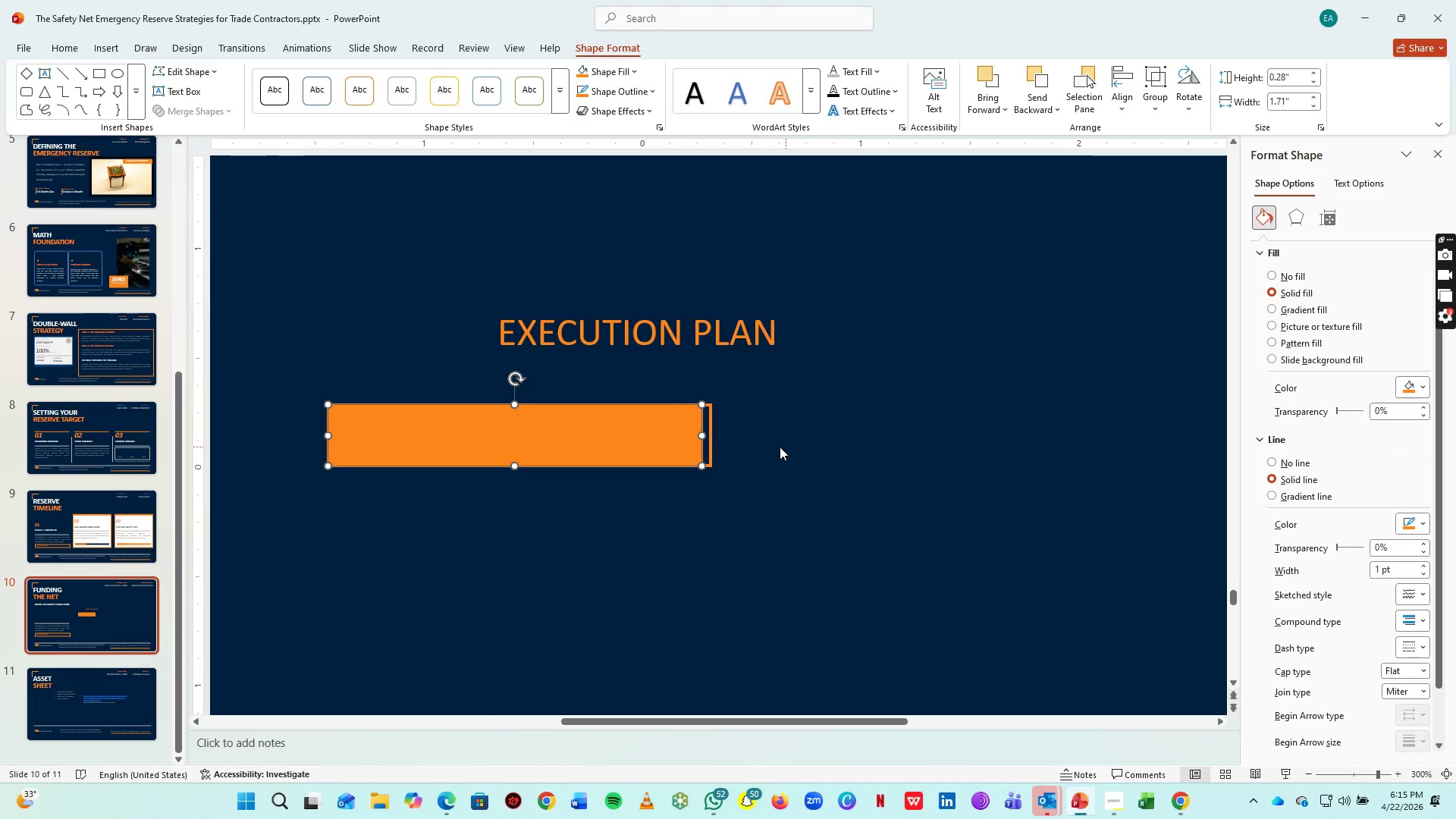 
left_click_drag(start_coordinate=[780, 447], to_coordinate=[710, 422])
 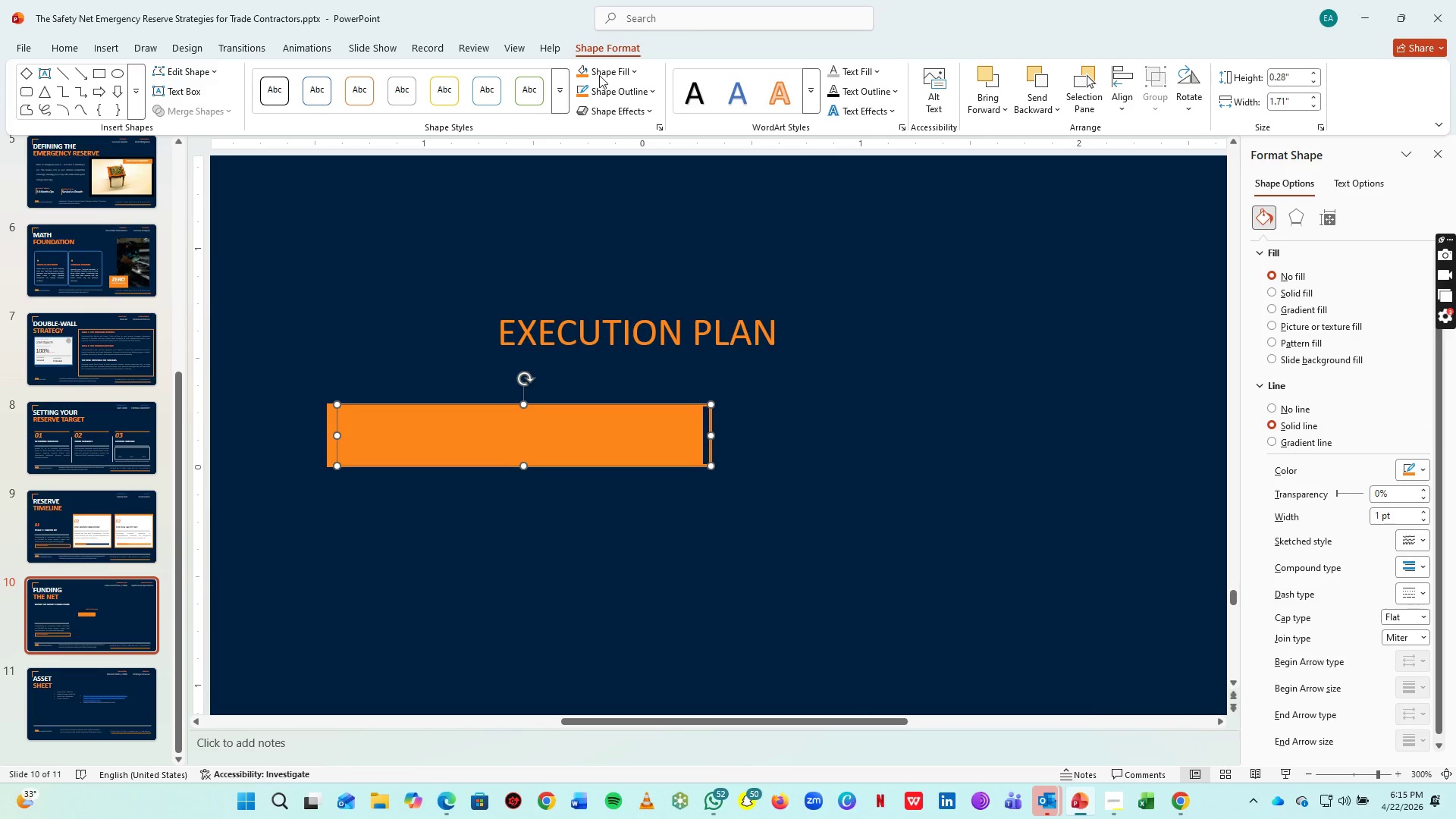 
left_click([710, 422])
 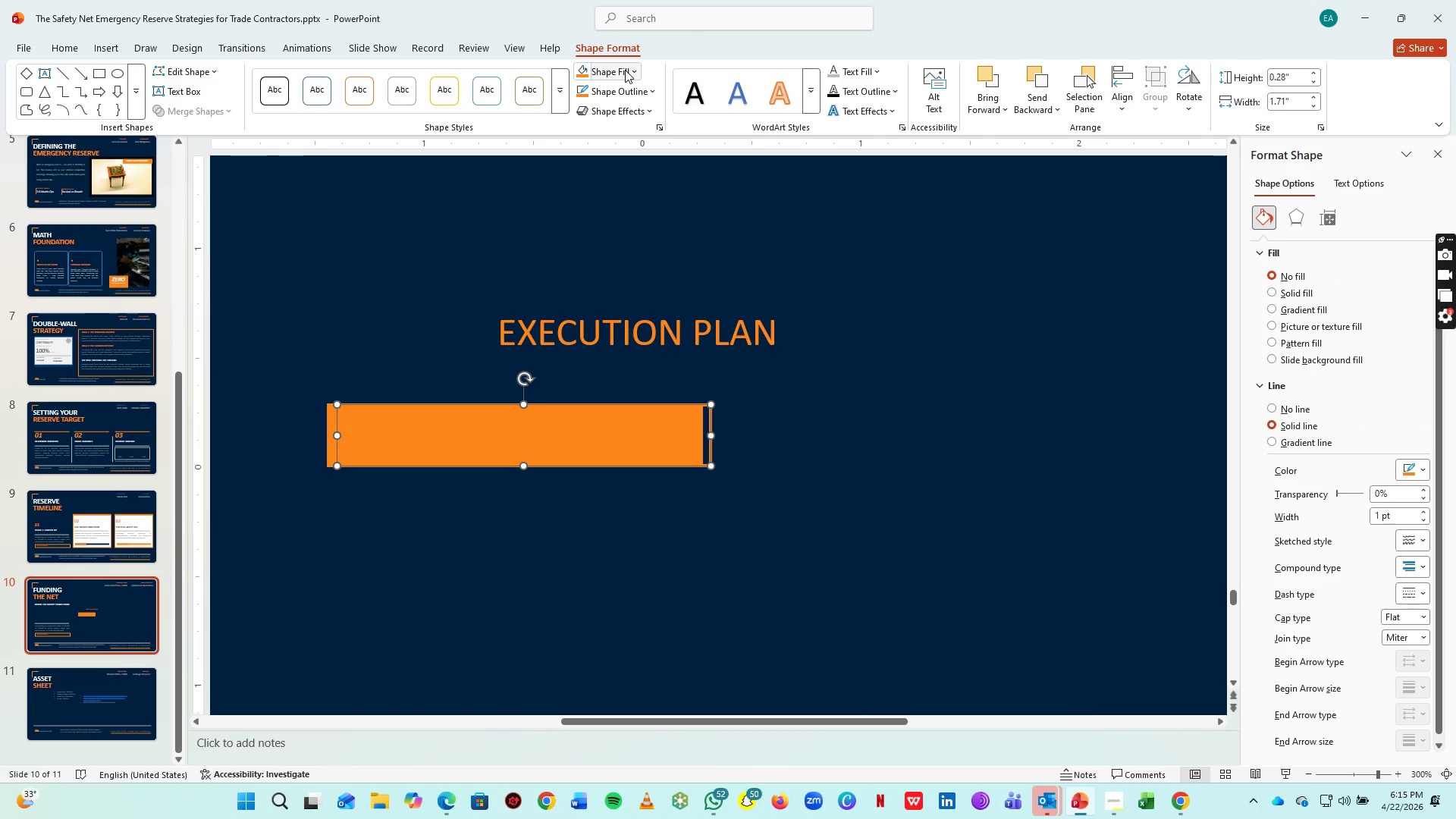 
left_click([625, 70])
 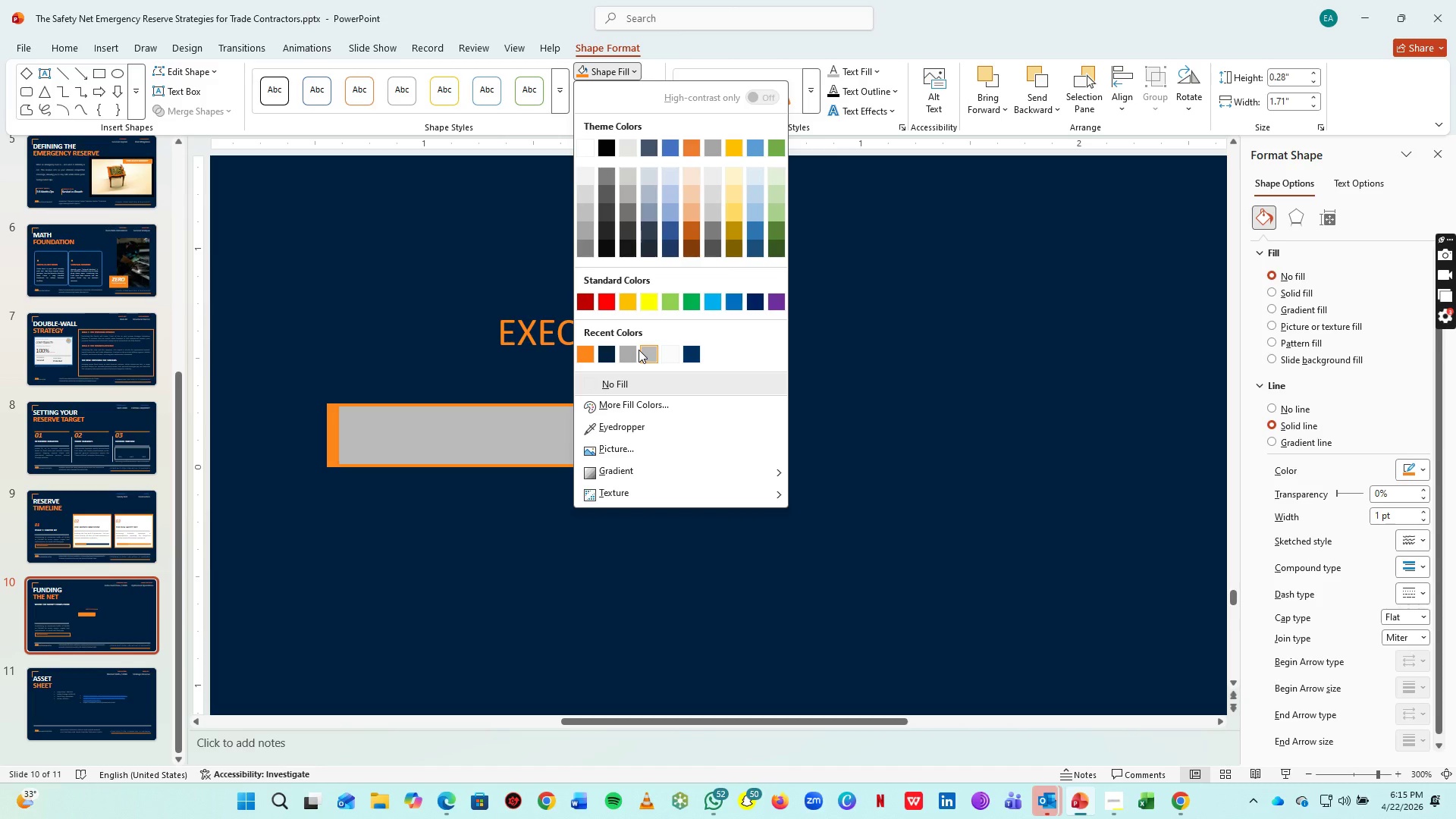 
wait(5.23)
 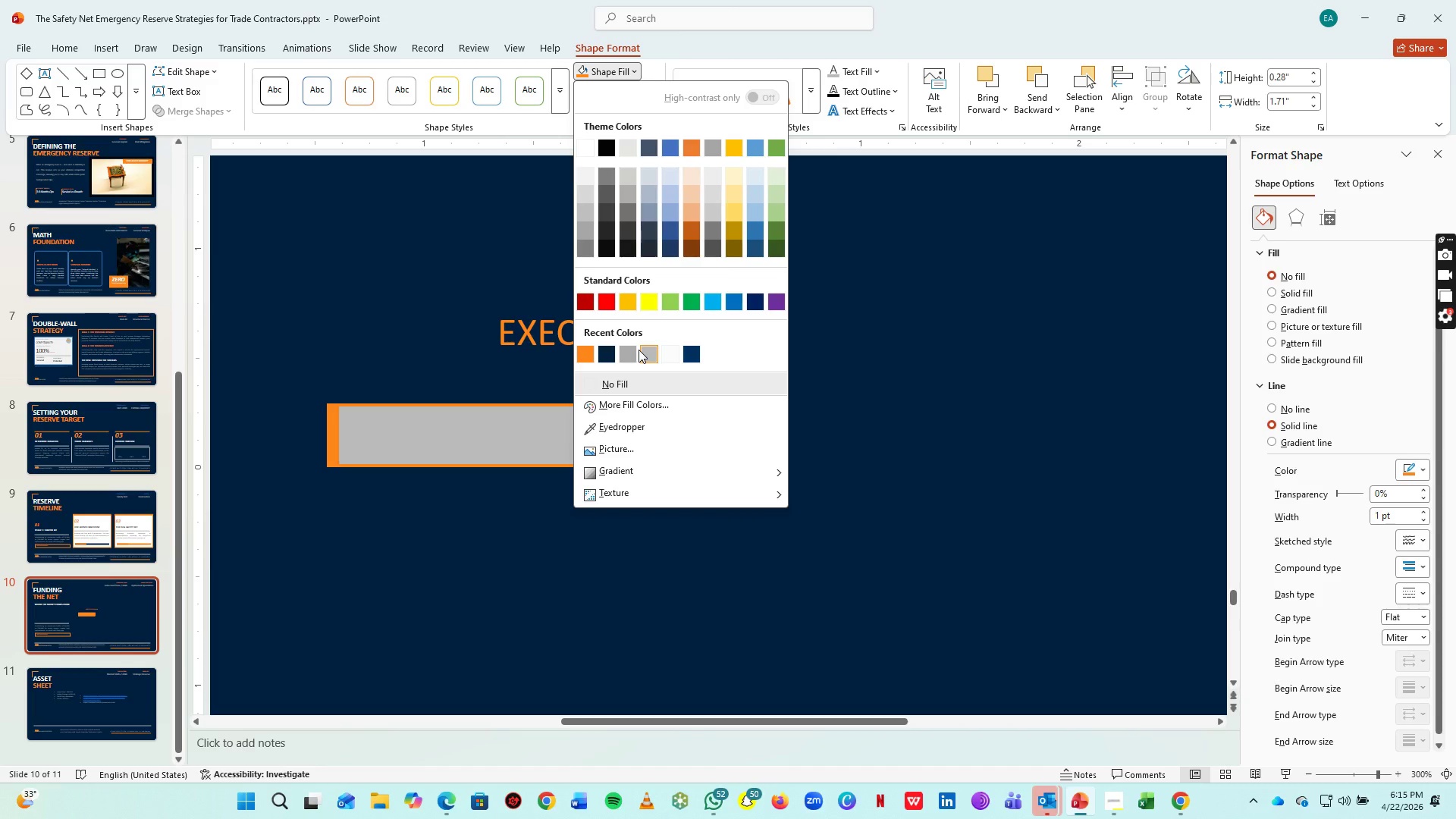 
left_click([650, 348])
 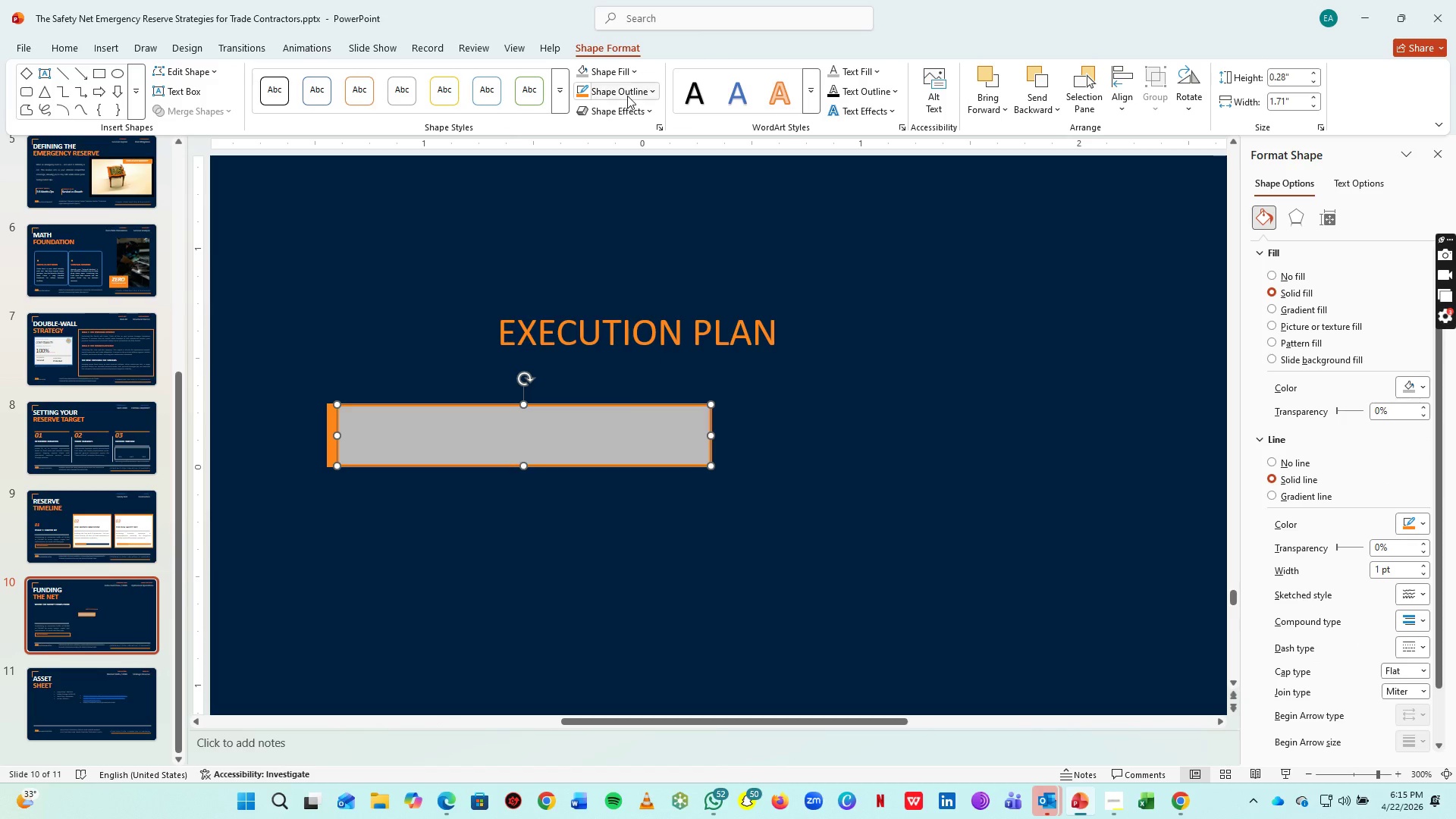 
left_click([627, 96])
 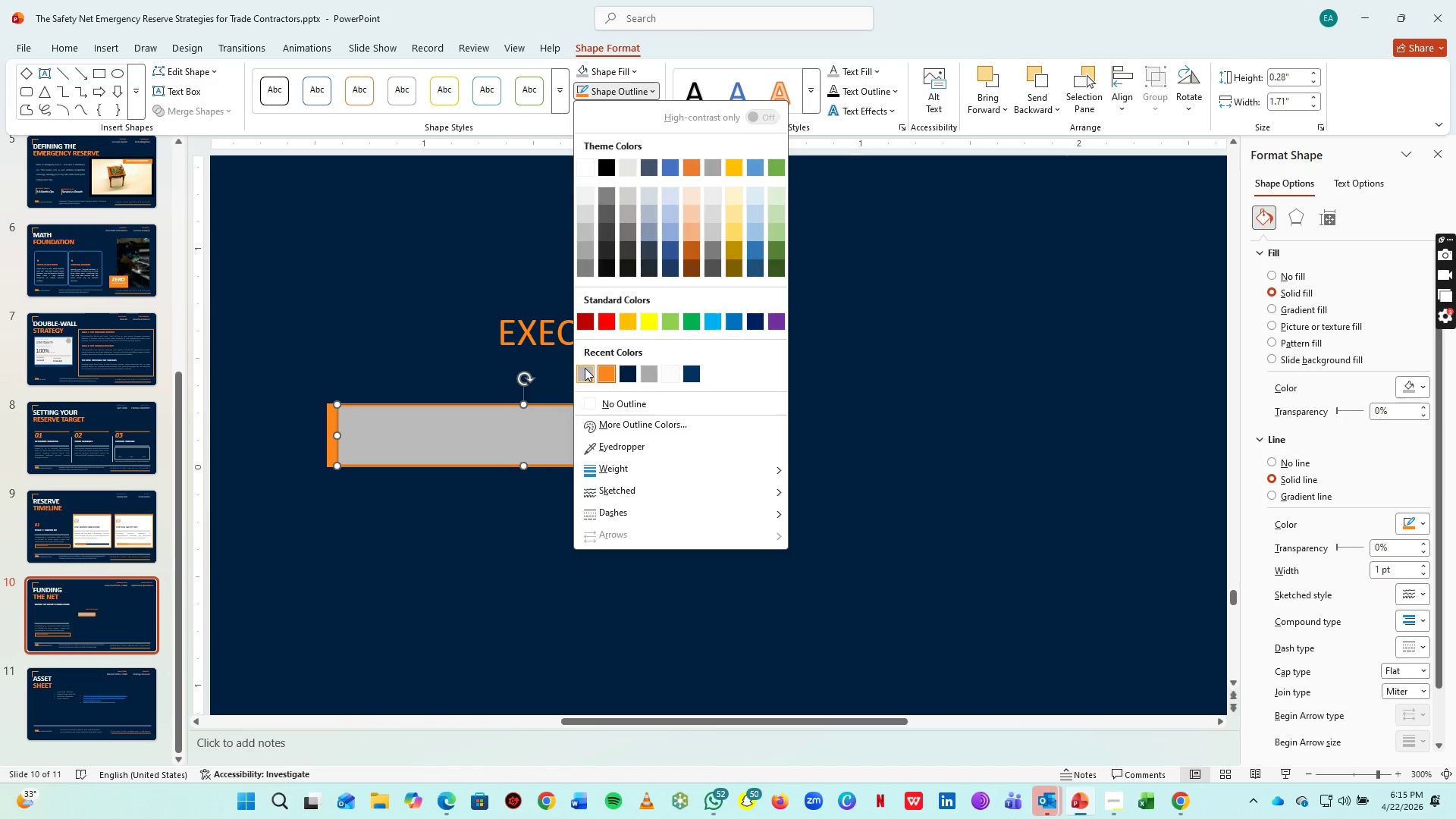 
left_click([585, 368])
 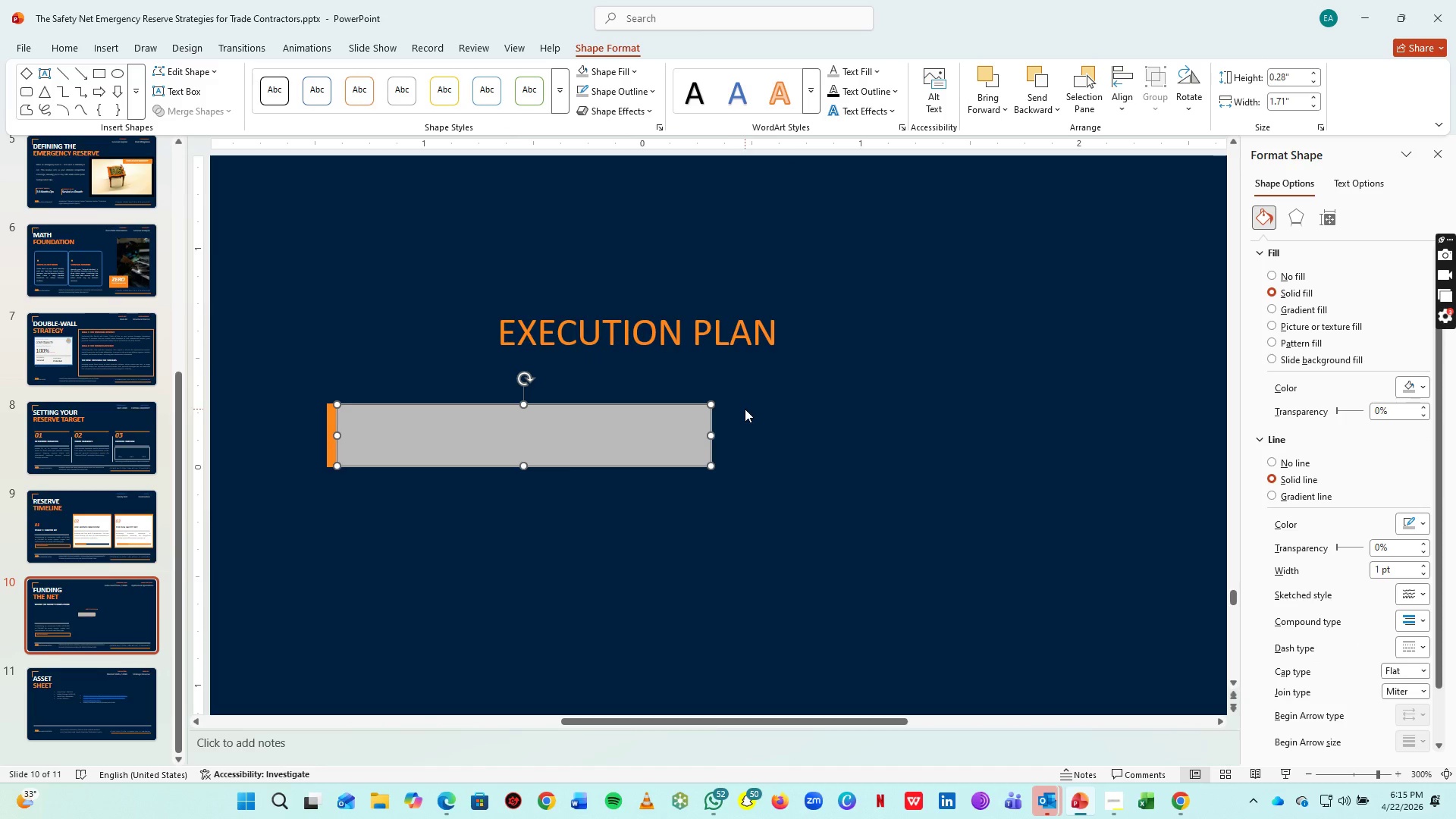 
left_click([745, 409])
 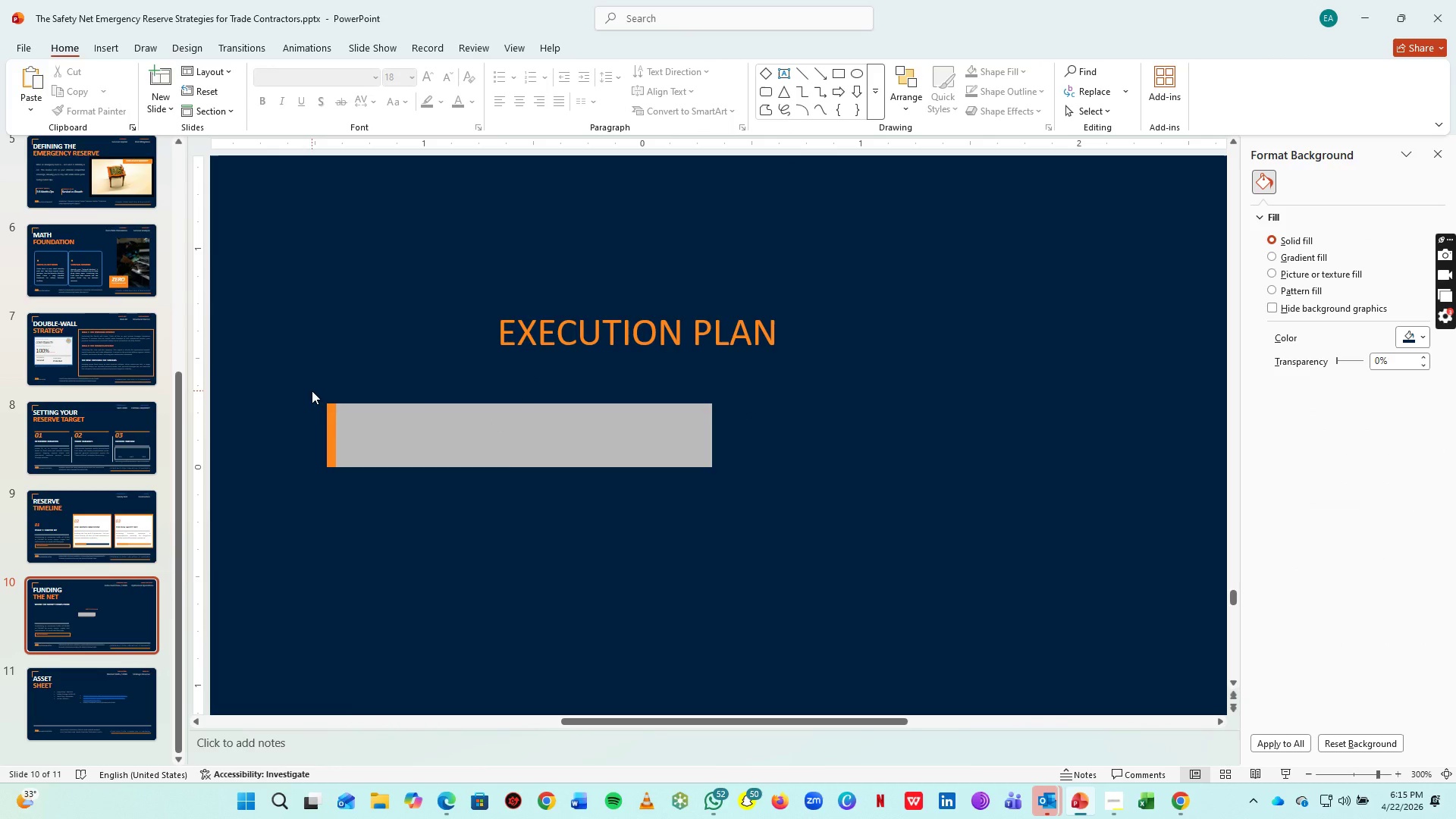 
left_click_drag(start_coordinate=[312, 391], to_coordinate=[874, 525])
 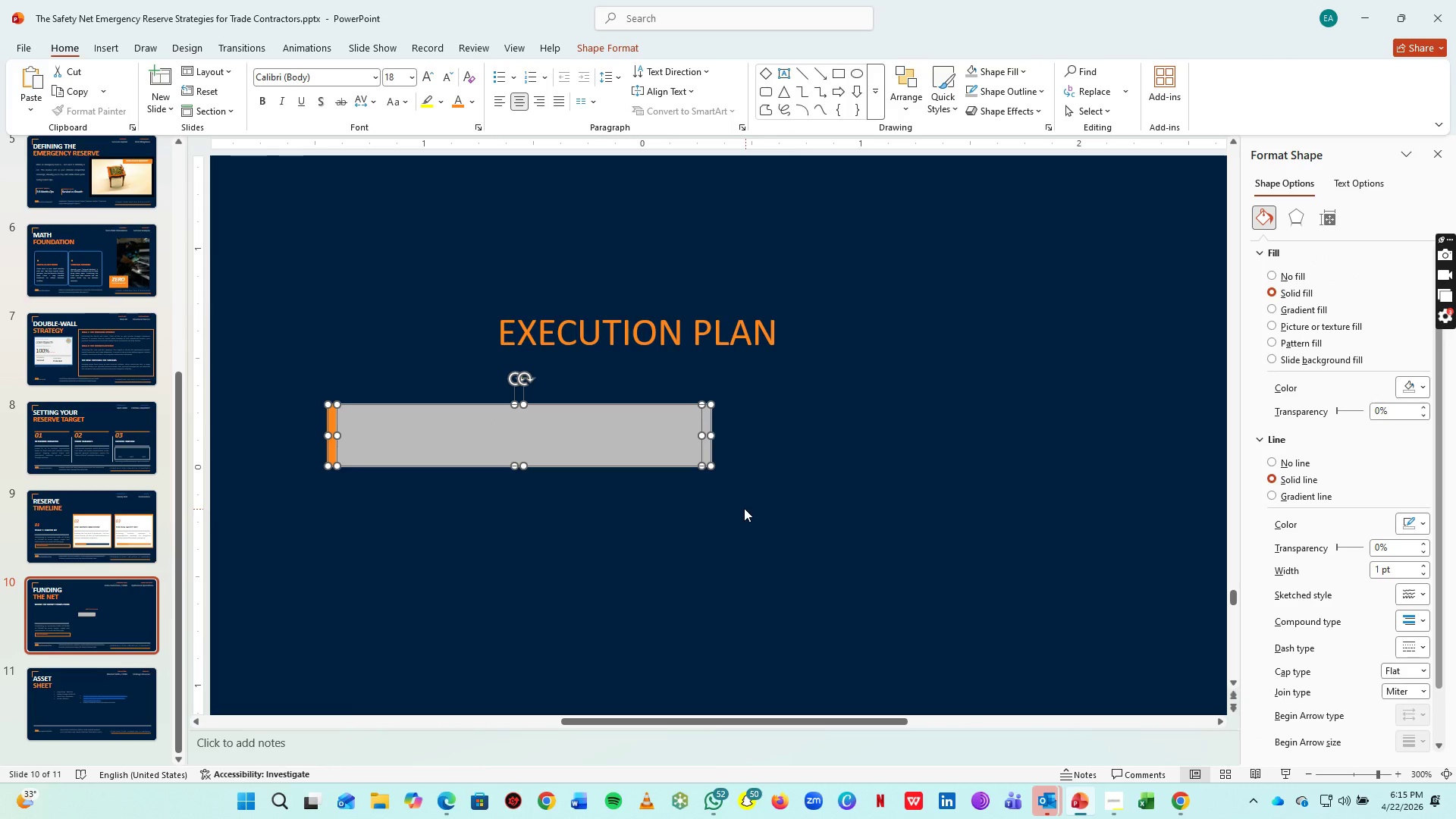 
key(Control+G)
 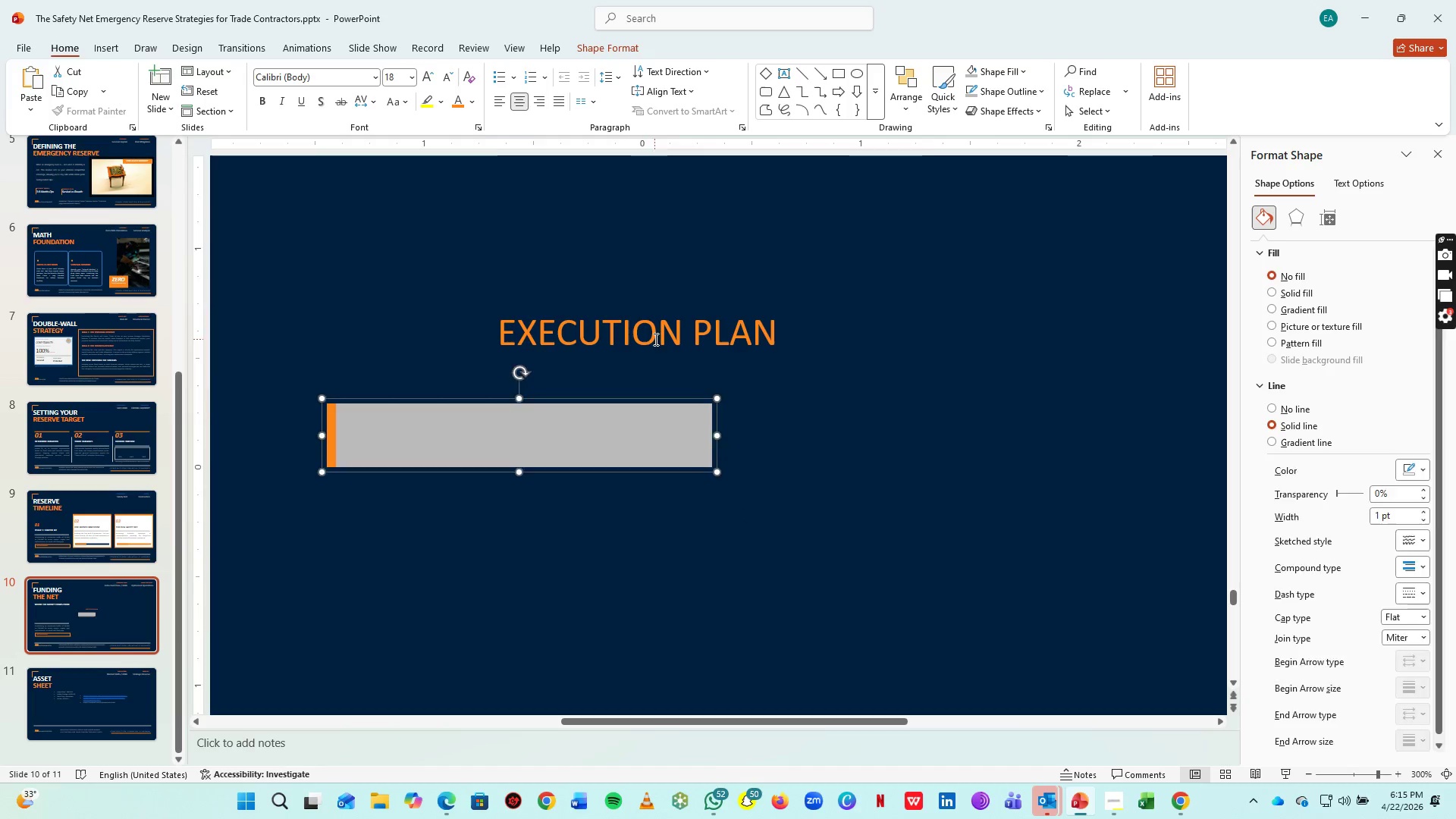 
left_click([654, 339])
 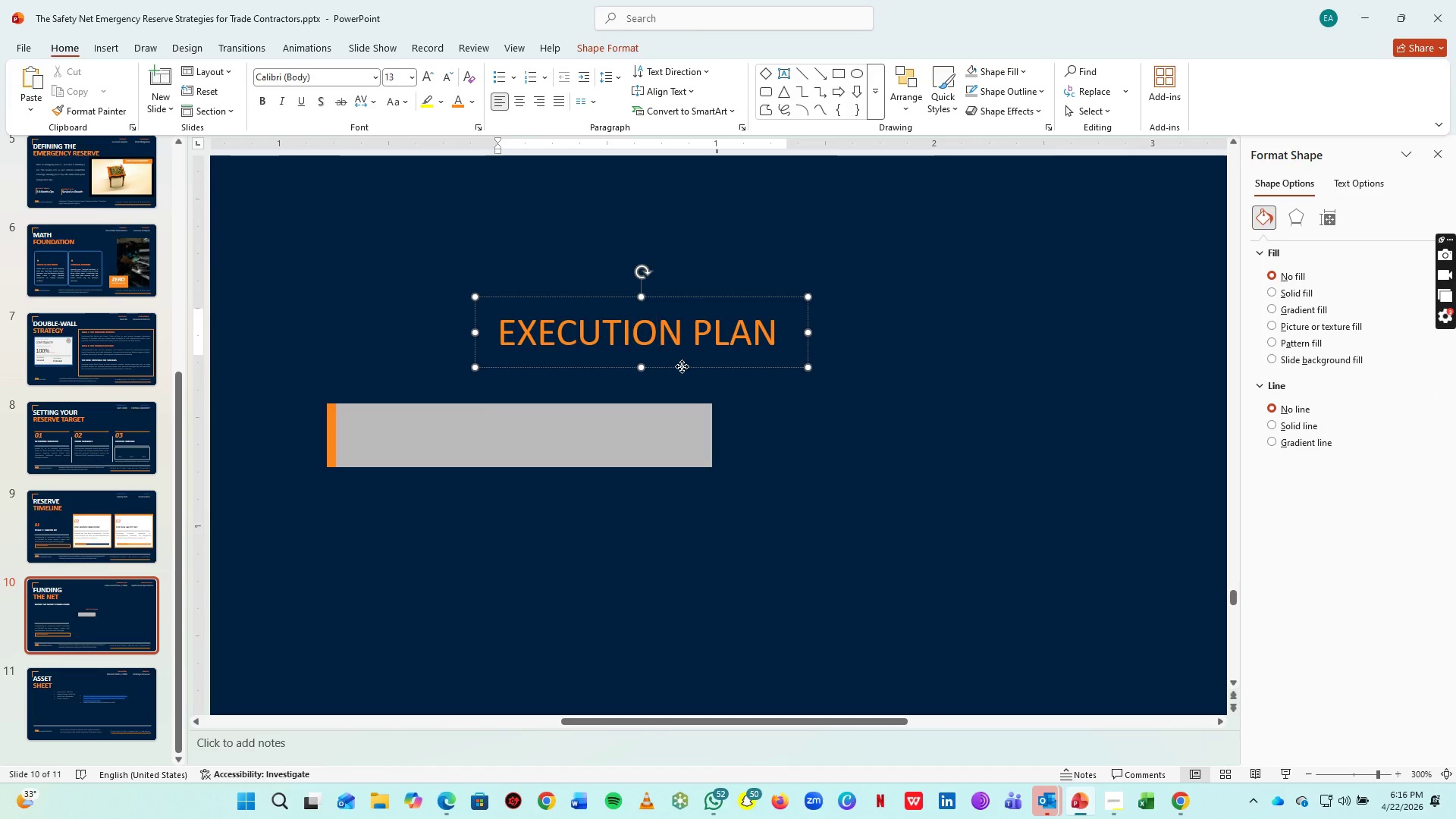 
right_click([682, 366])
 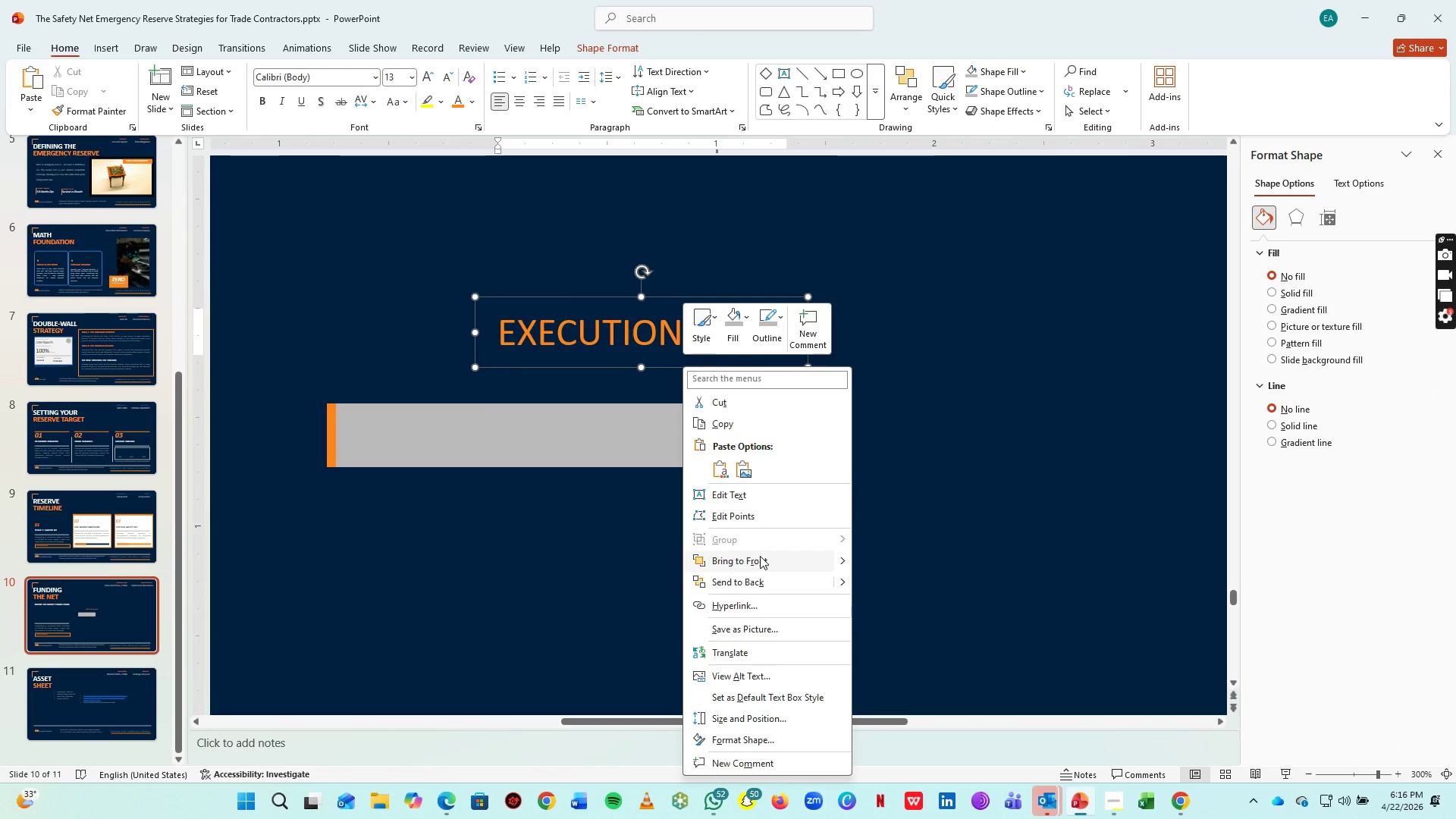 
left_click([760, 556])
 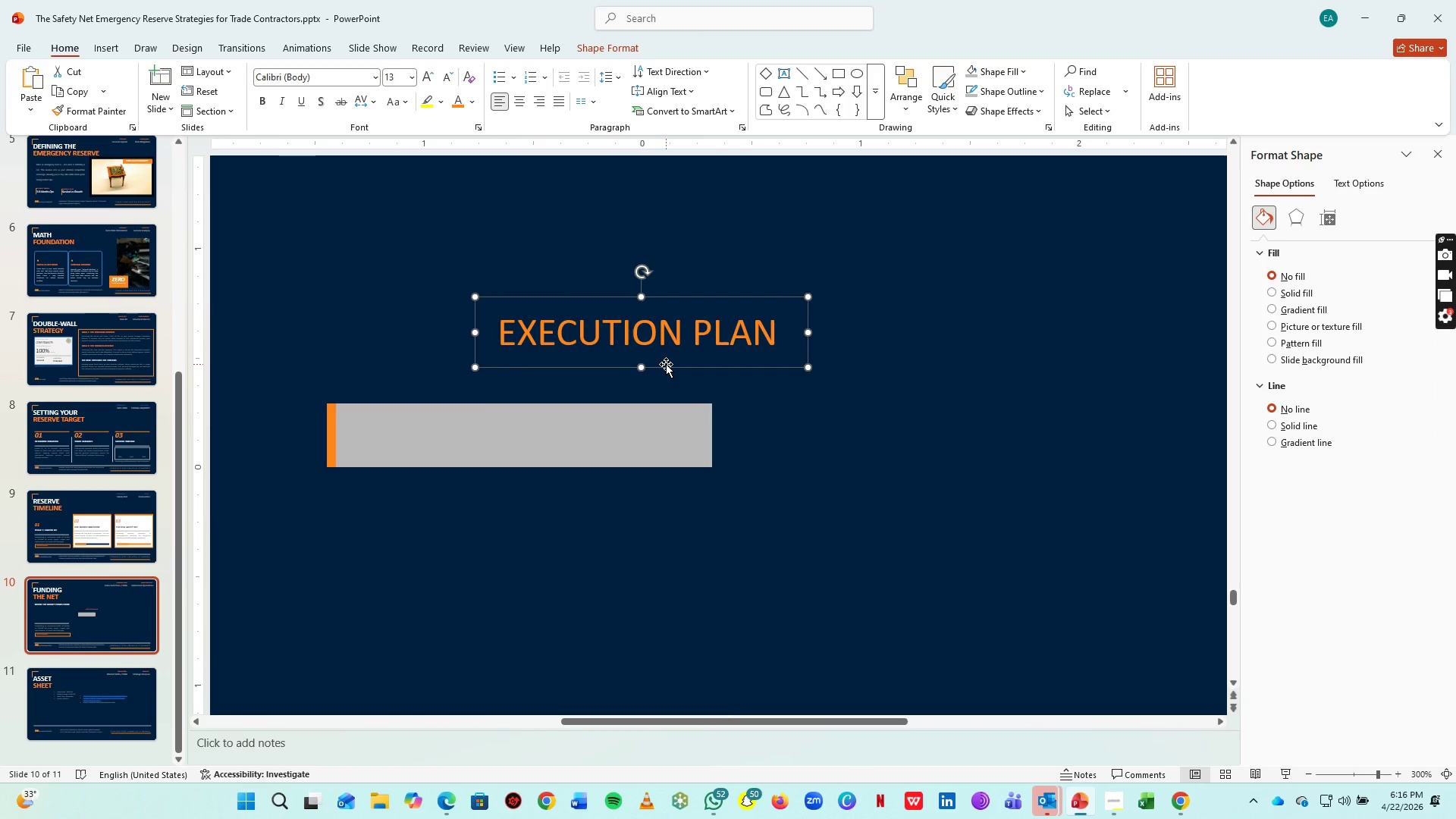 
left_click_drag(start_coordinate=[666, 364], to_coordinate=[516, 465])
 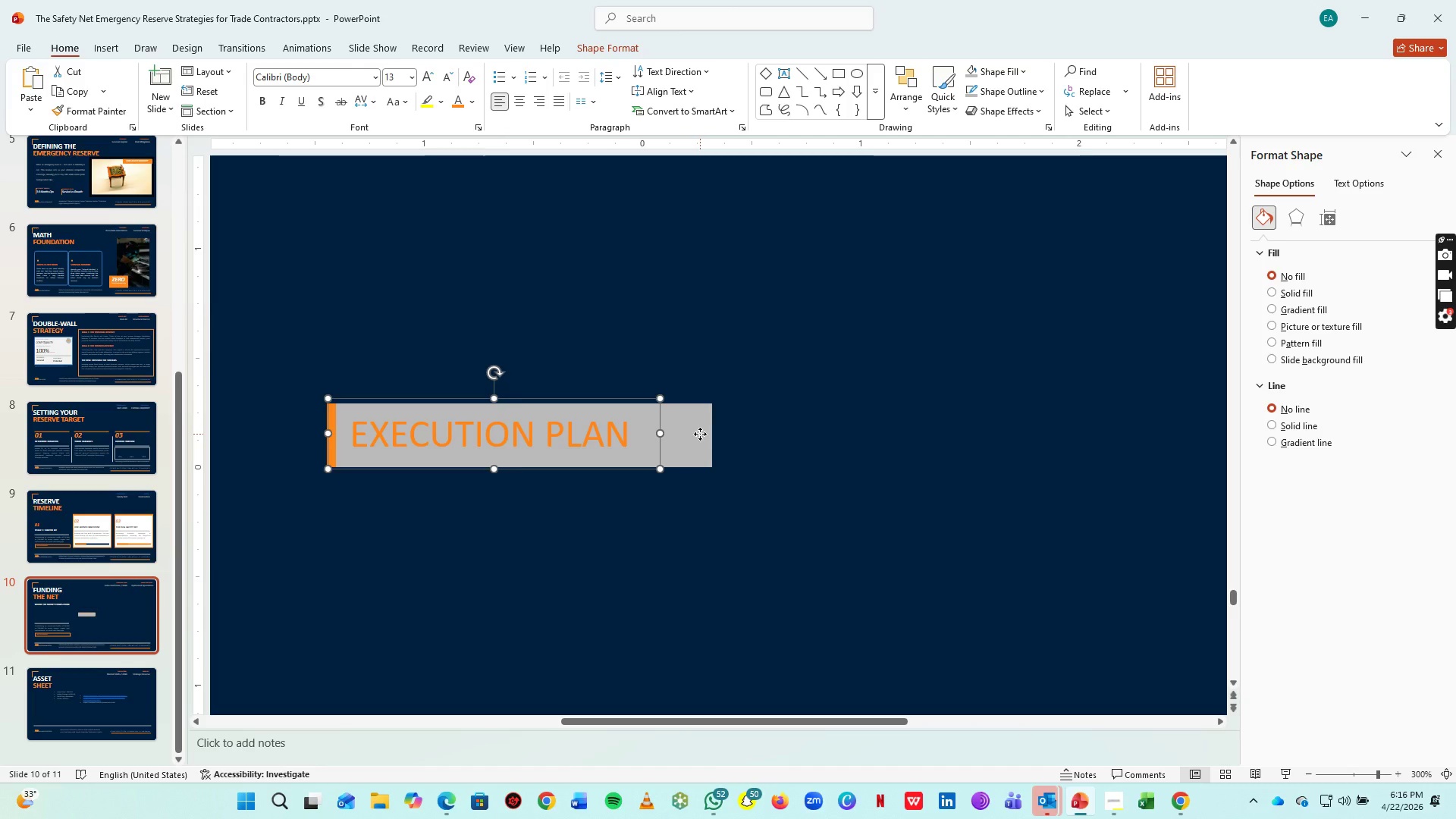 
left_click([700, 434])
 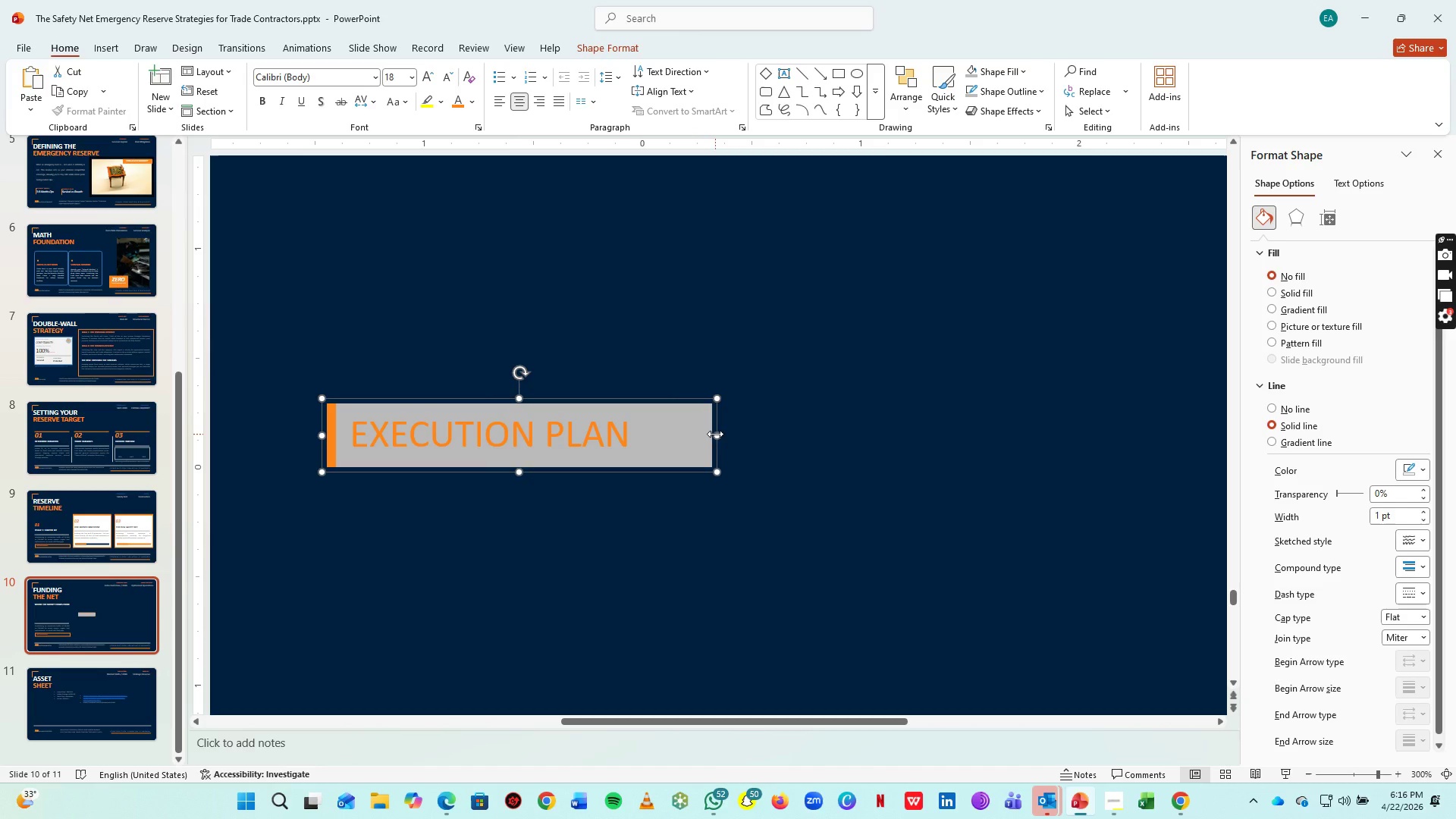 
left_click_drag(start_coordinate=[715, 434], to_coordinate=[642, 439])
 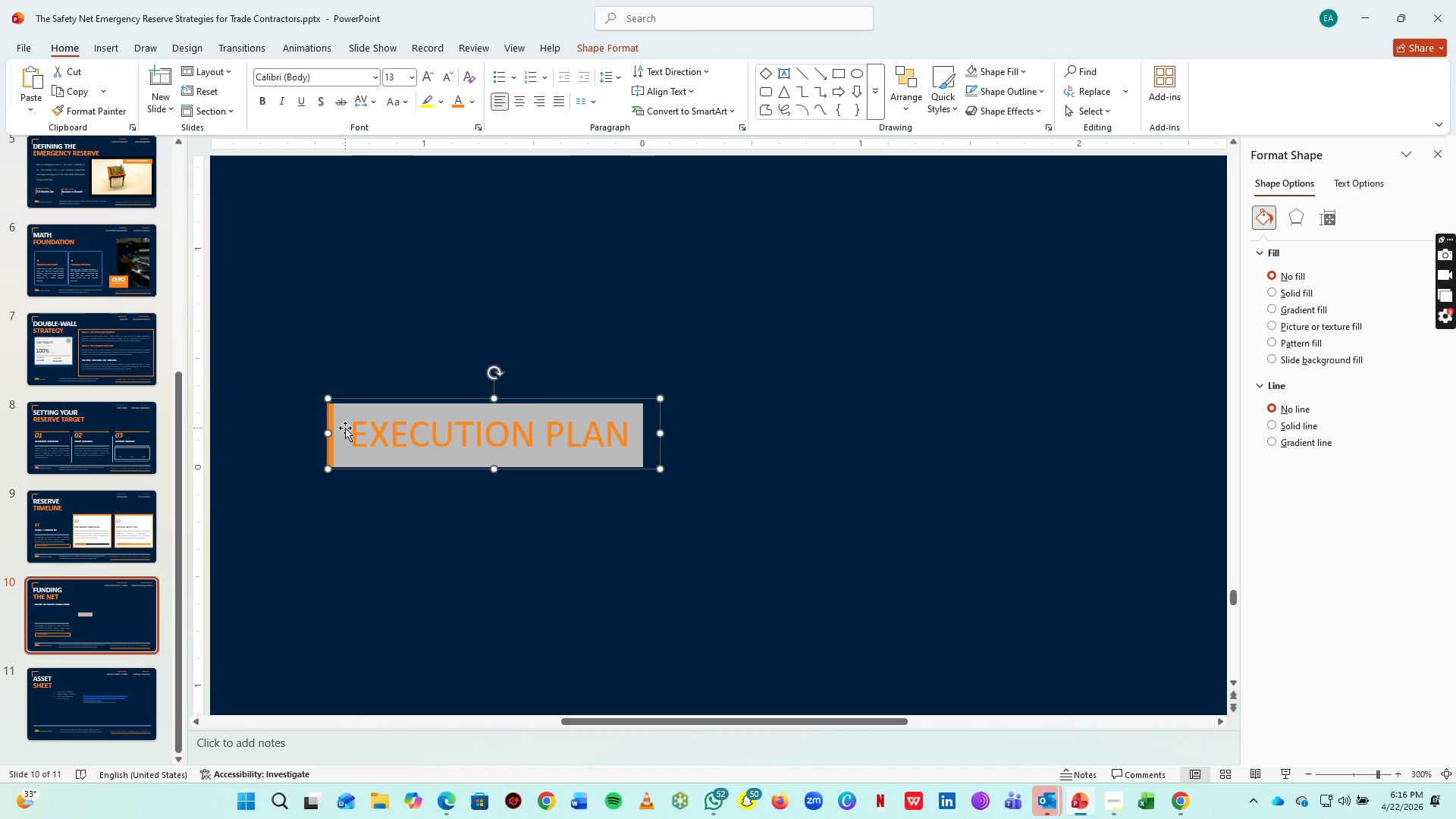 
double_click([345, 428])
 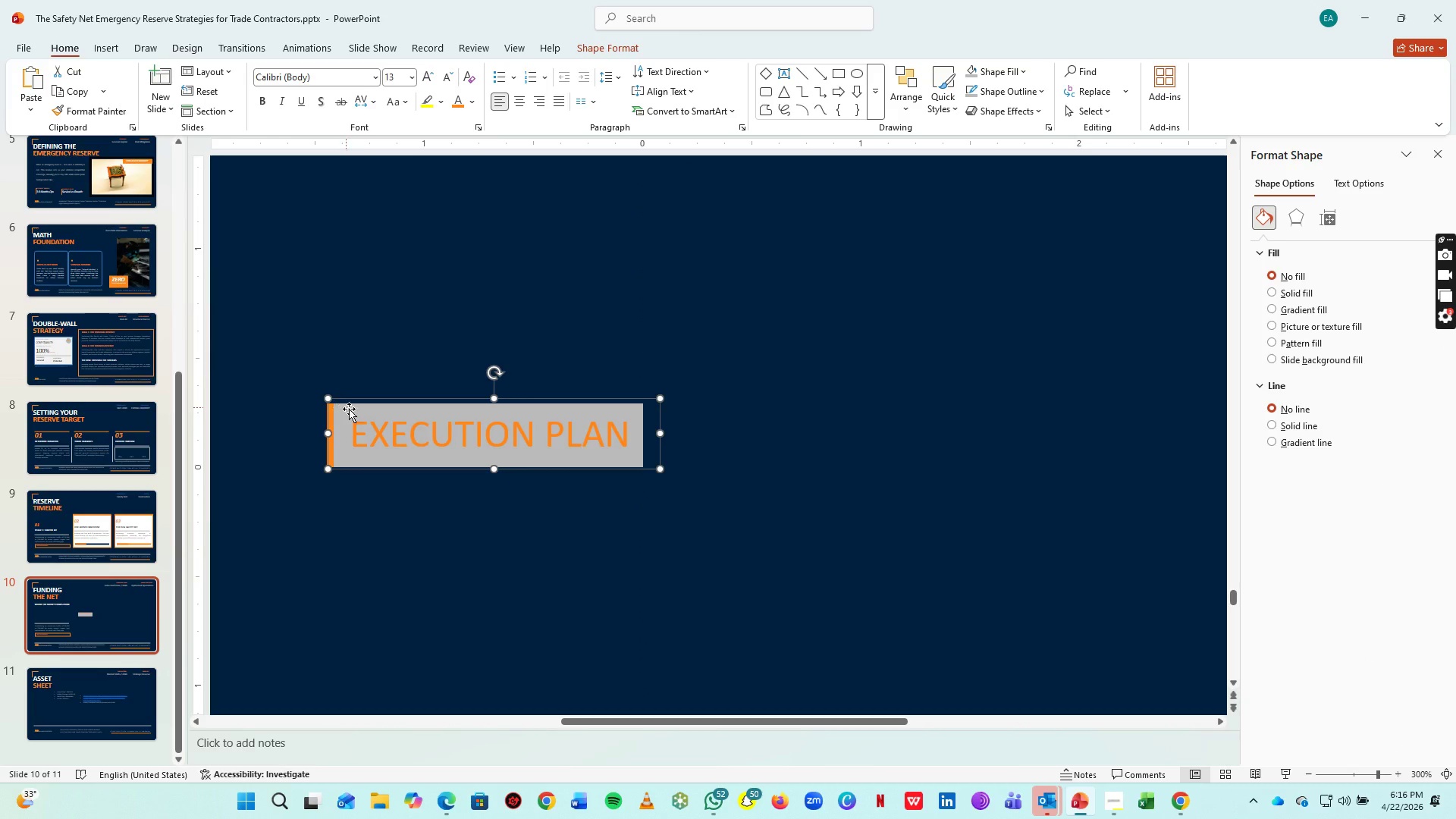 
key(ArrowLeft)
 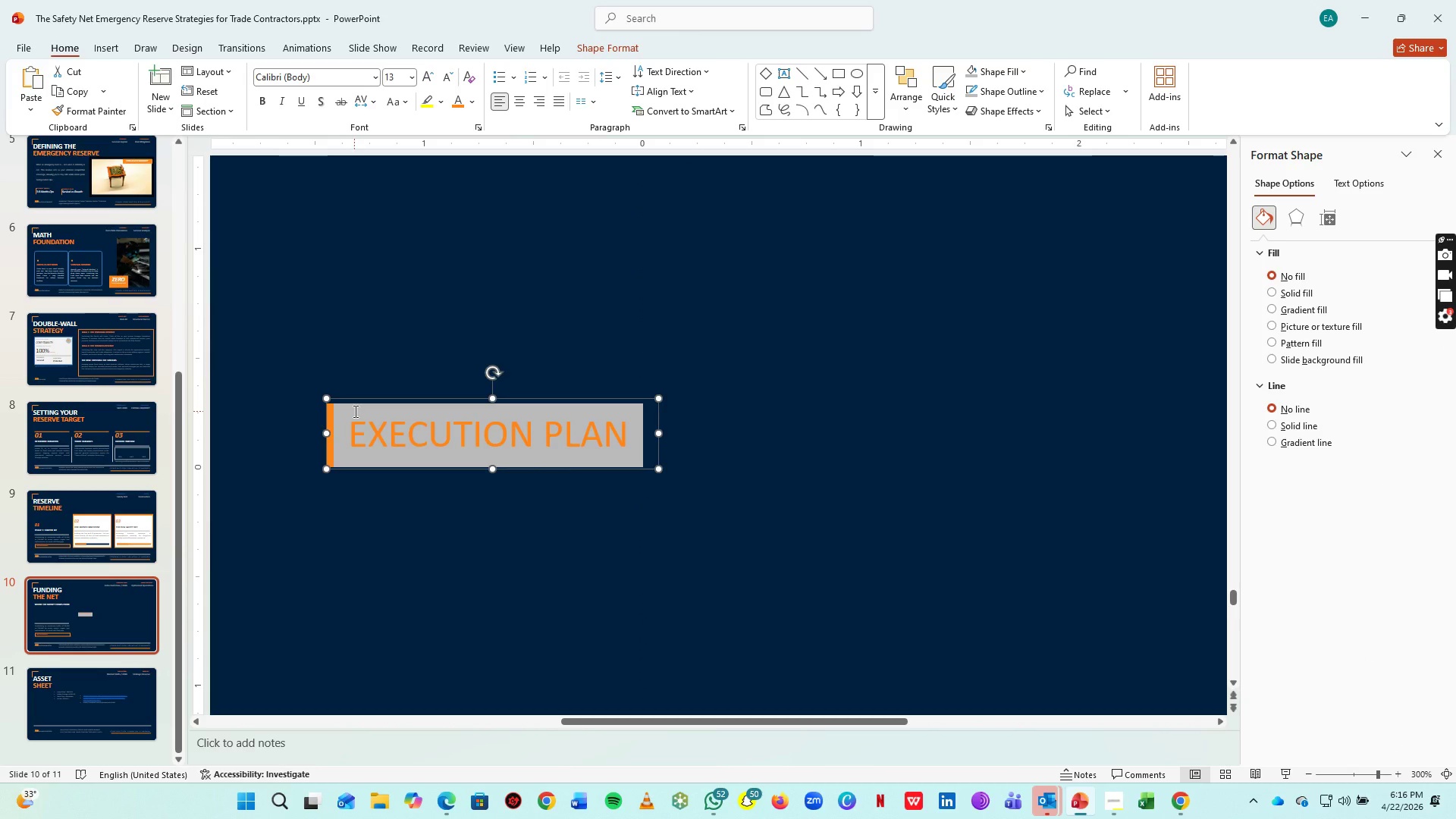 
key(ArrowLeft)
 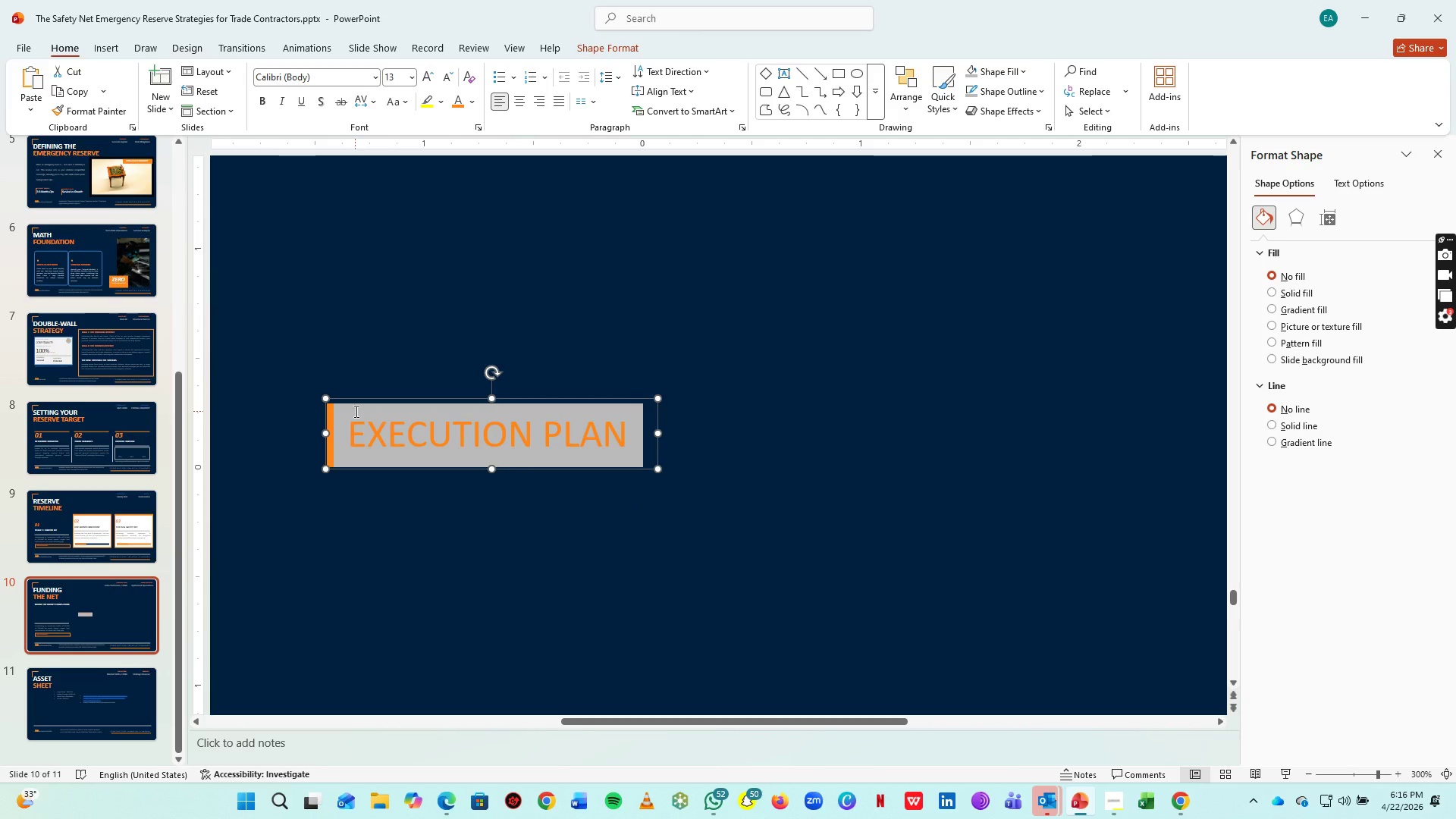 
key(ArrowLeft)
 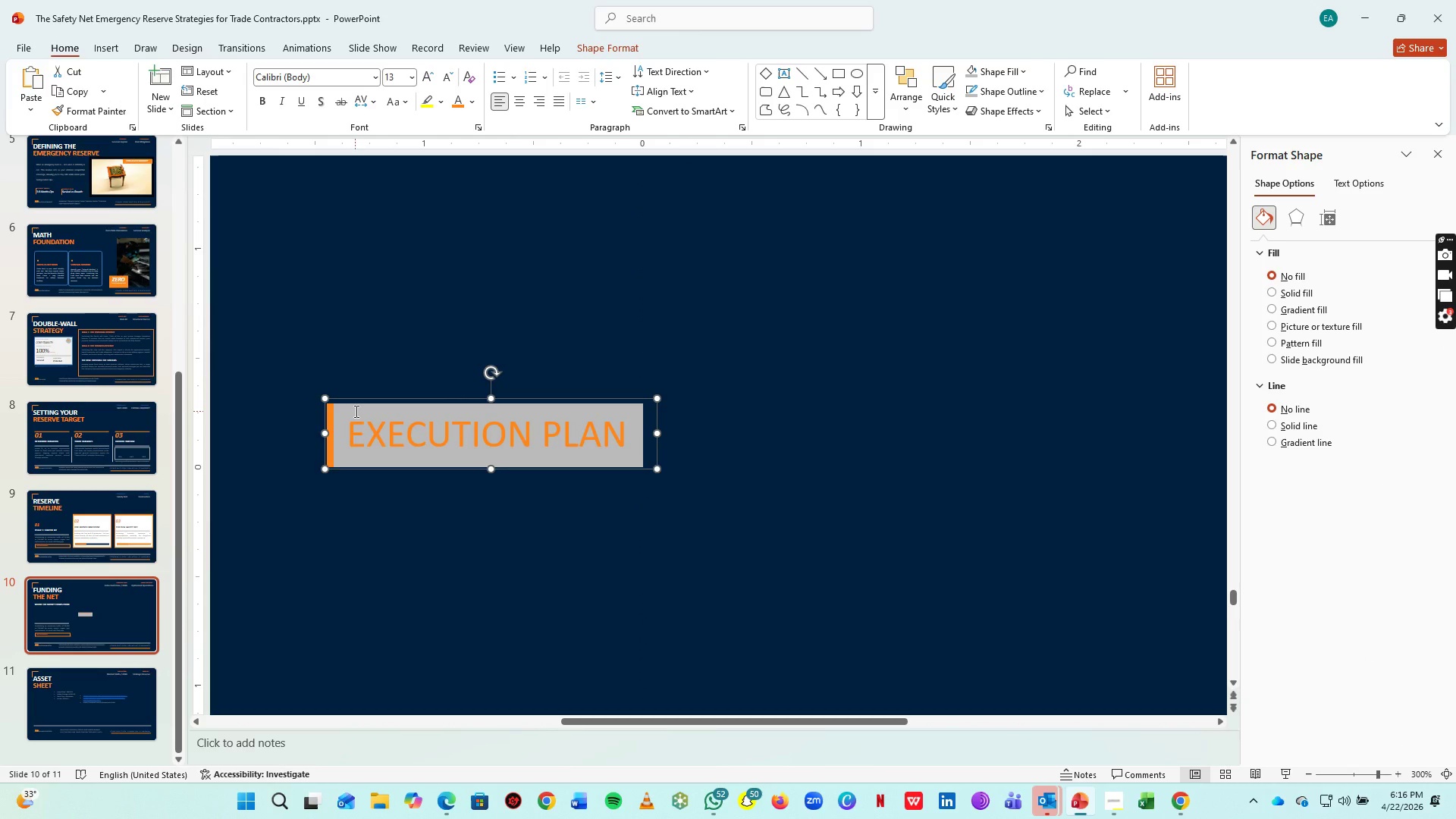 
key(ArrowLeft)
 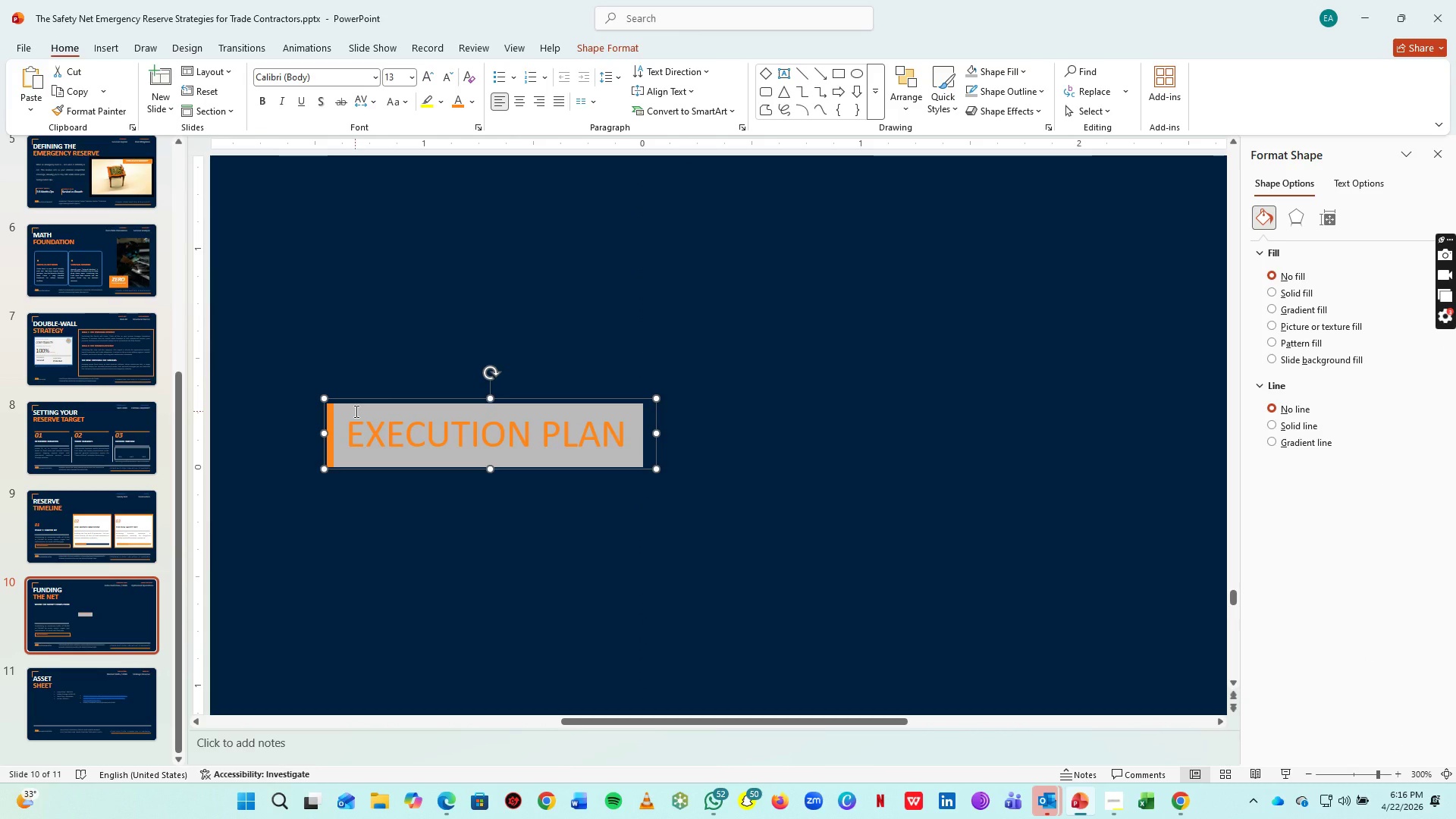 
key(ArrowLeft)
 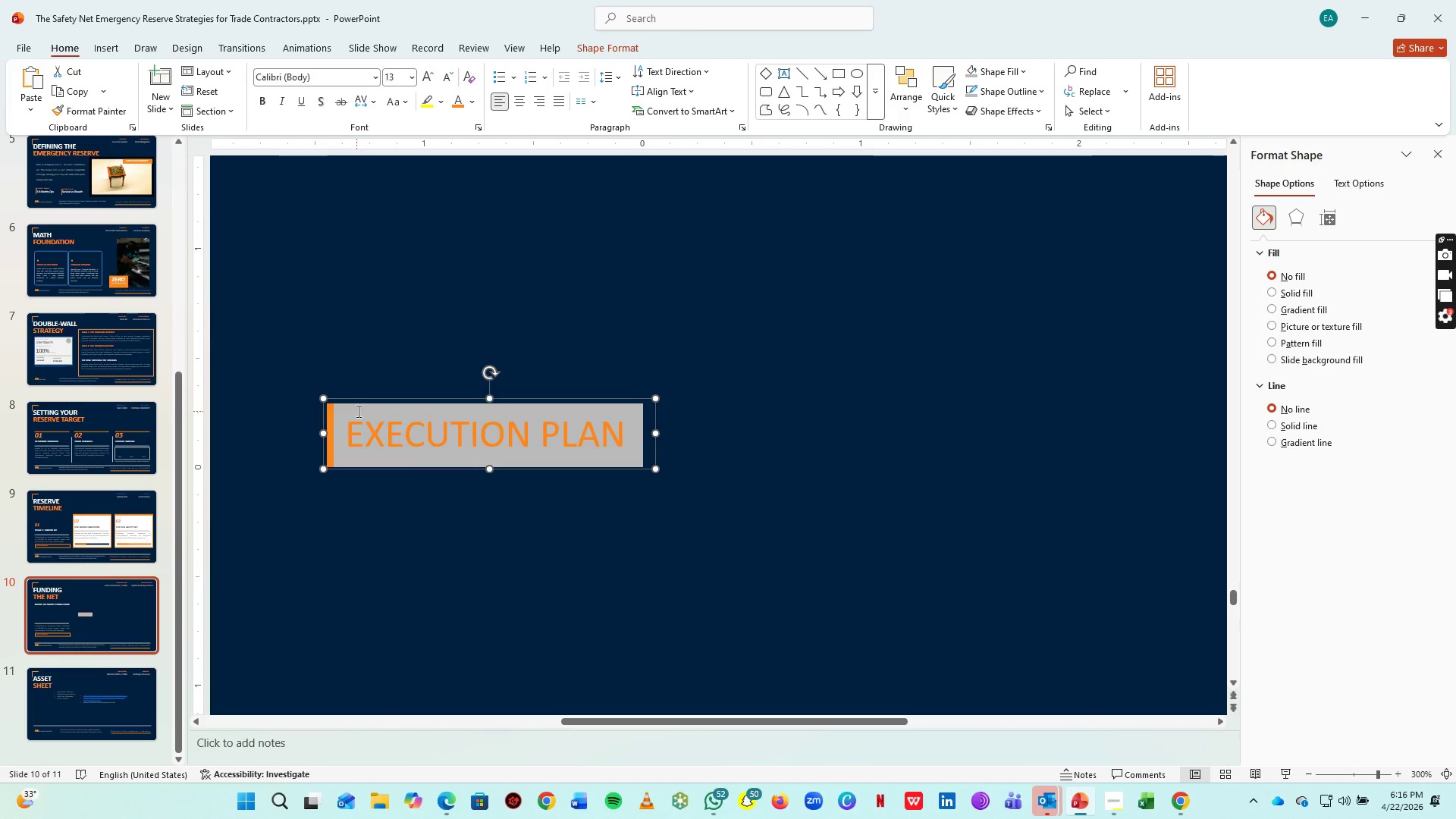 
key(ArrowLeft)
 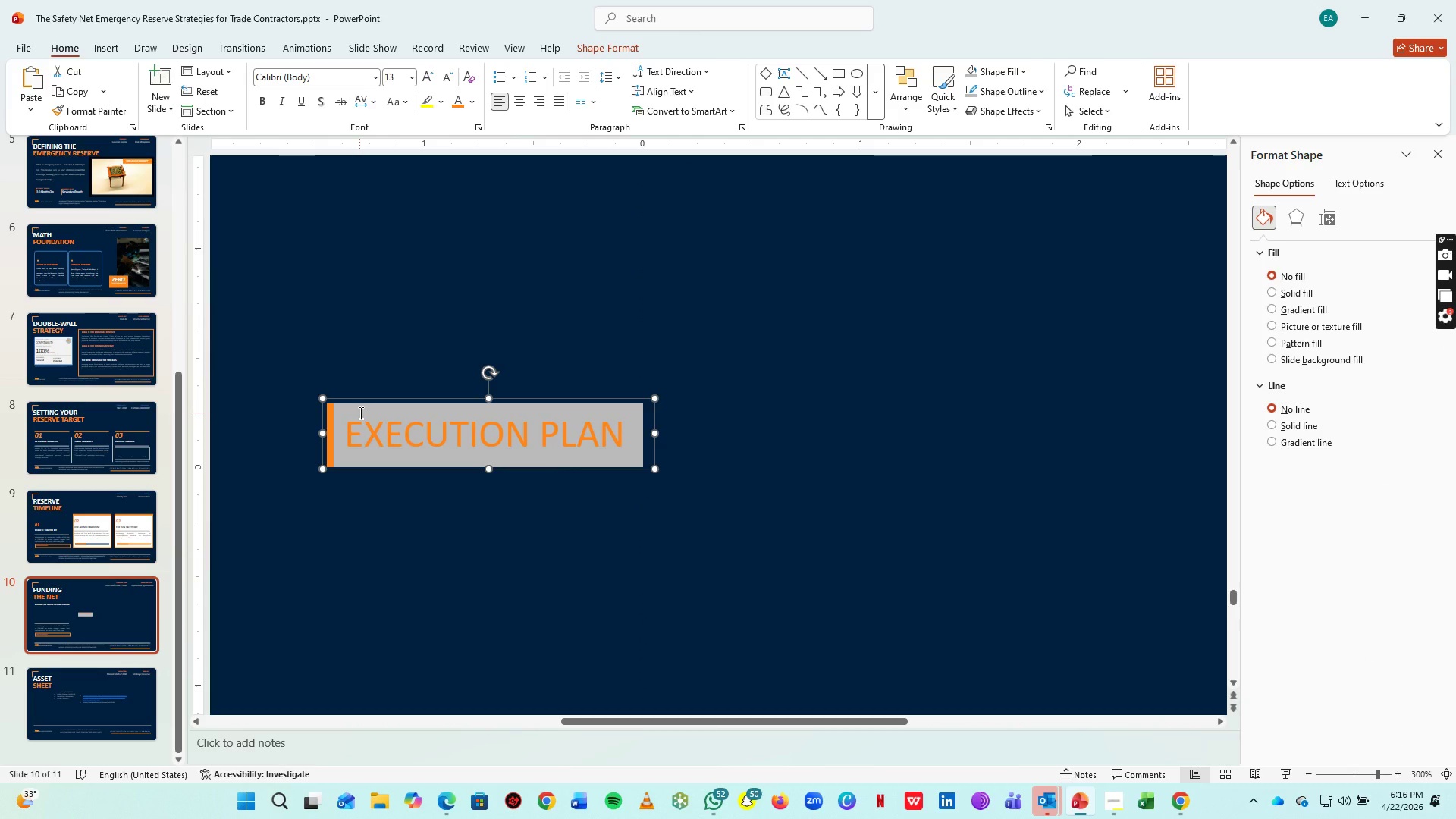 
key(ArrowLeft)
 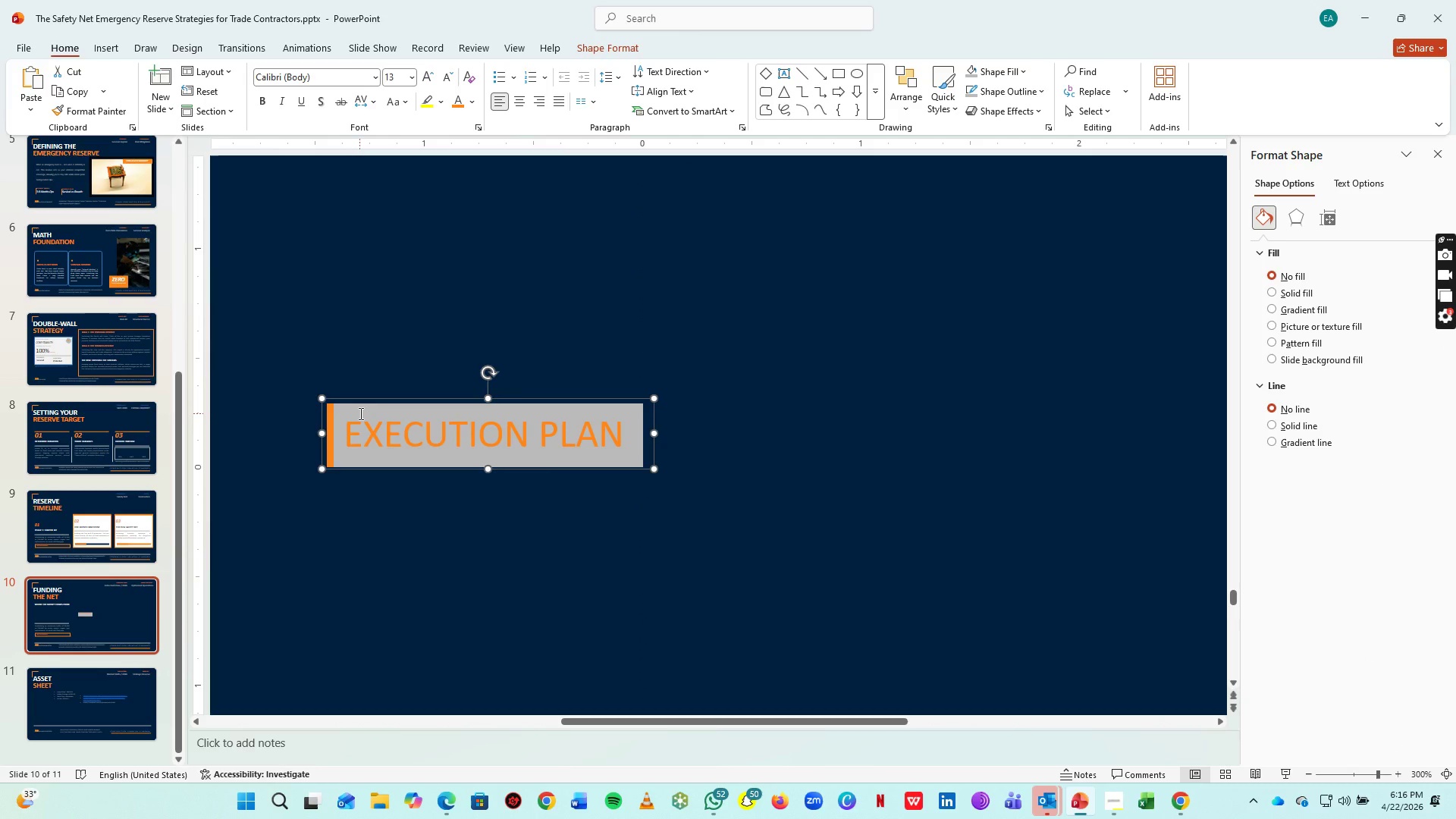 
key(ArrowLeft)
 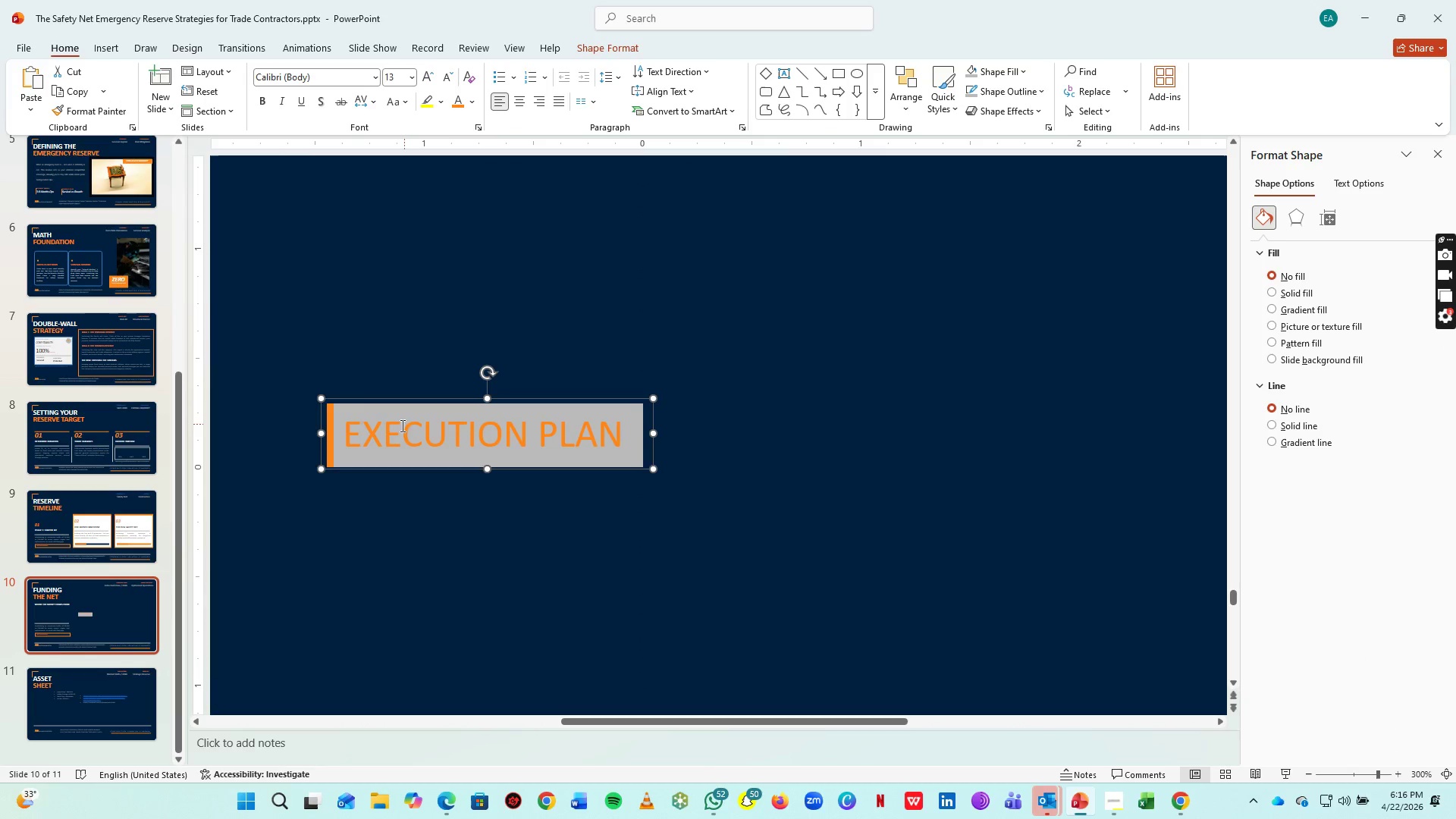 
key(ArrowLeft)
 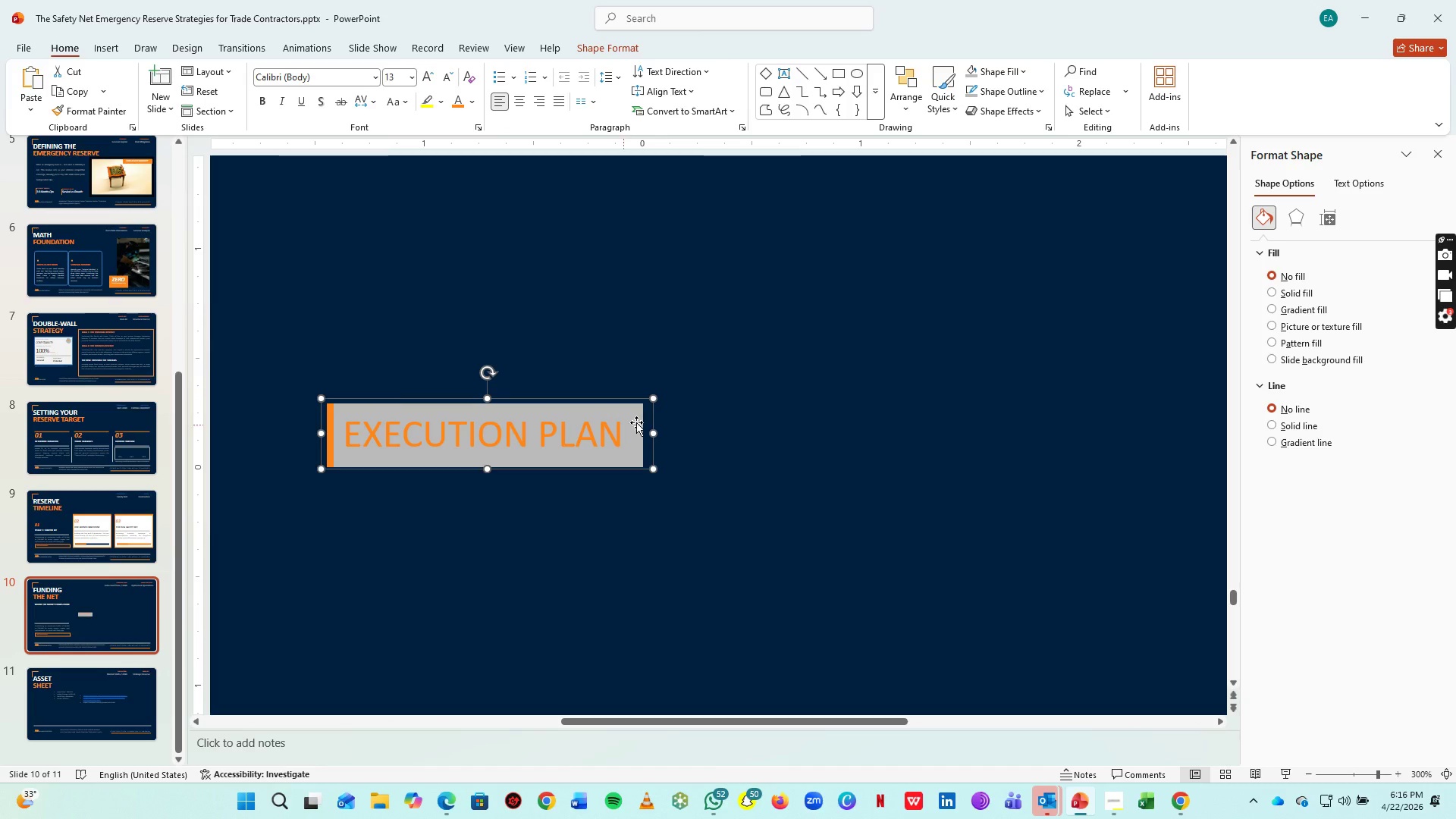 
left_click([639, 410])
 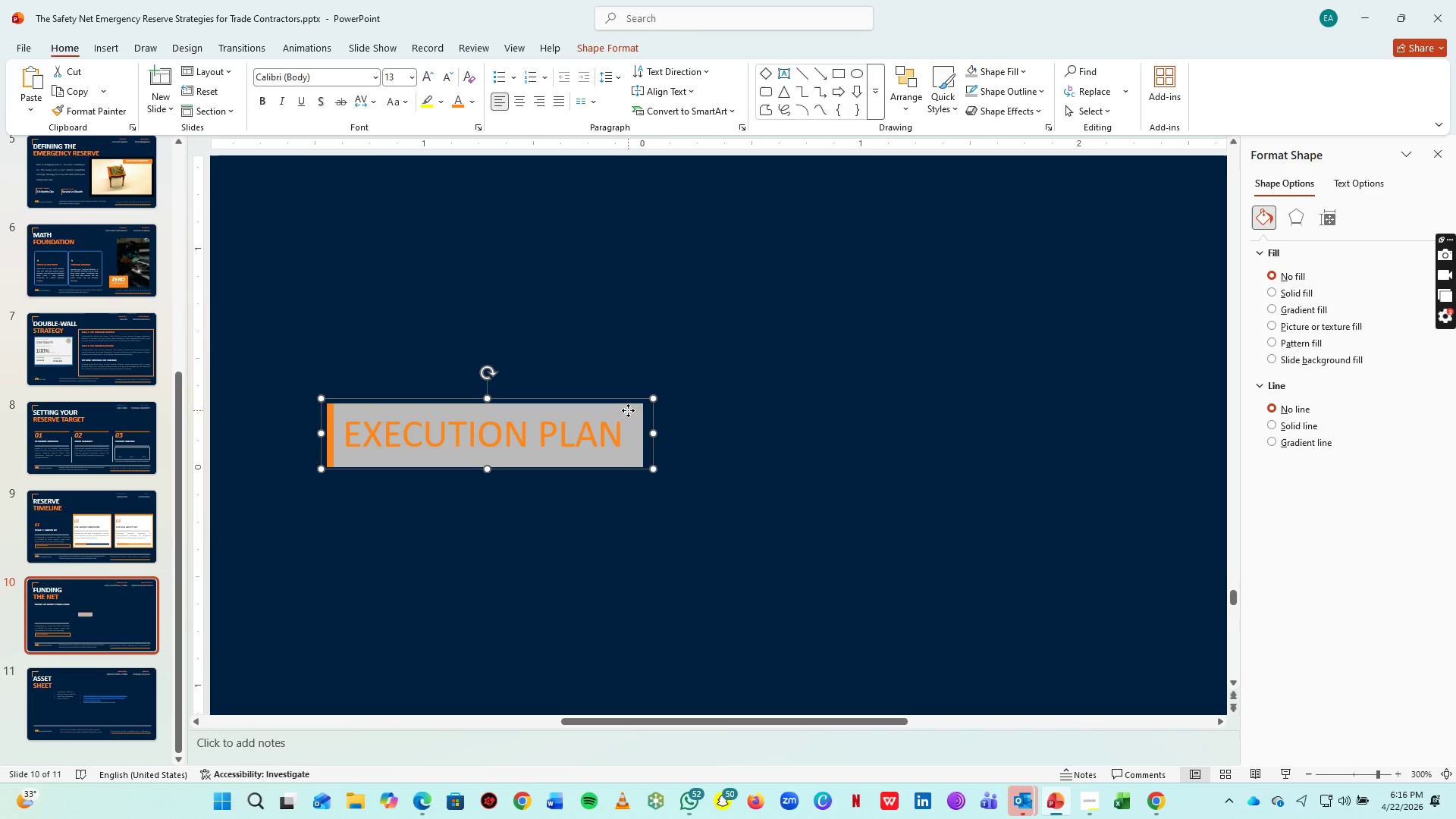 
left_click([628, 410])
 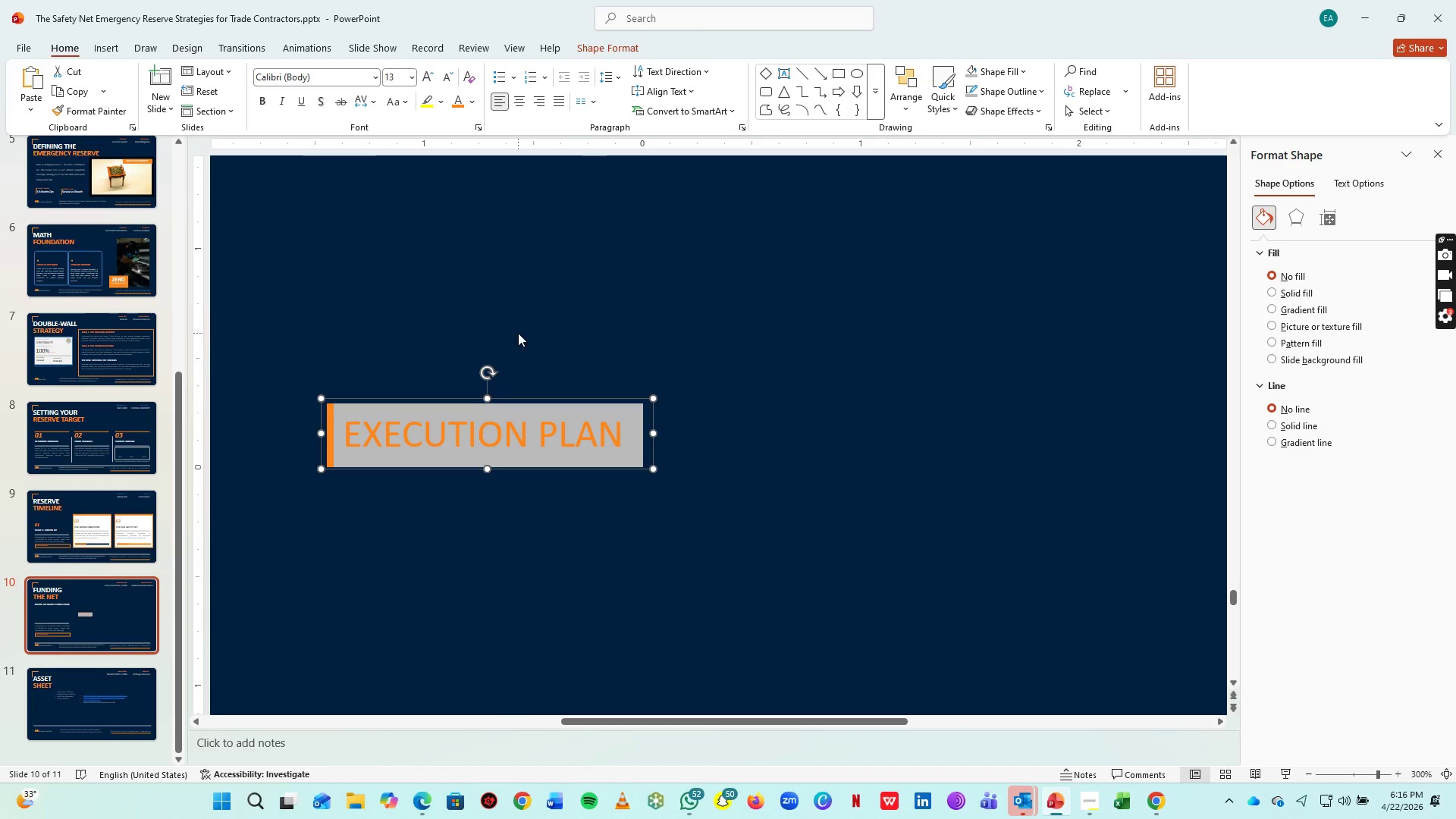 
left_click([518, 333])
 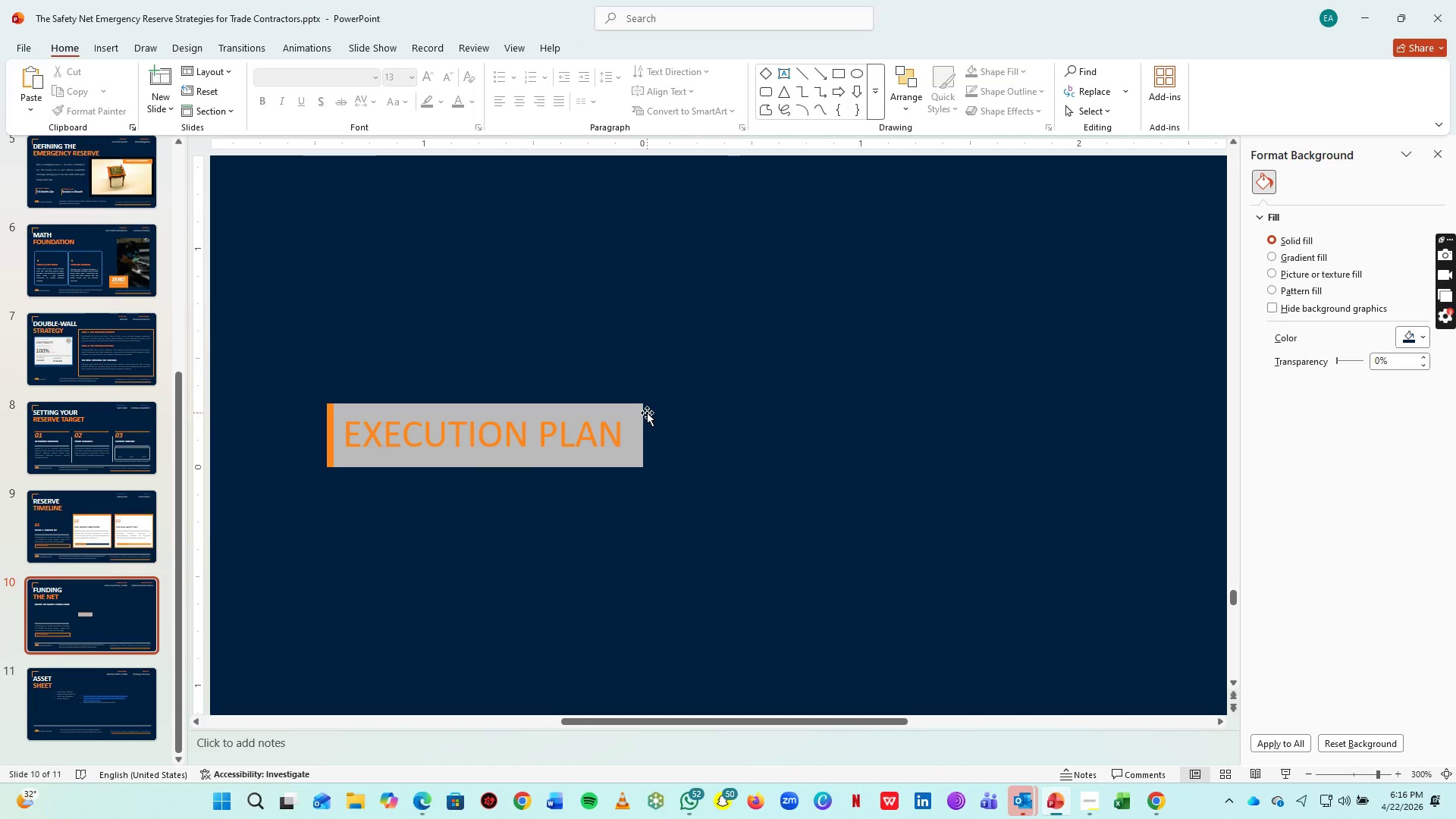 
left_click([633, 414])
 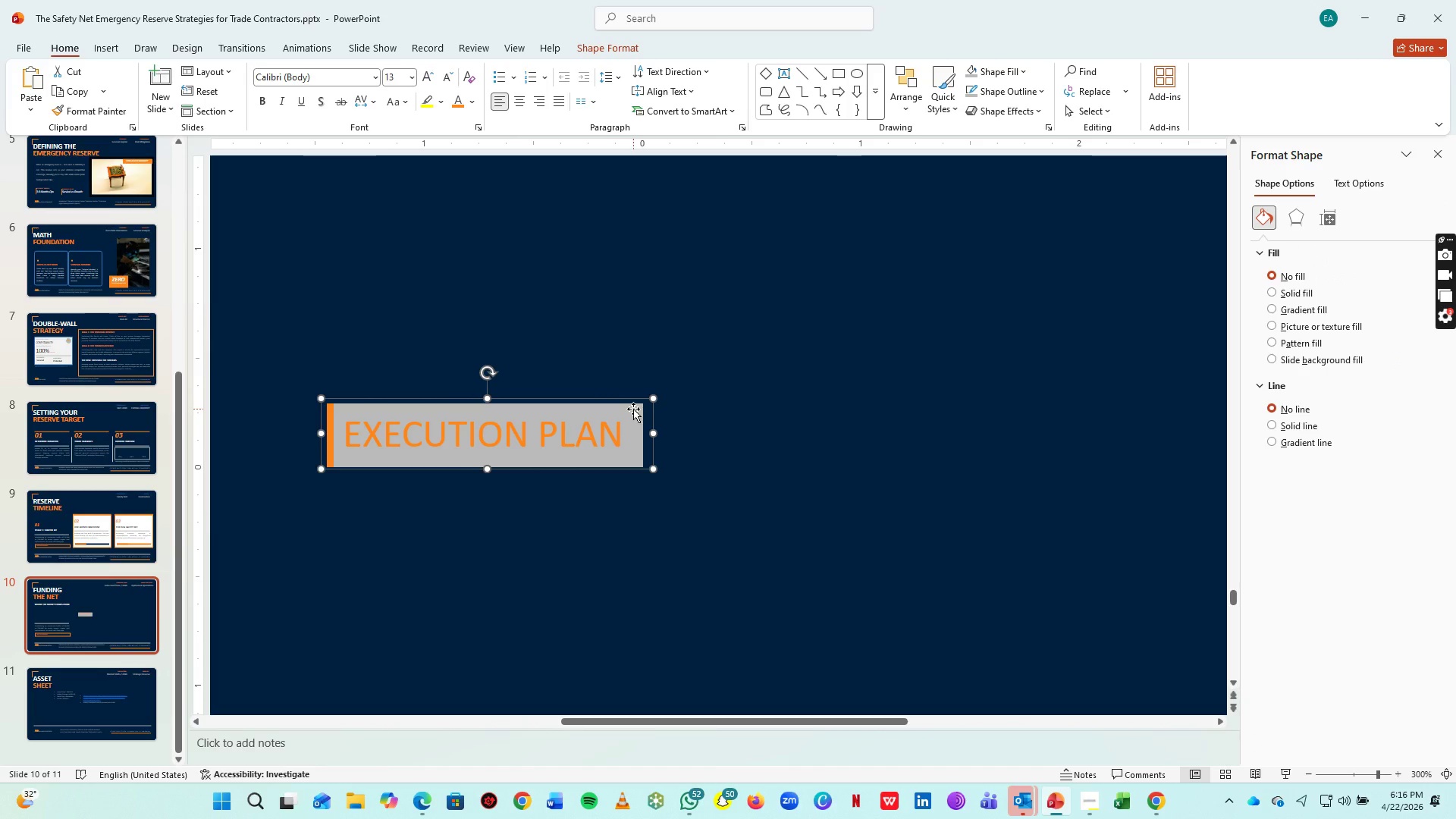 
left_click([633, 409])
 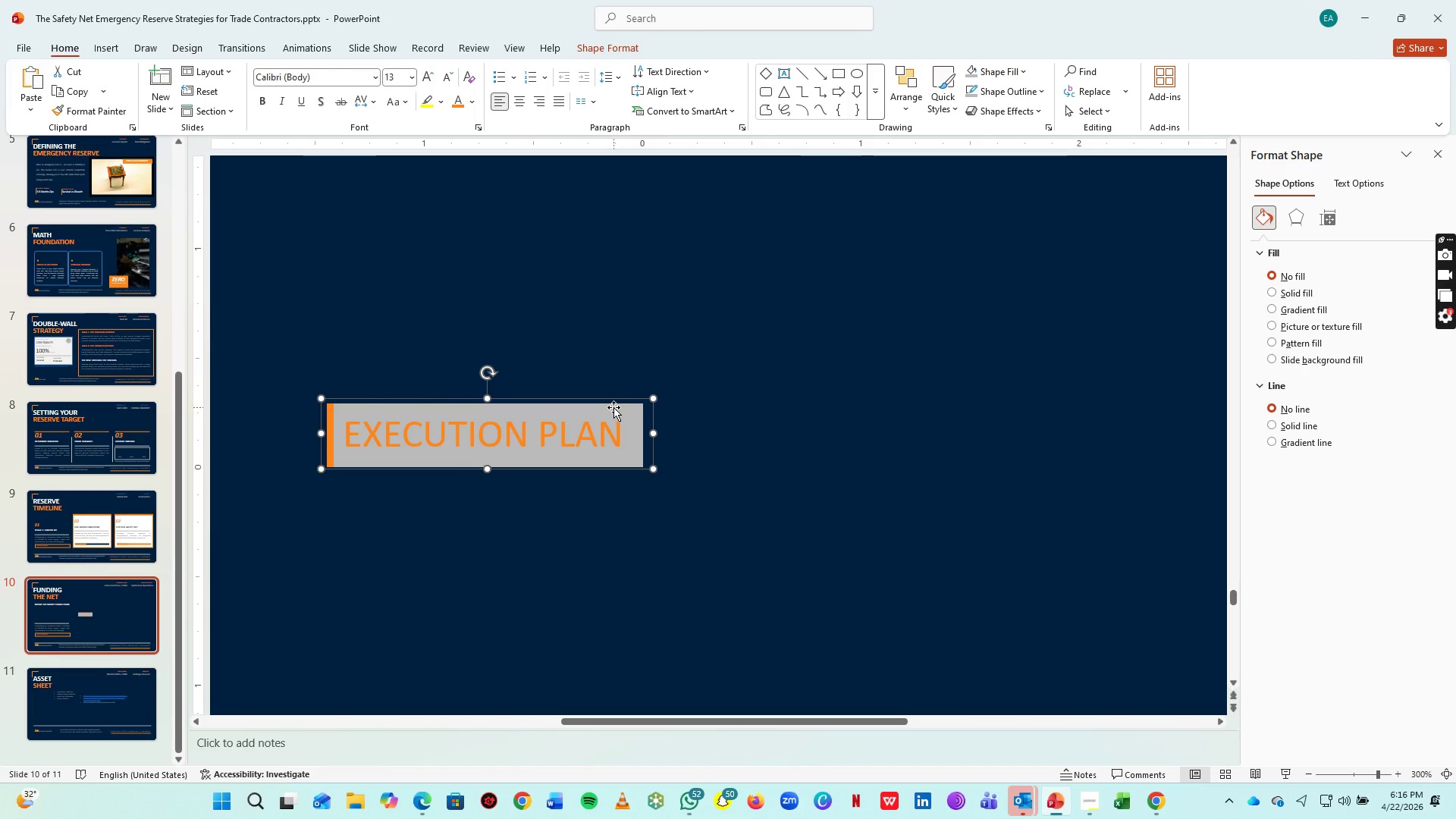 
left_click([613, 407])
 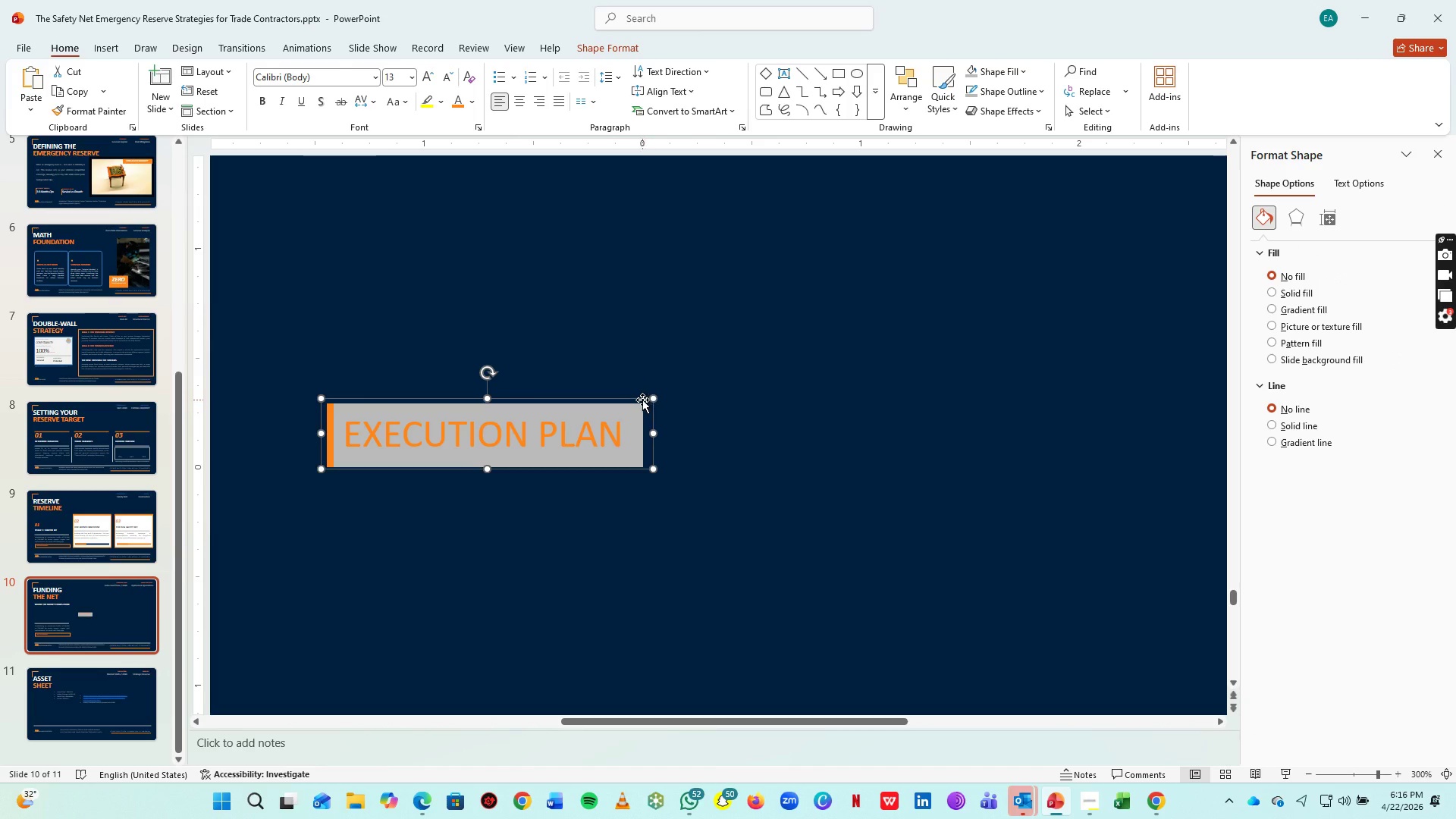 
left_click_drag(start_coordinate=[642, 400], to_coordinate=[934, 371])
 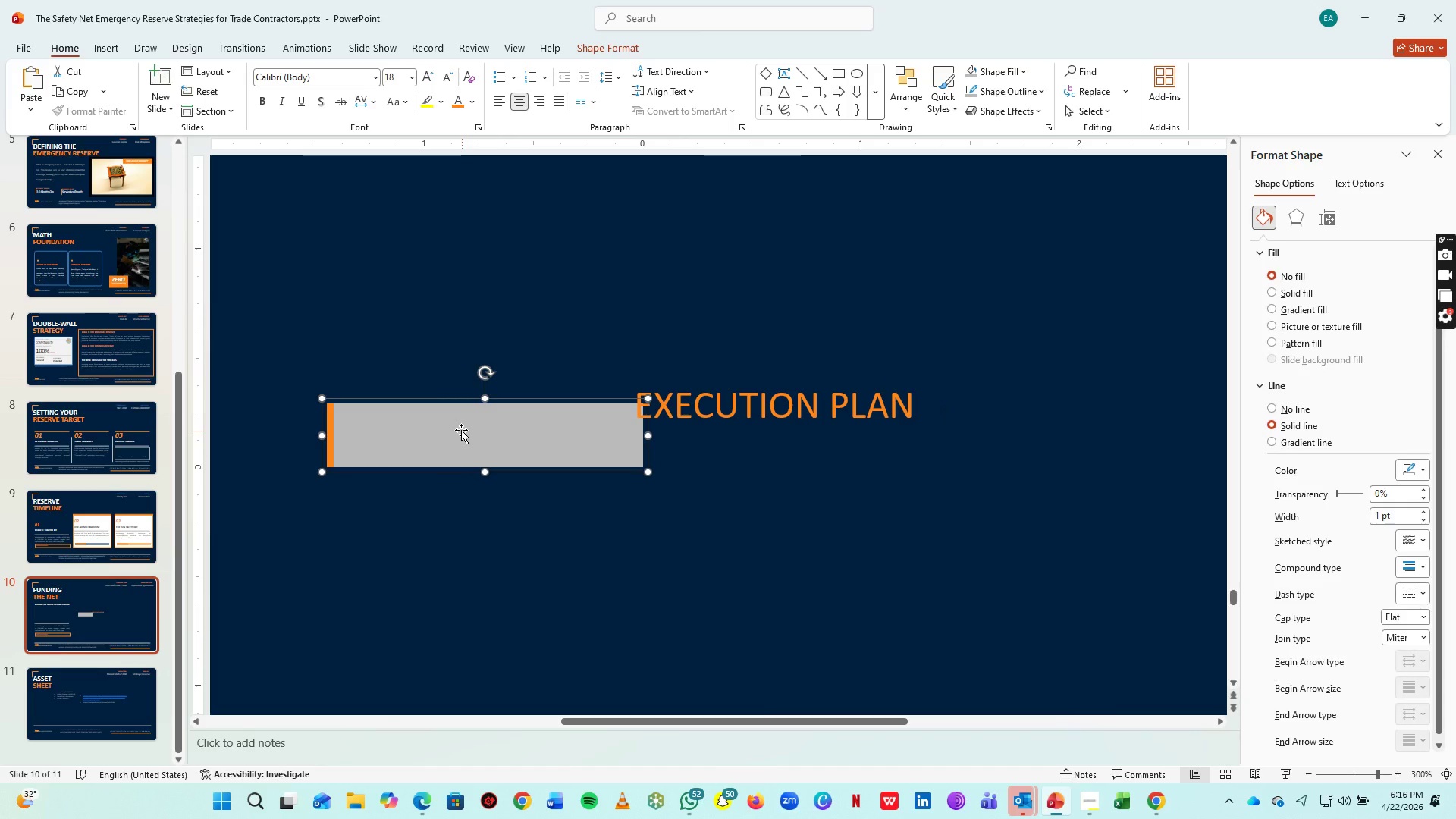 
double_click([461, 430])
 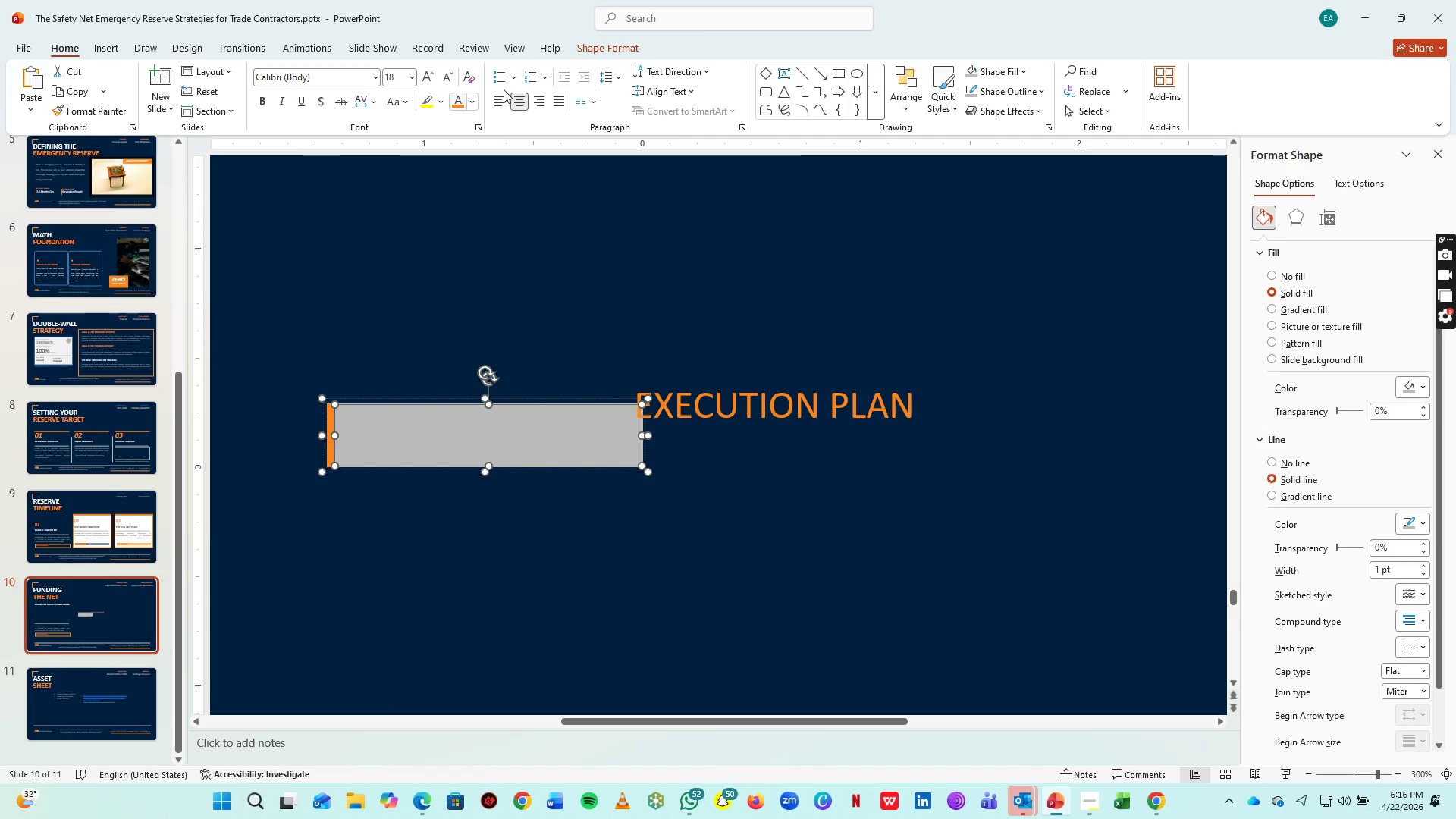 
left_click_drag(start_coordinate=[633, 44], to_coordinate=[616, 73])
 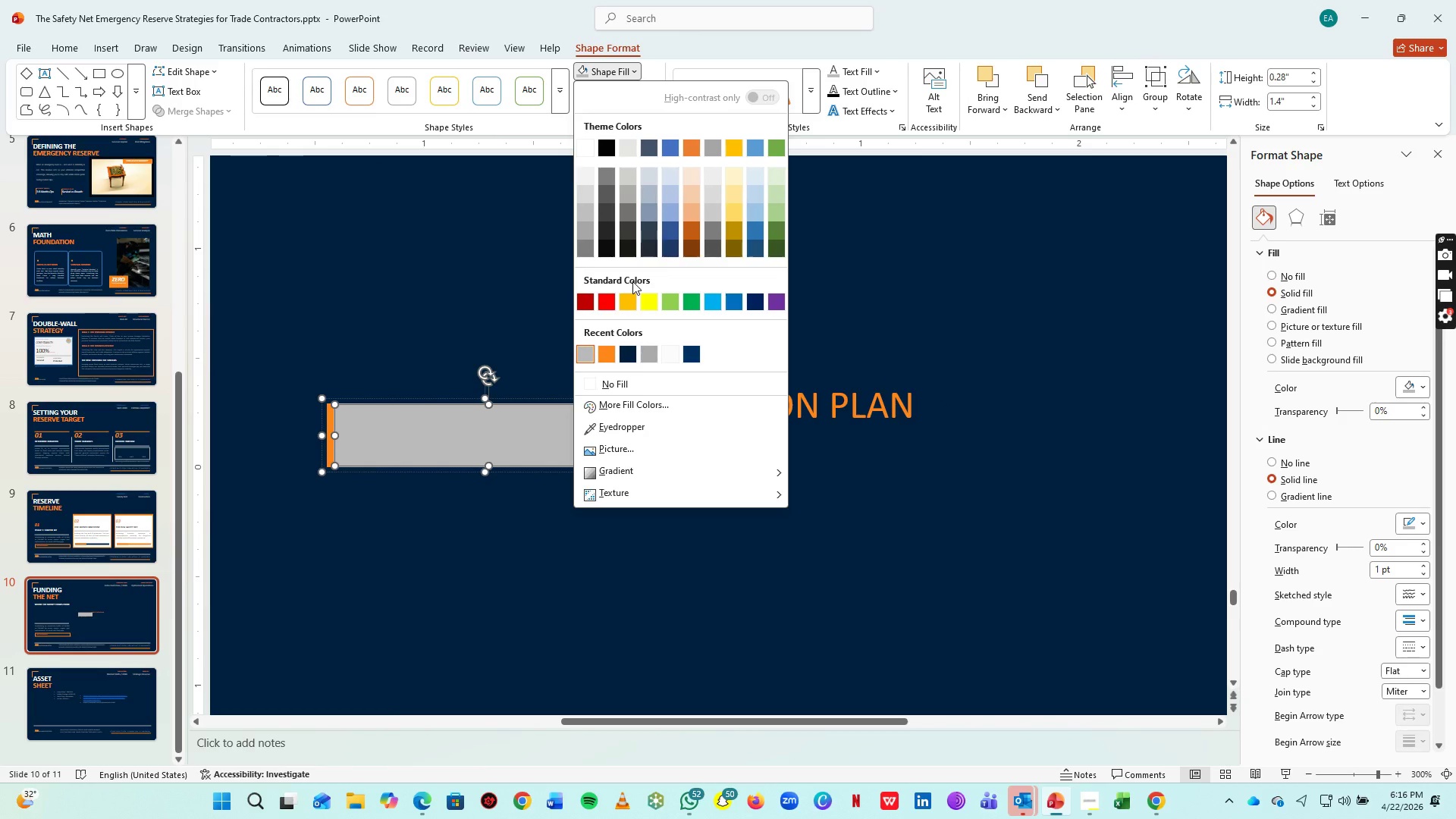 
left_click([616, 73])
 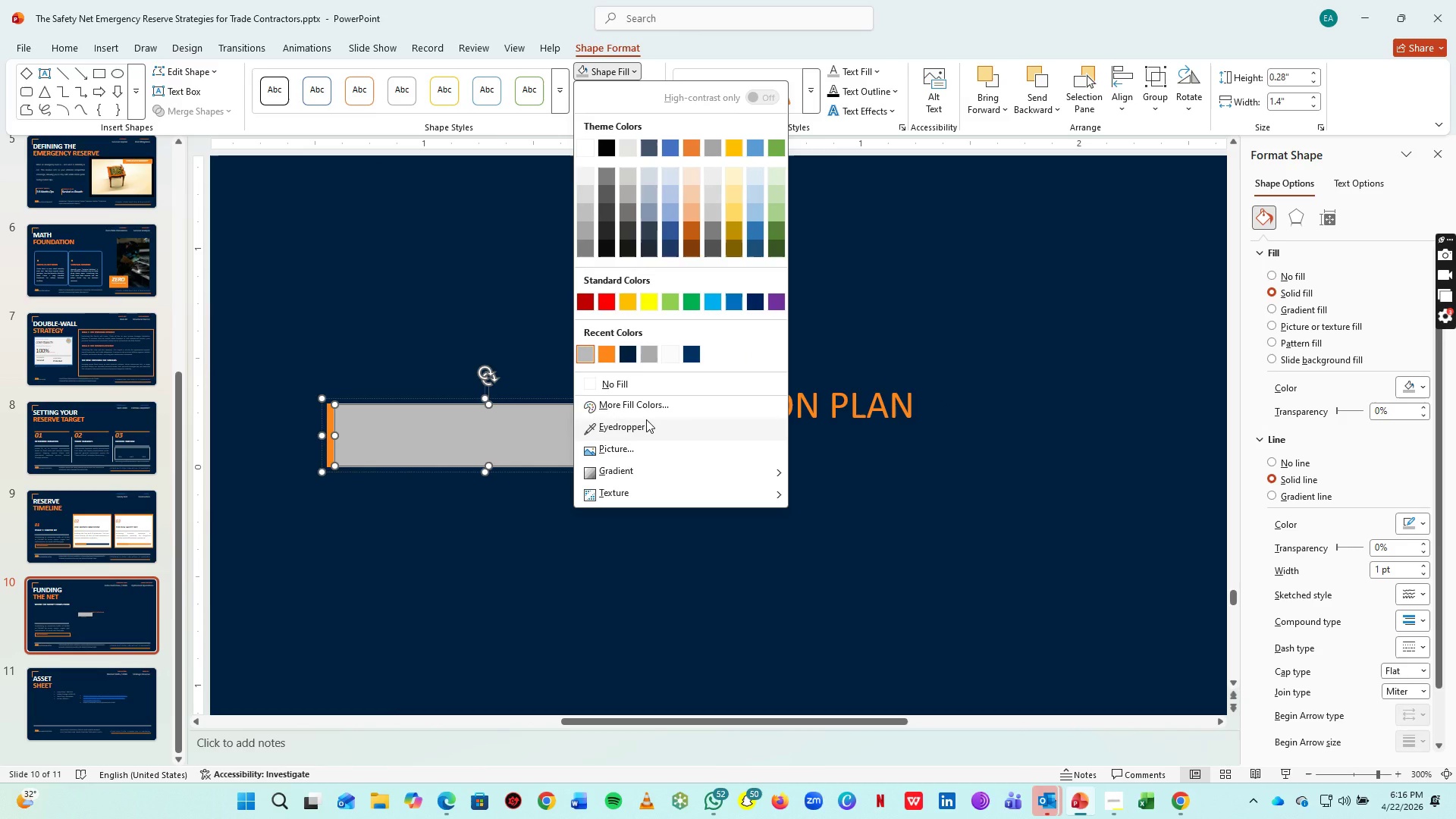 
left_click([655, 406])
 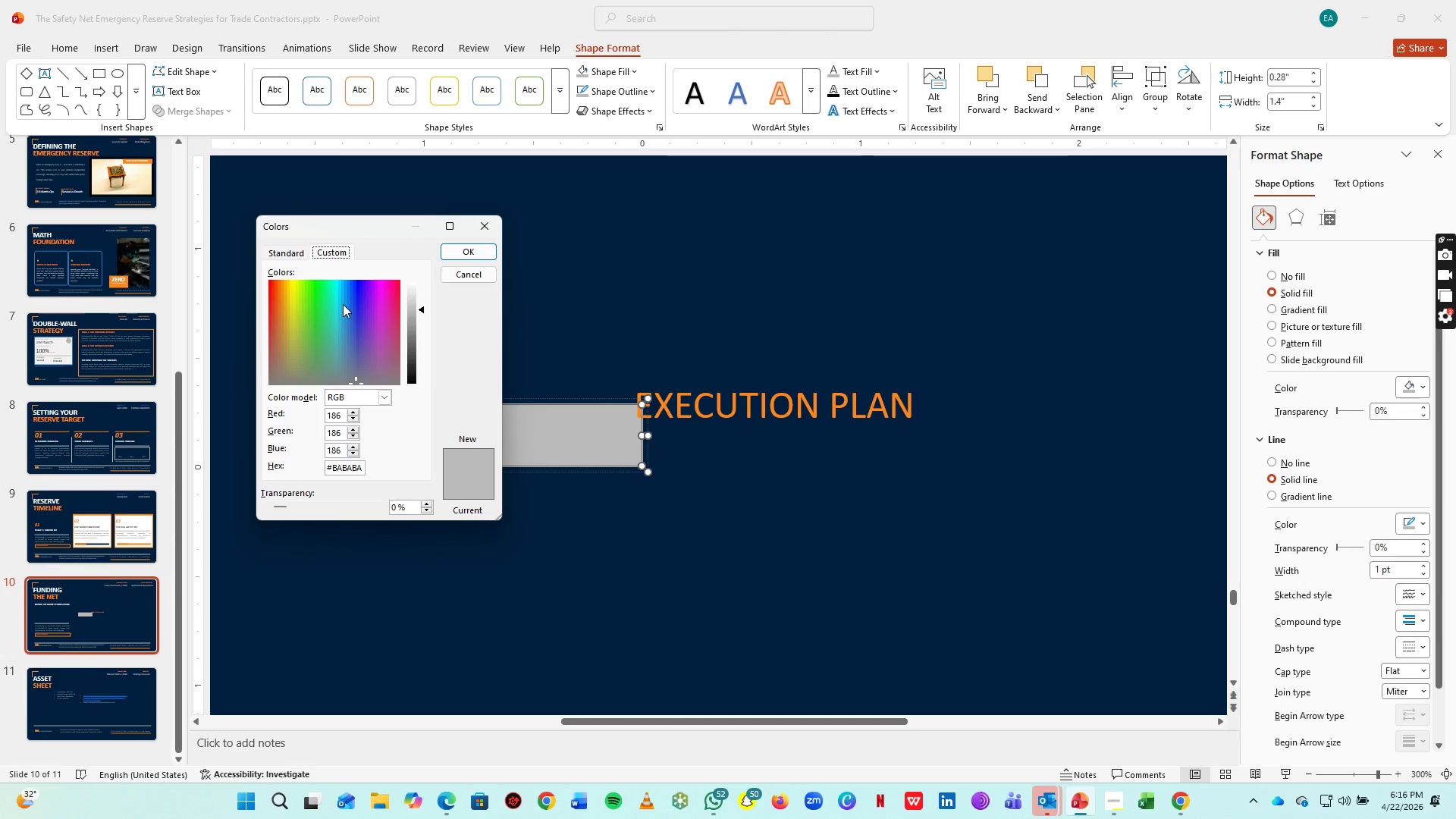 
left_click([342, 307])
 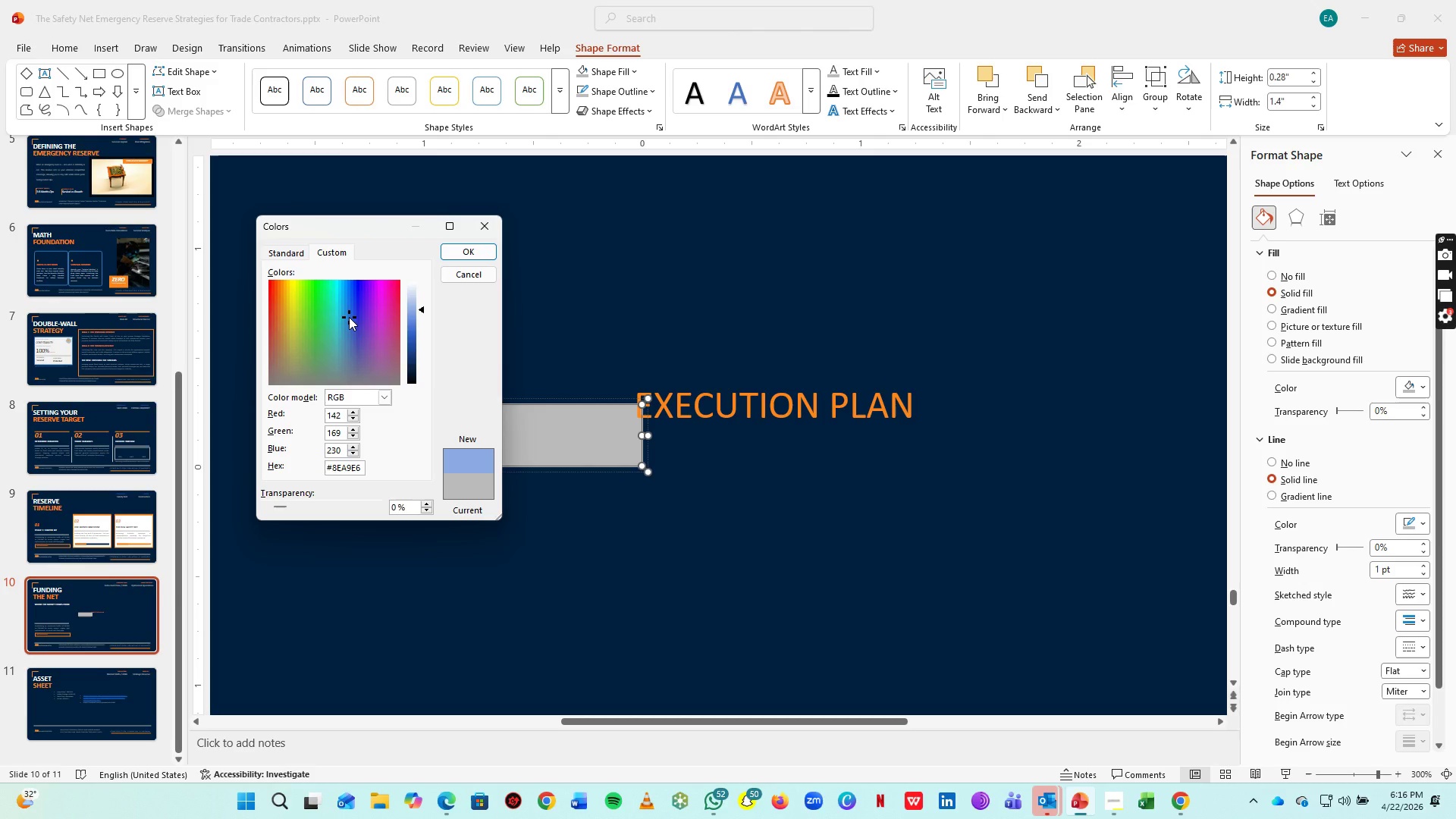 
left_click([349, 317])
 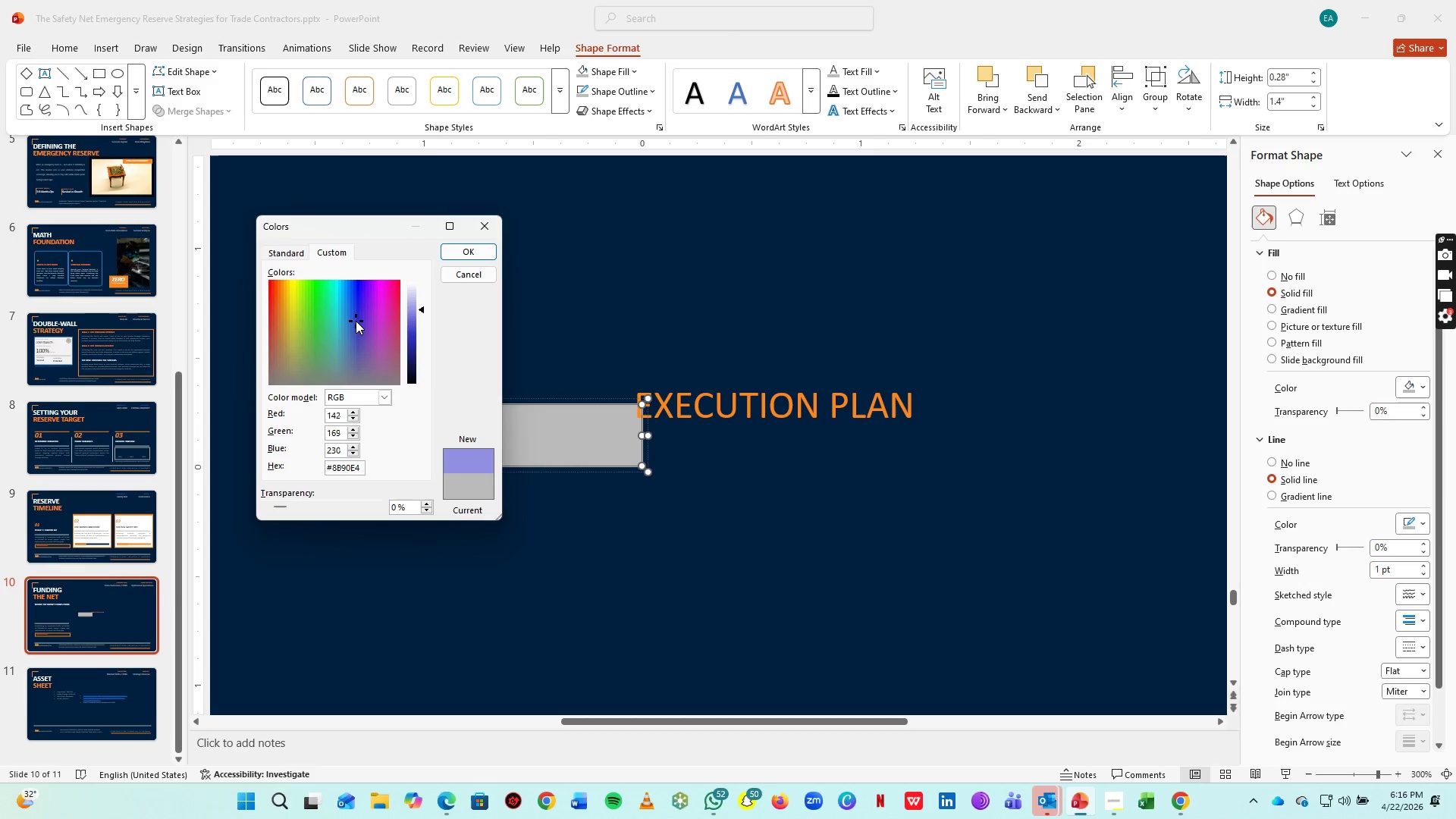 
left_click([356, 321])
 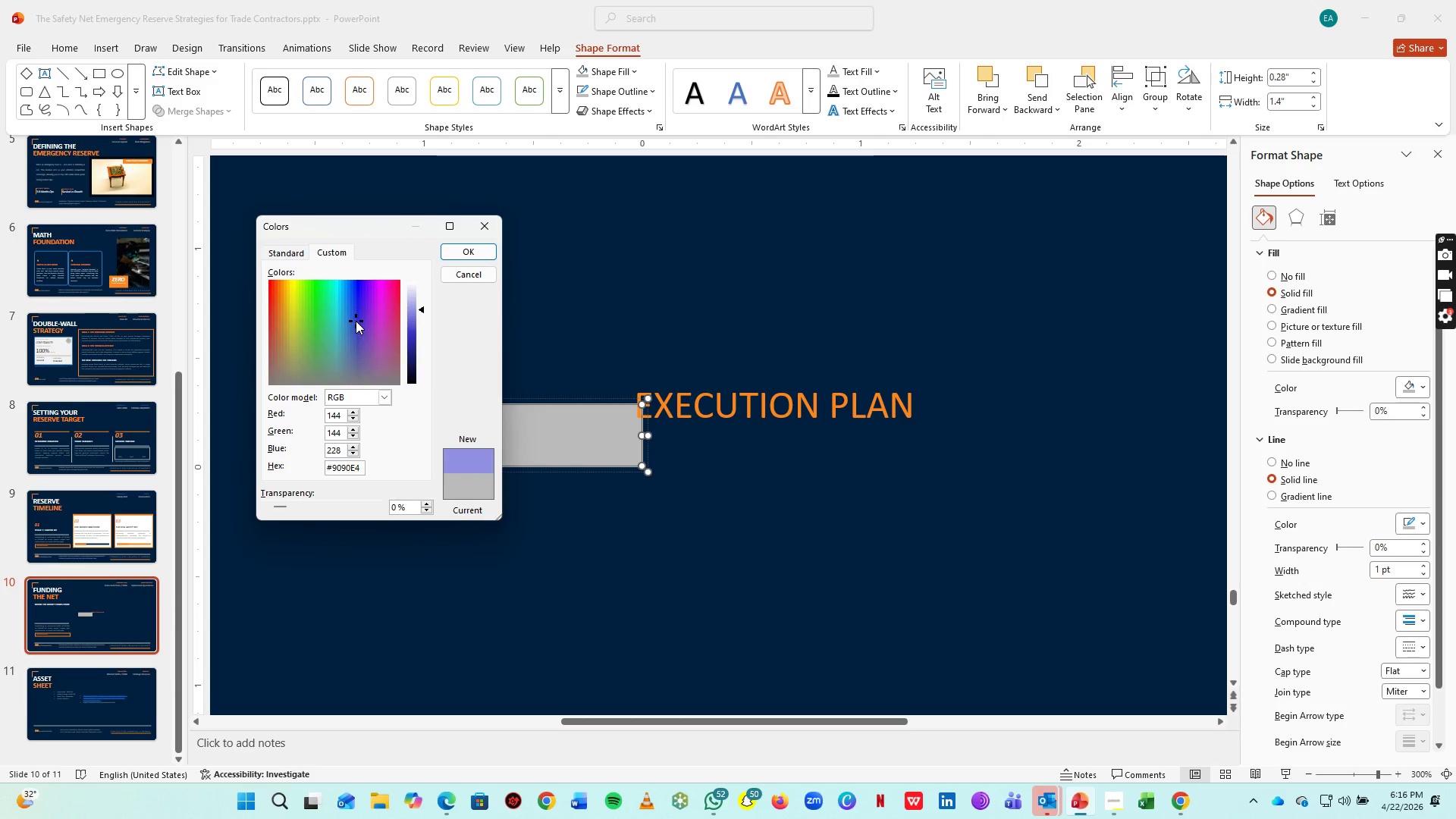 
wait(10.94)
 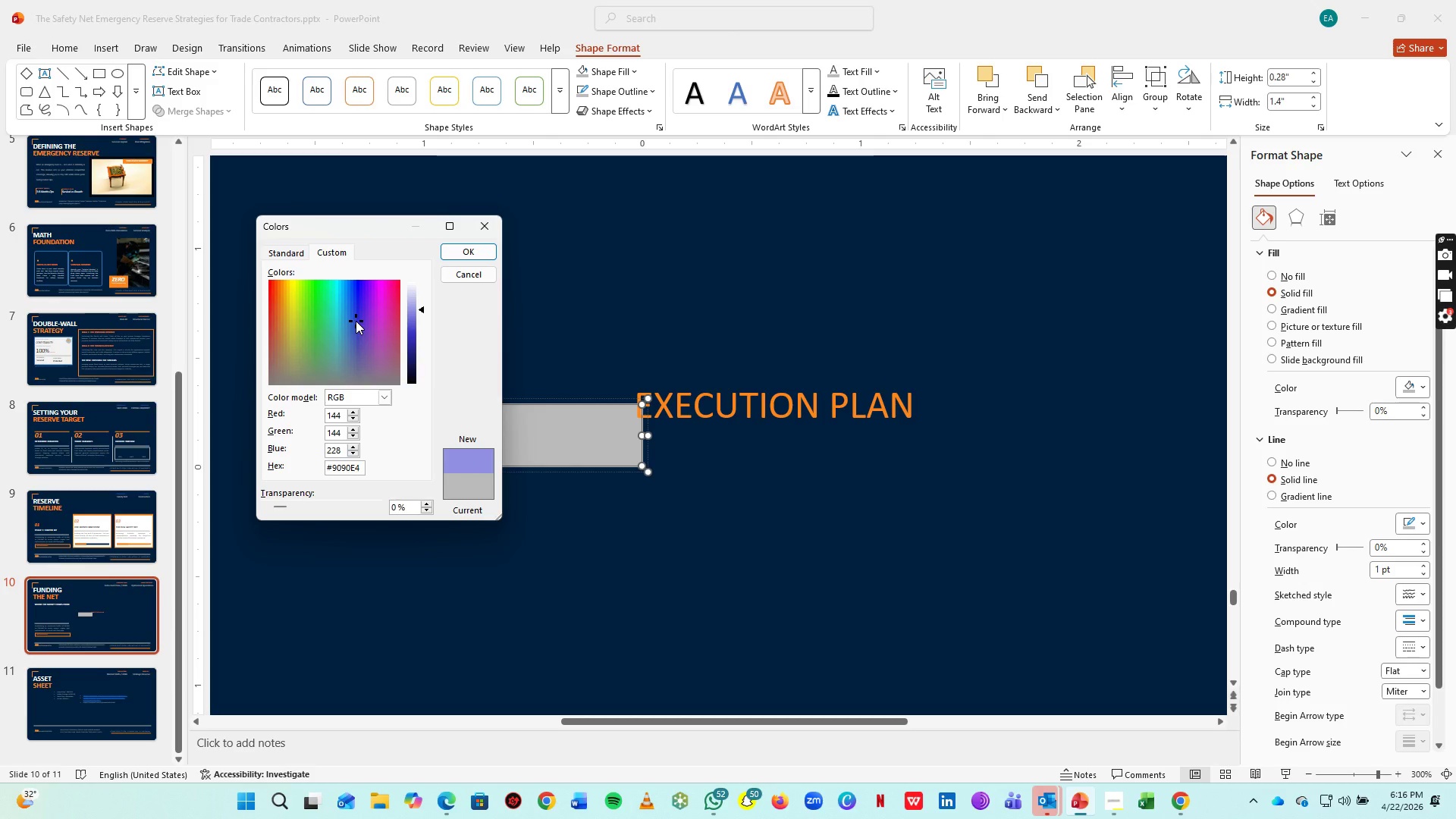 
left_click_drag(start_coordinate=[423, 309], to_coordinate=[425, 285])
 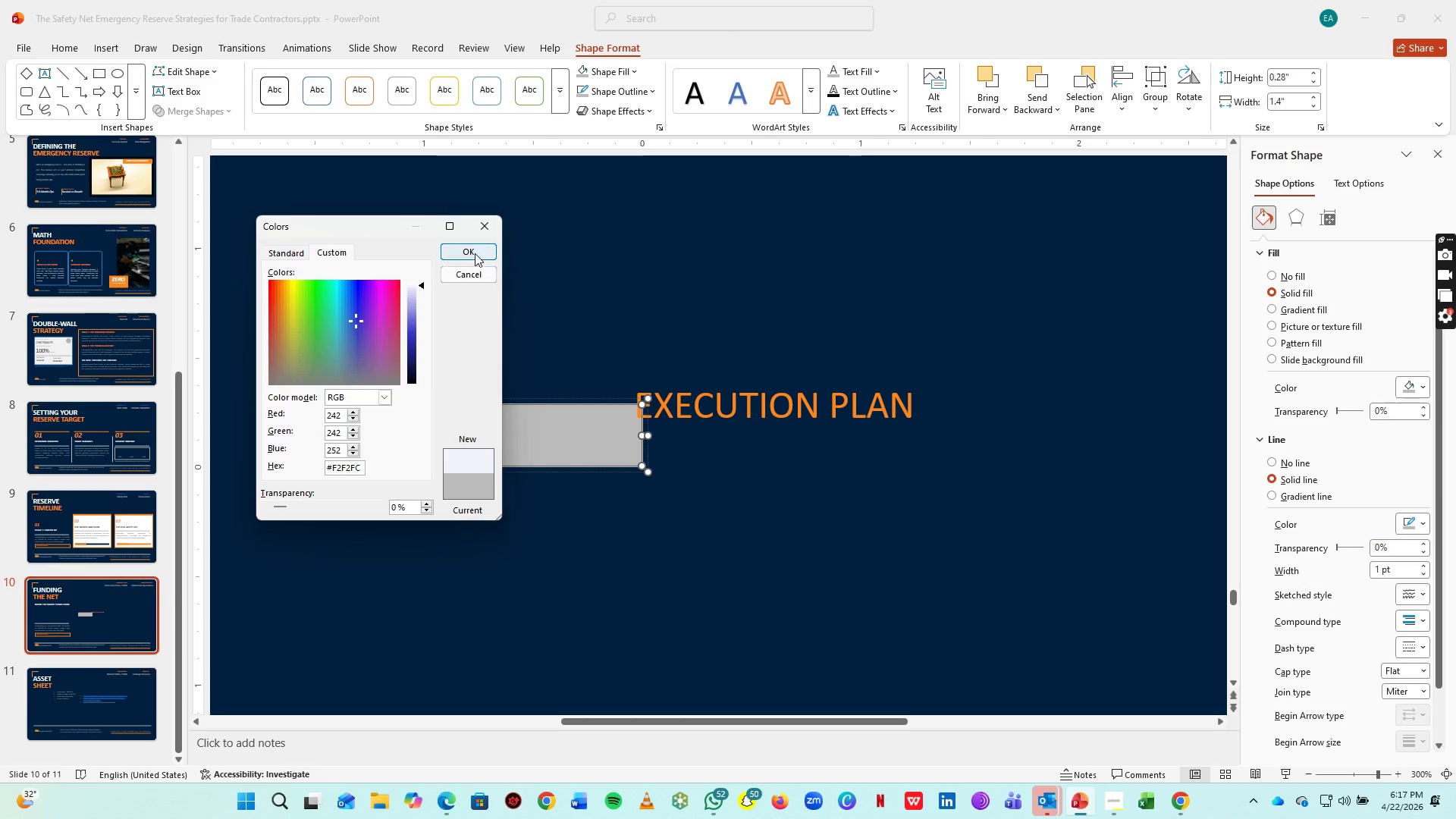 
left_click([486, 229])
 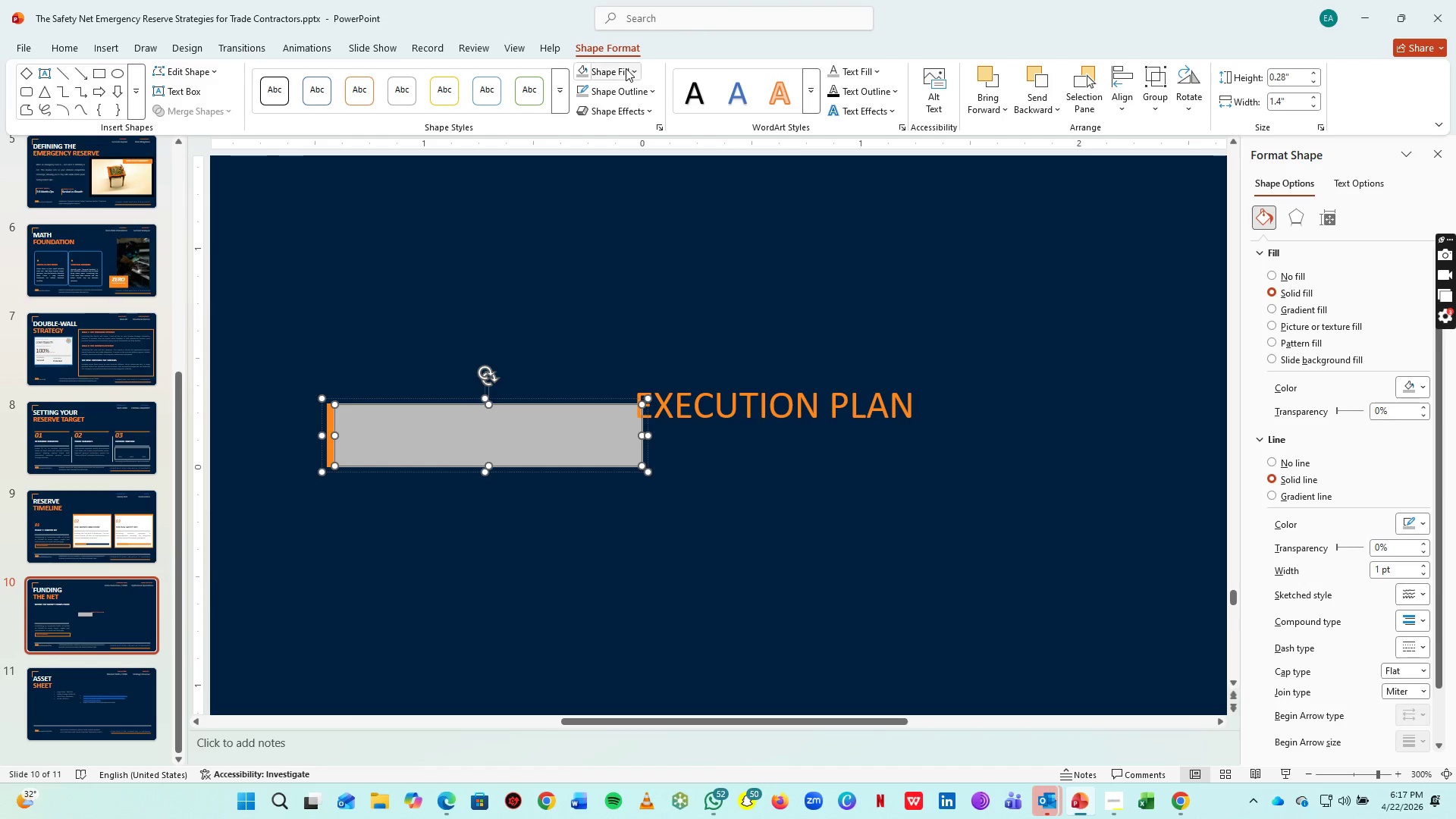 
left_click([626, 68])
 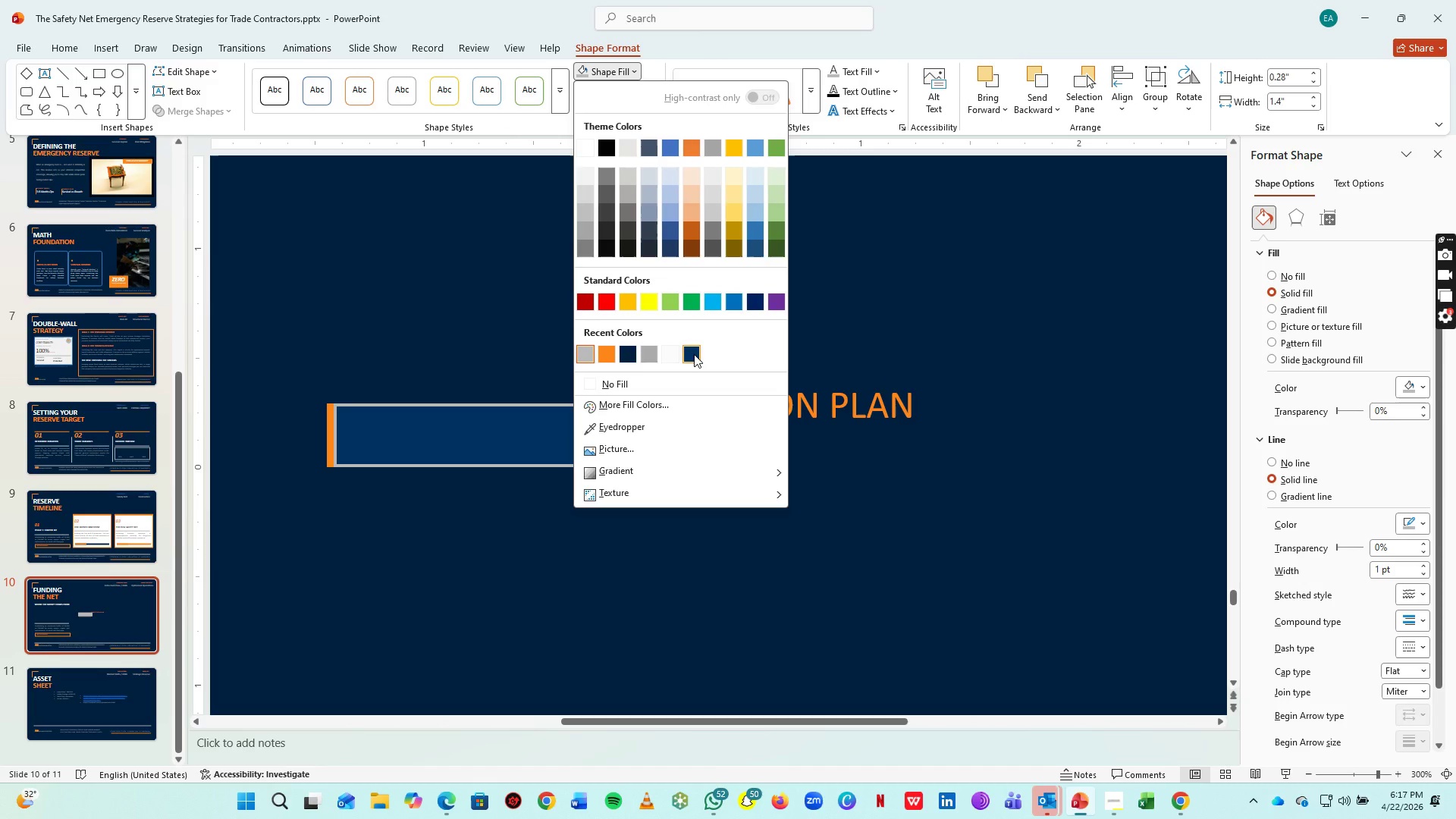 
left_click([694, 354])
 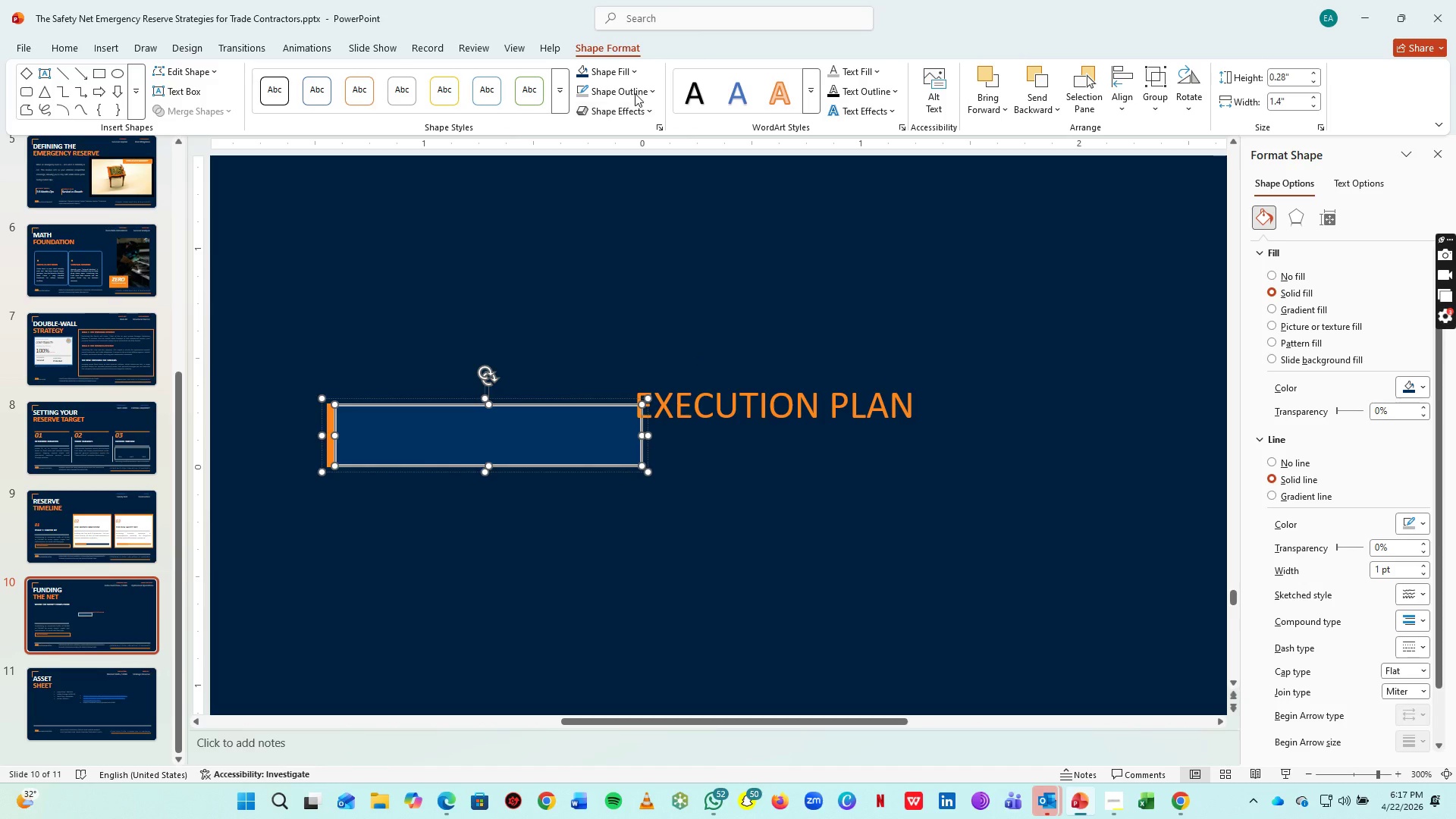 
left_click([636, 70])
 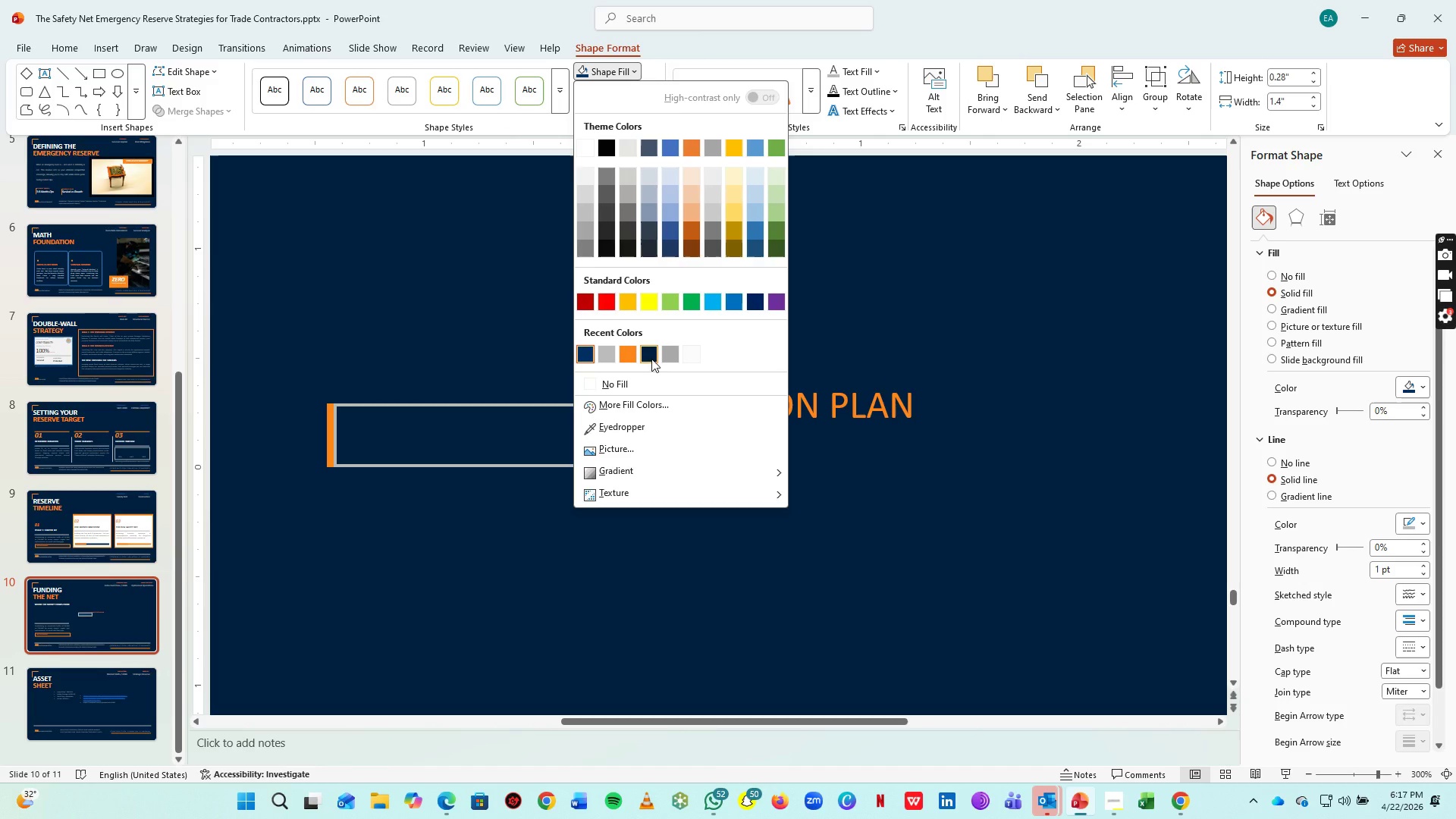 
left_click([649, 354])
 